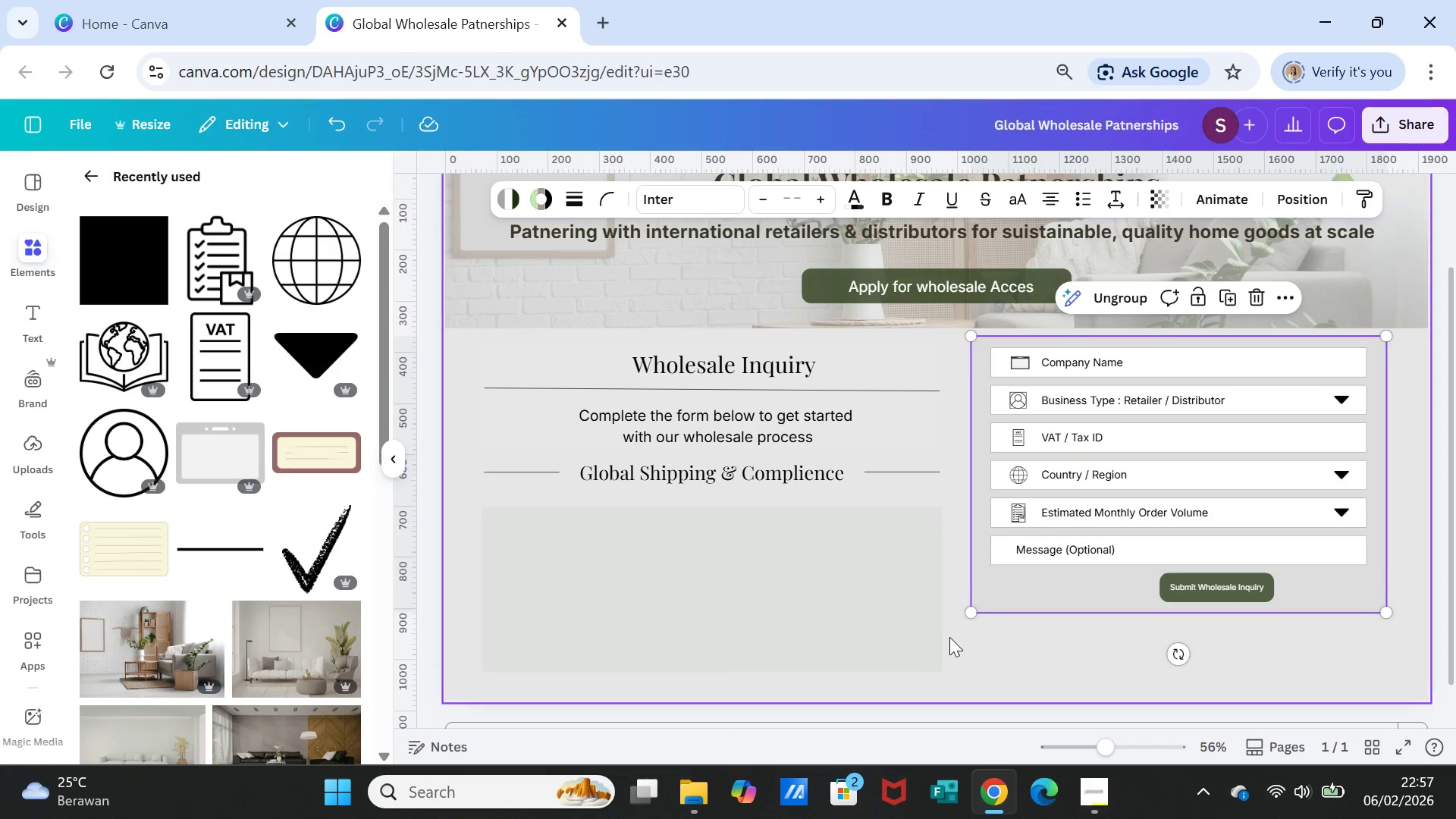 
left_click([943, 642])
 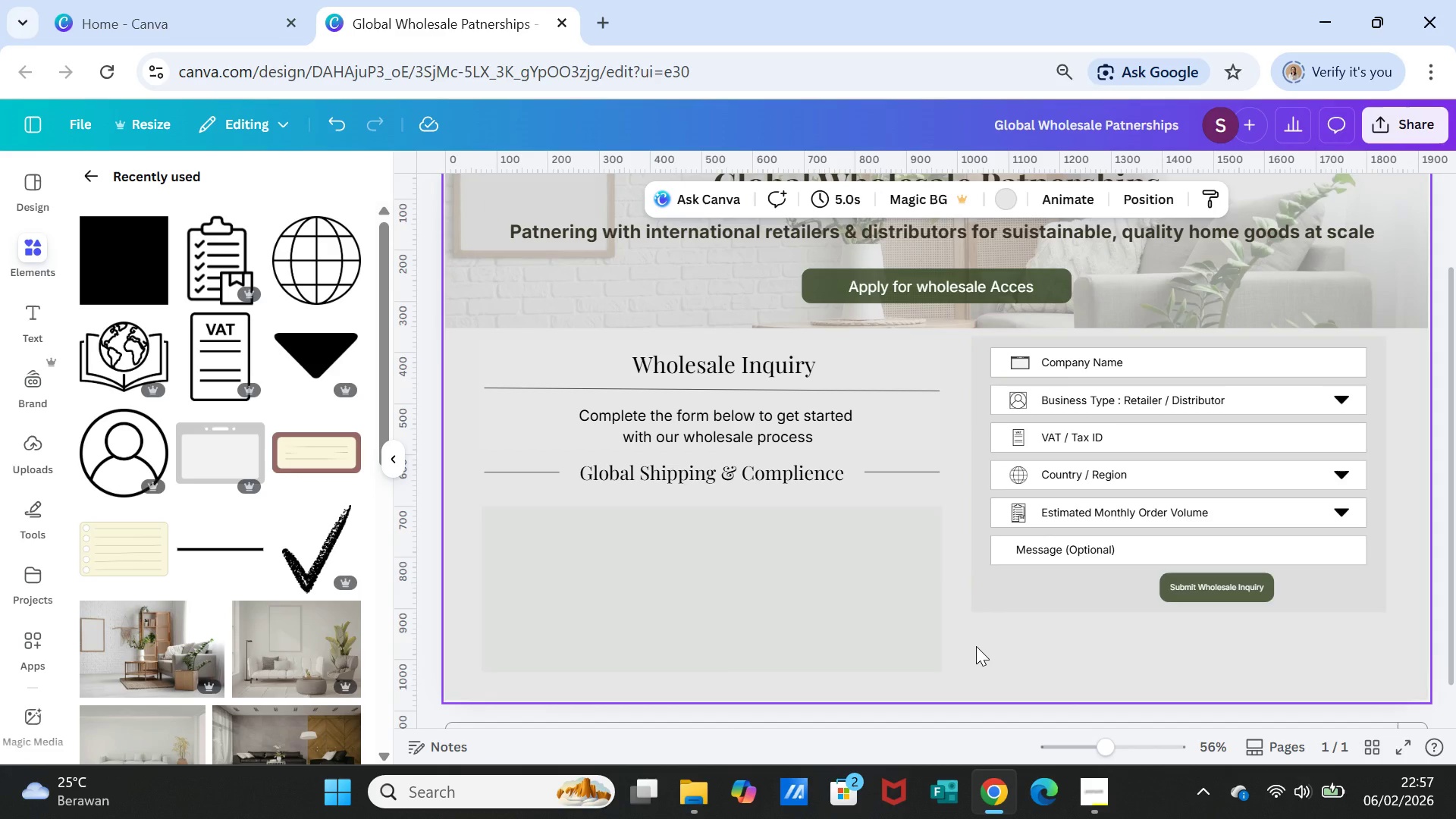 
wait(10.2)
 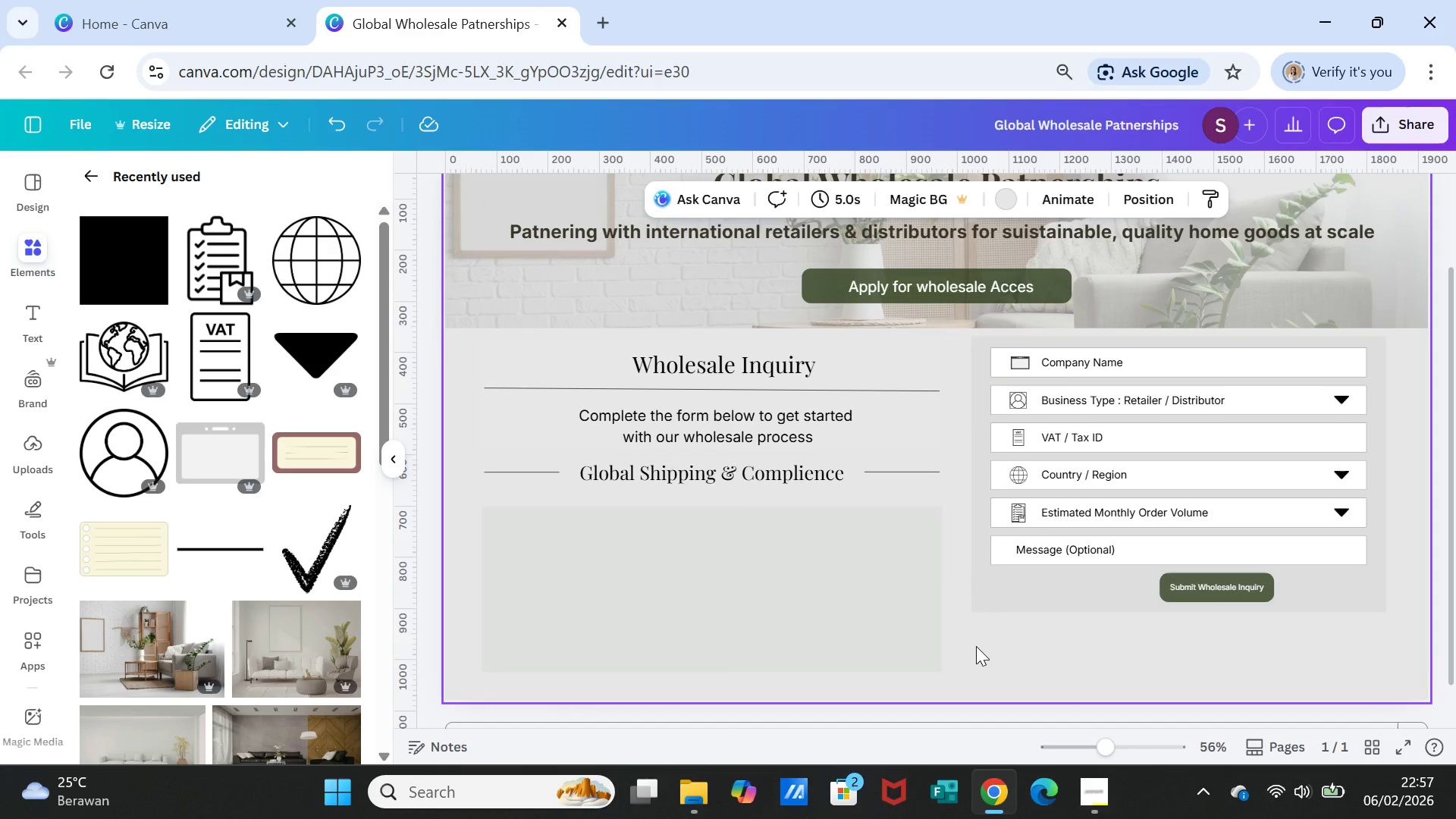 
scroll: coordinate [833, 573], scroll_direction: up, amount: 1.0
 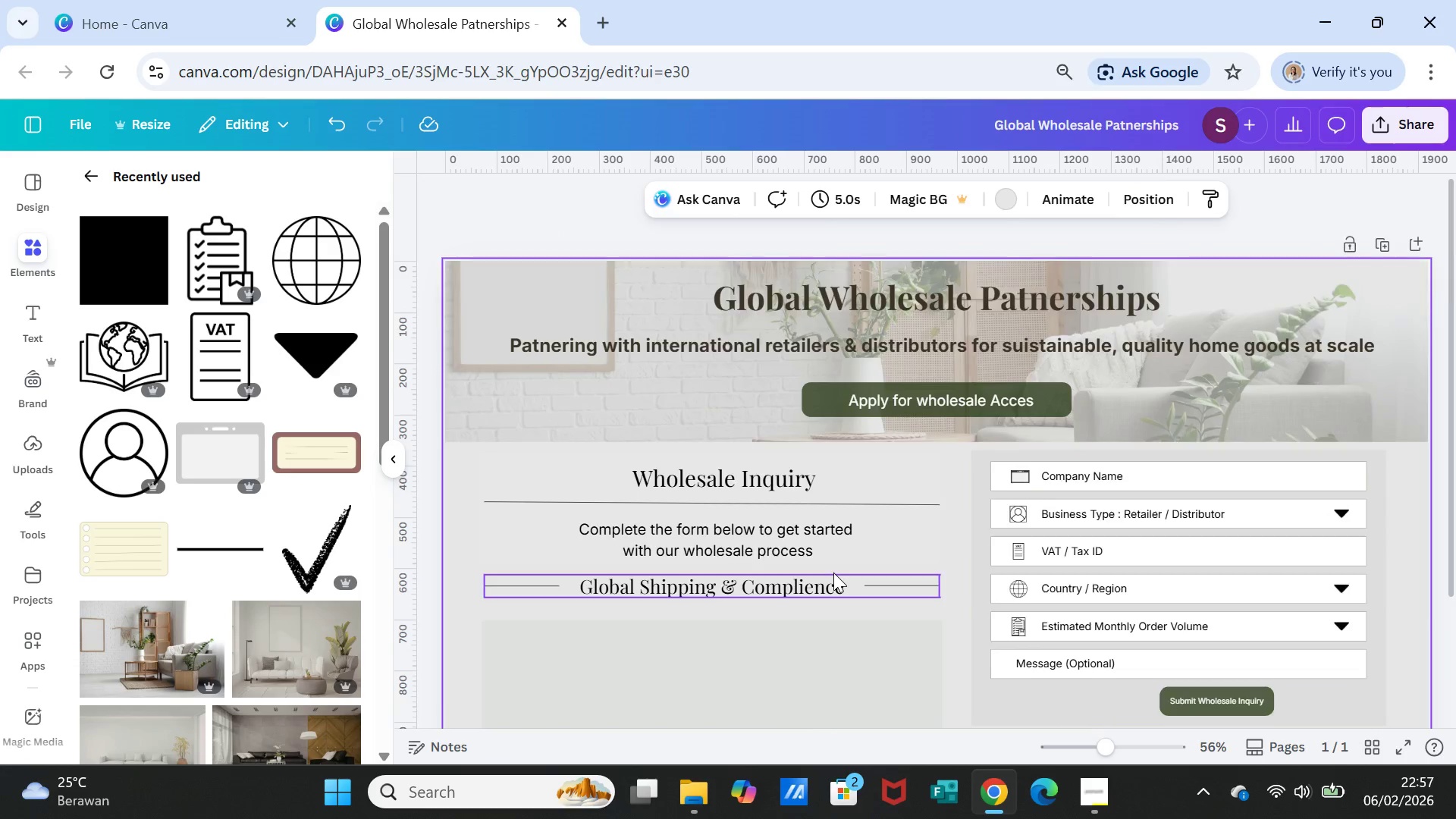 
scroll: coordinate [833, 573], scroll_direction: down, amount: 1.0
 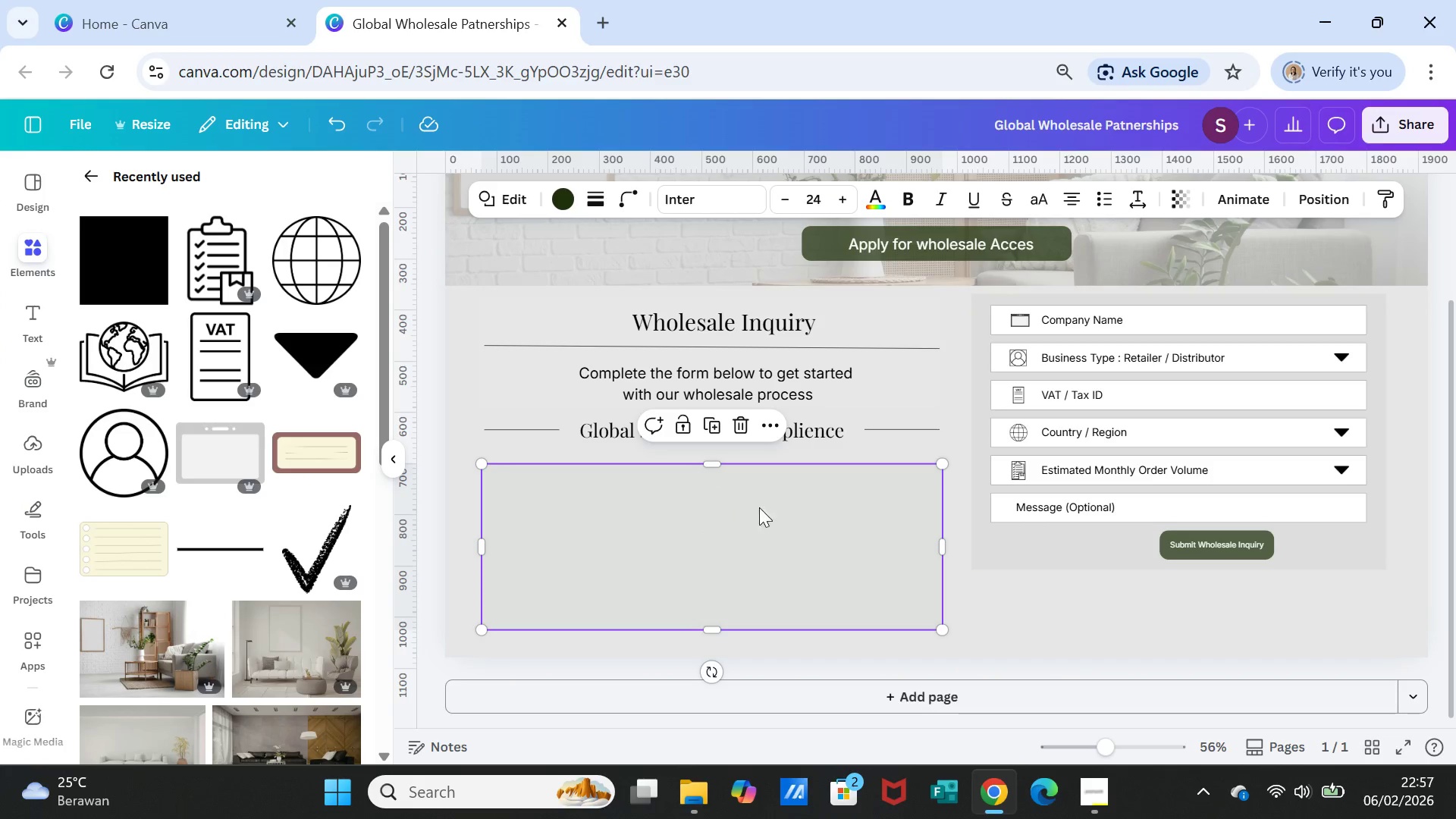 
wait(14.56)
 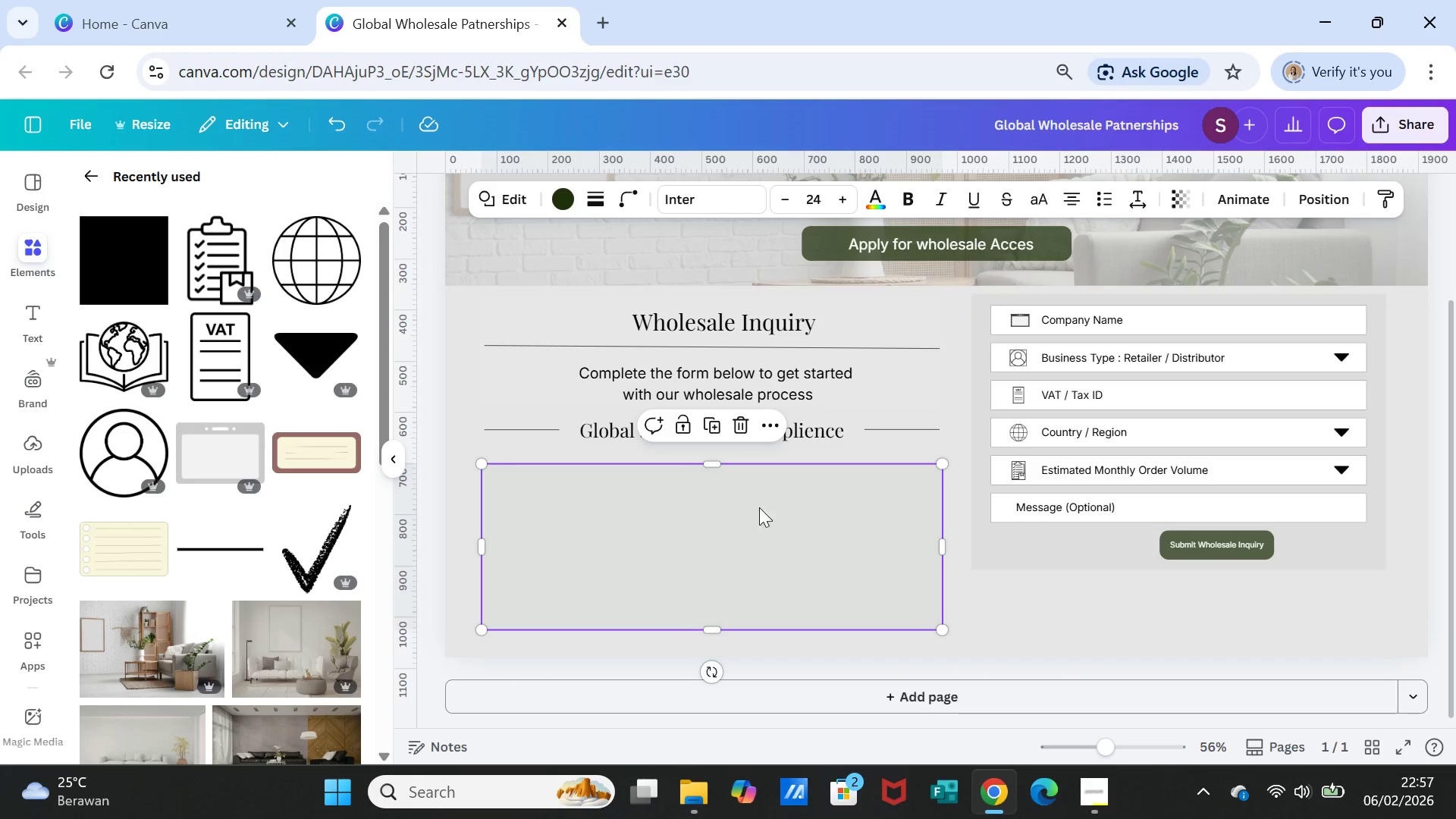 
left_click_drag(start_coordinate=[914, 417], to_coordinate=[557, 591])
 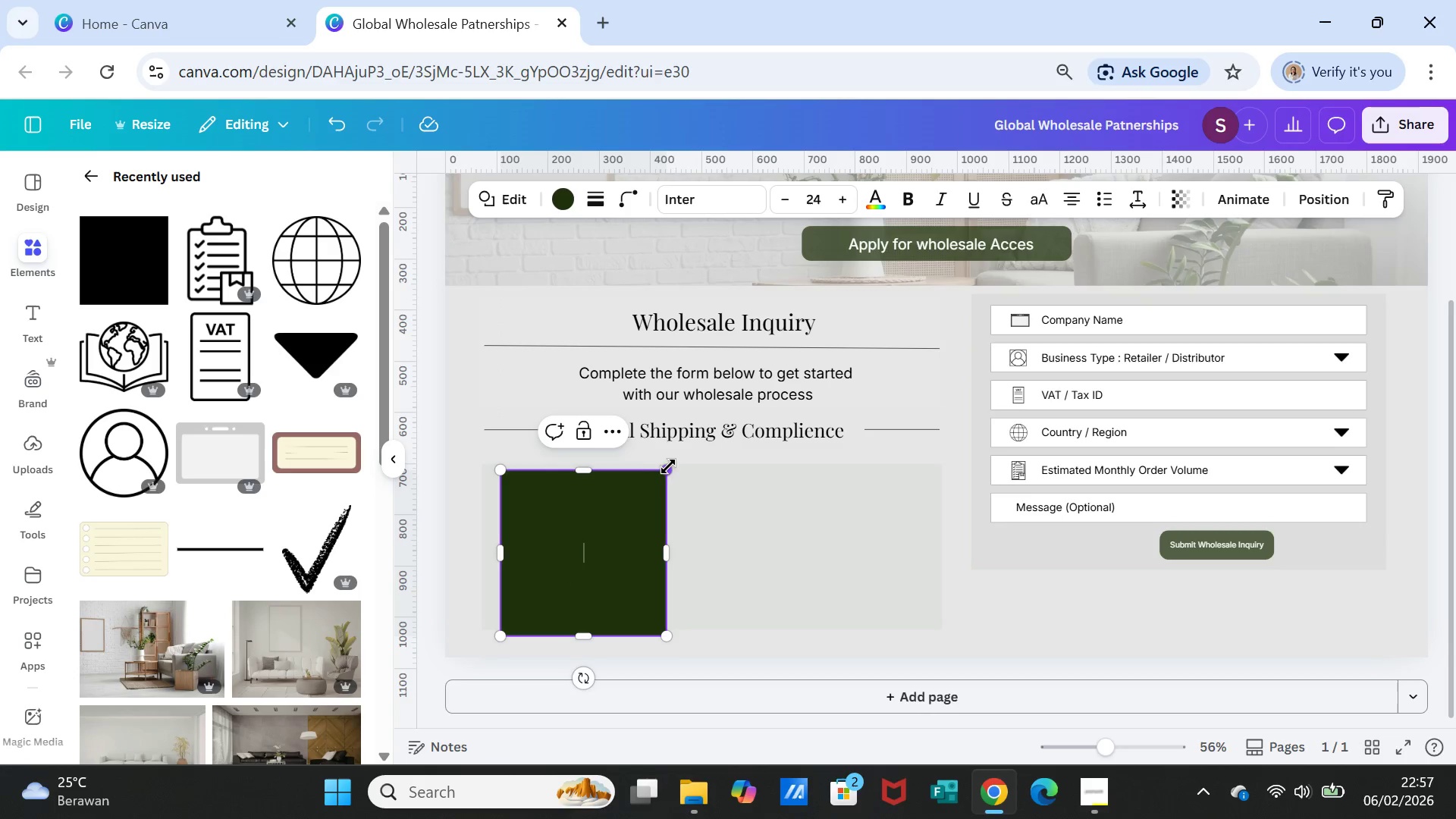 
left_click_drag(start_coordinate=[670, 466], to_coordinate=[636, 508])
 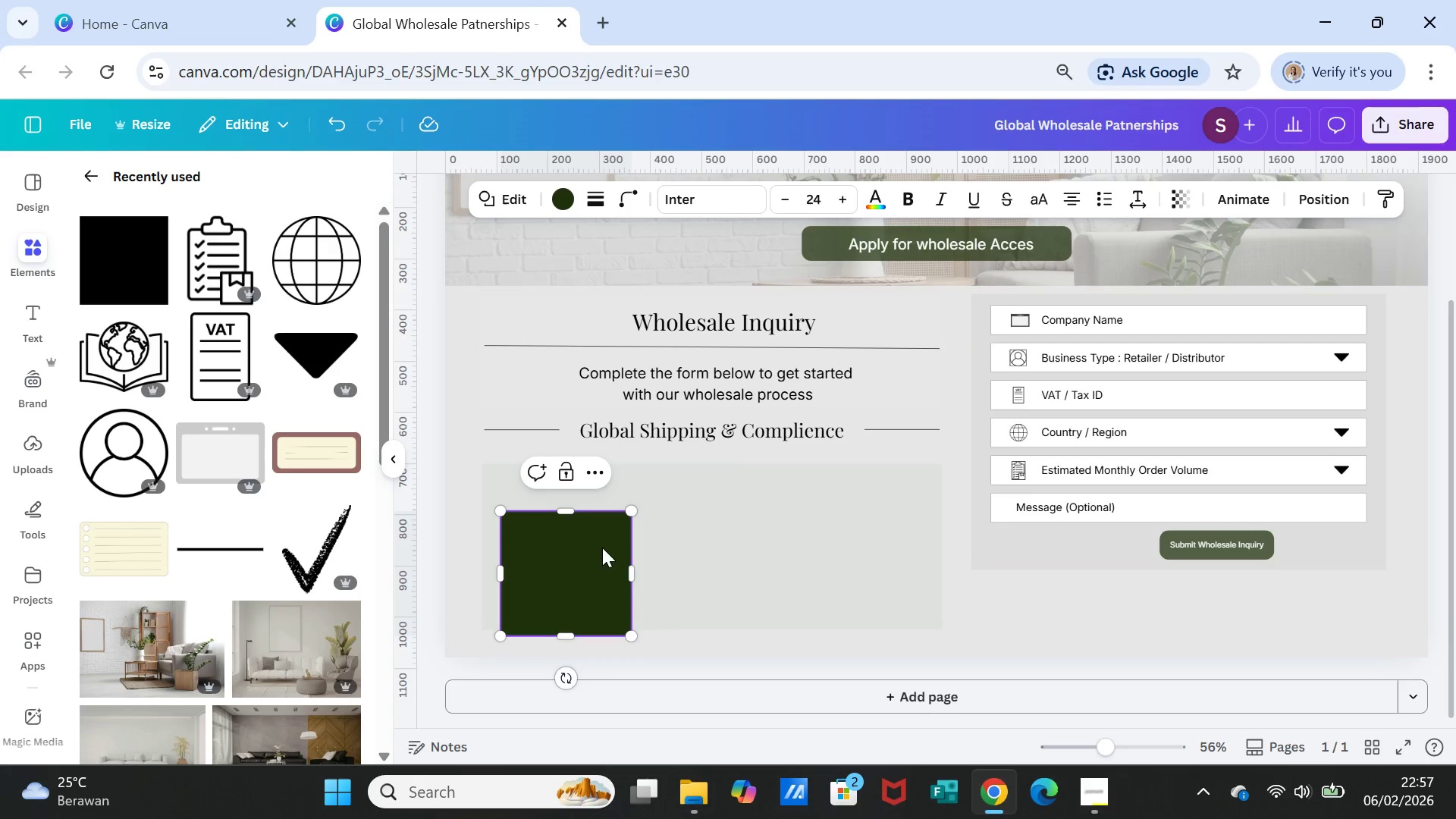 
left_click_drag(start_coordinate=[602, 548], to_coordinate=[606, 516])
 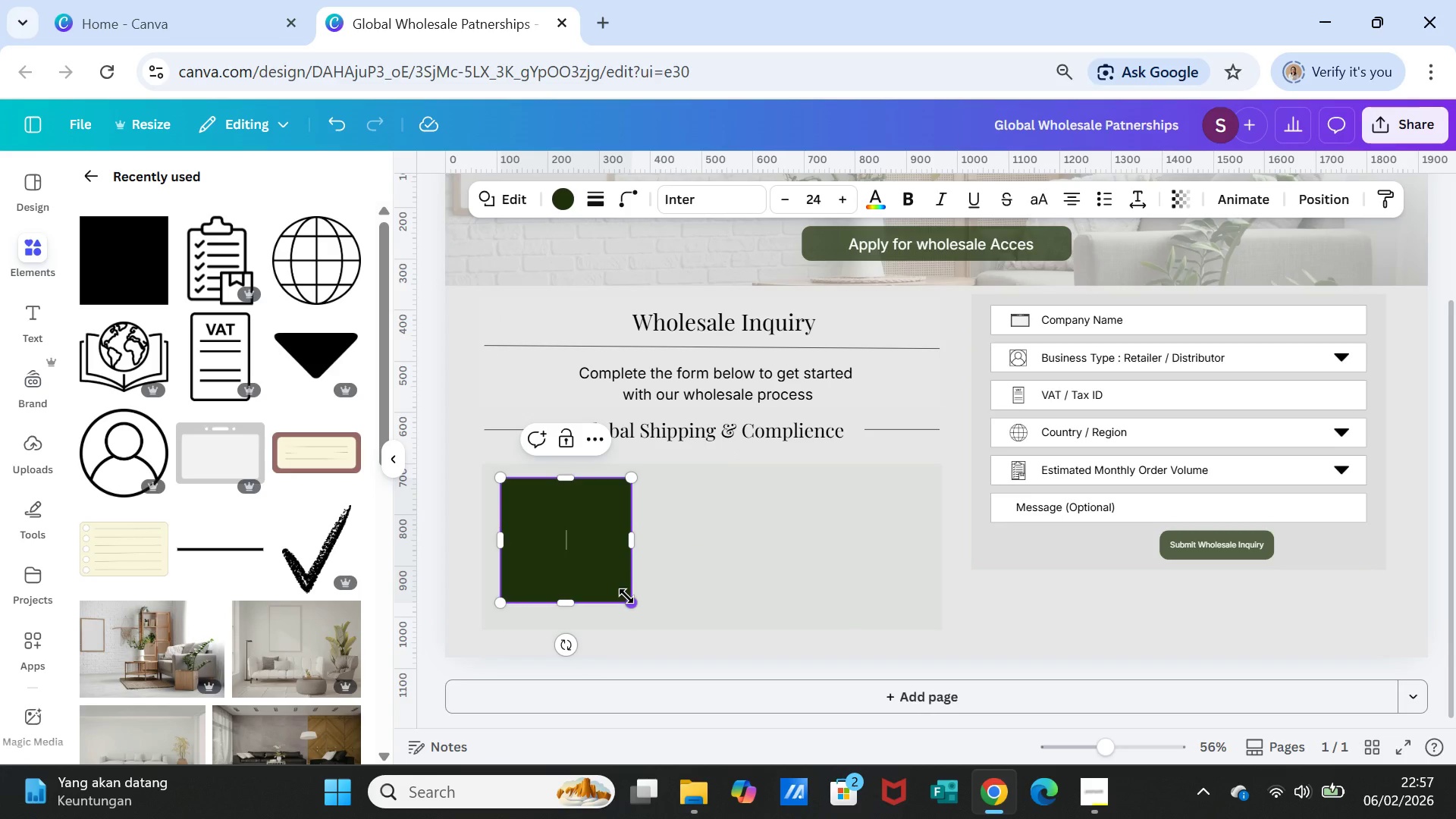 
left_click_drag(start_coordinate=[626, 598], to_coordinate=[635, 613])
 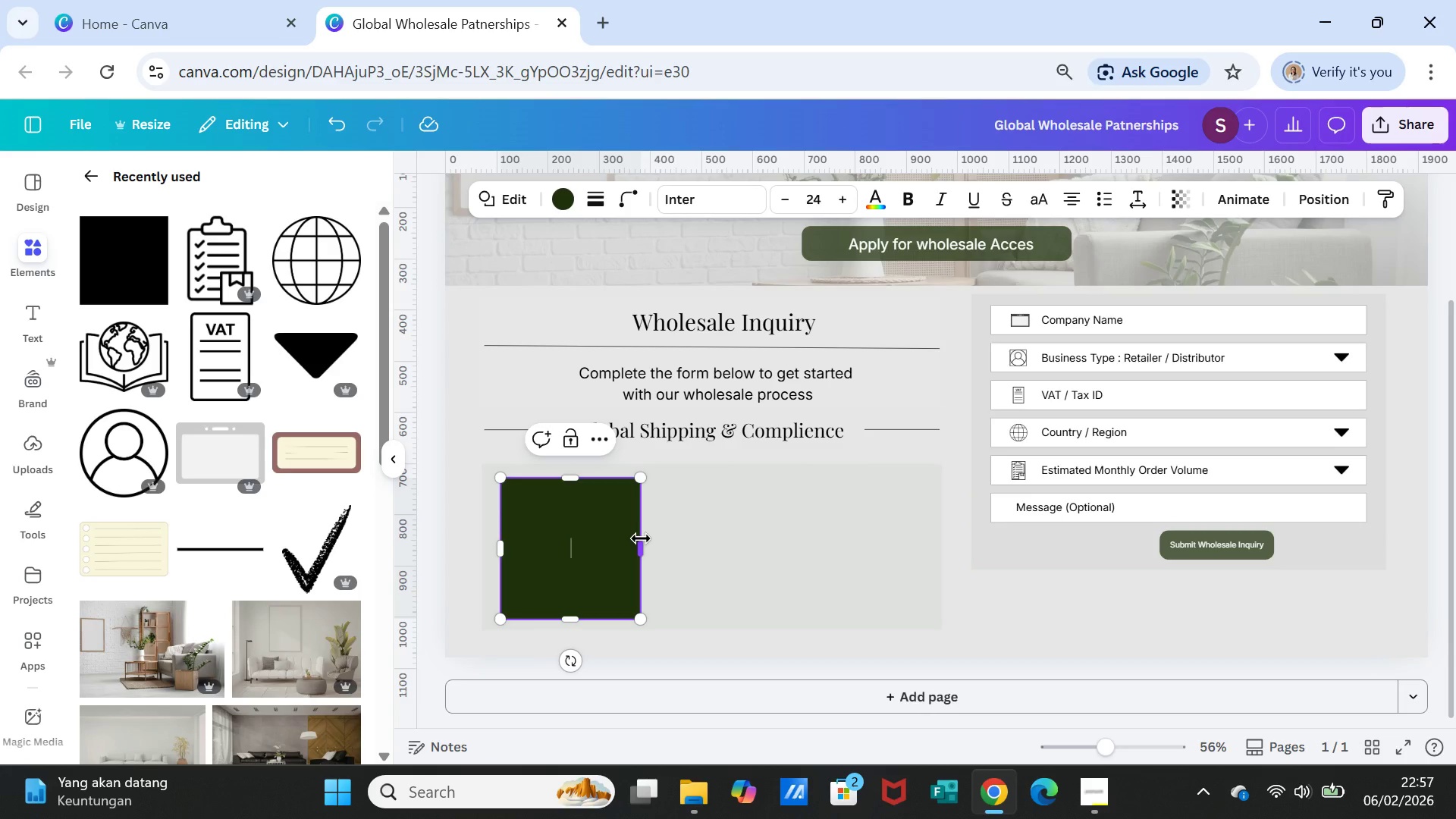 
left_click_drag(start_coordinate=[648, 547], to_coordinate=[639, 547])
 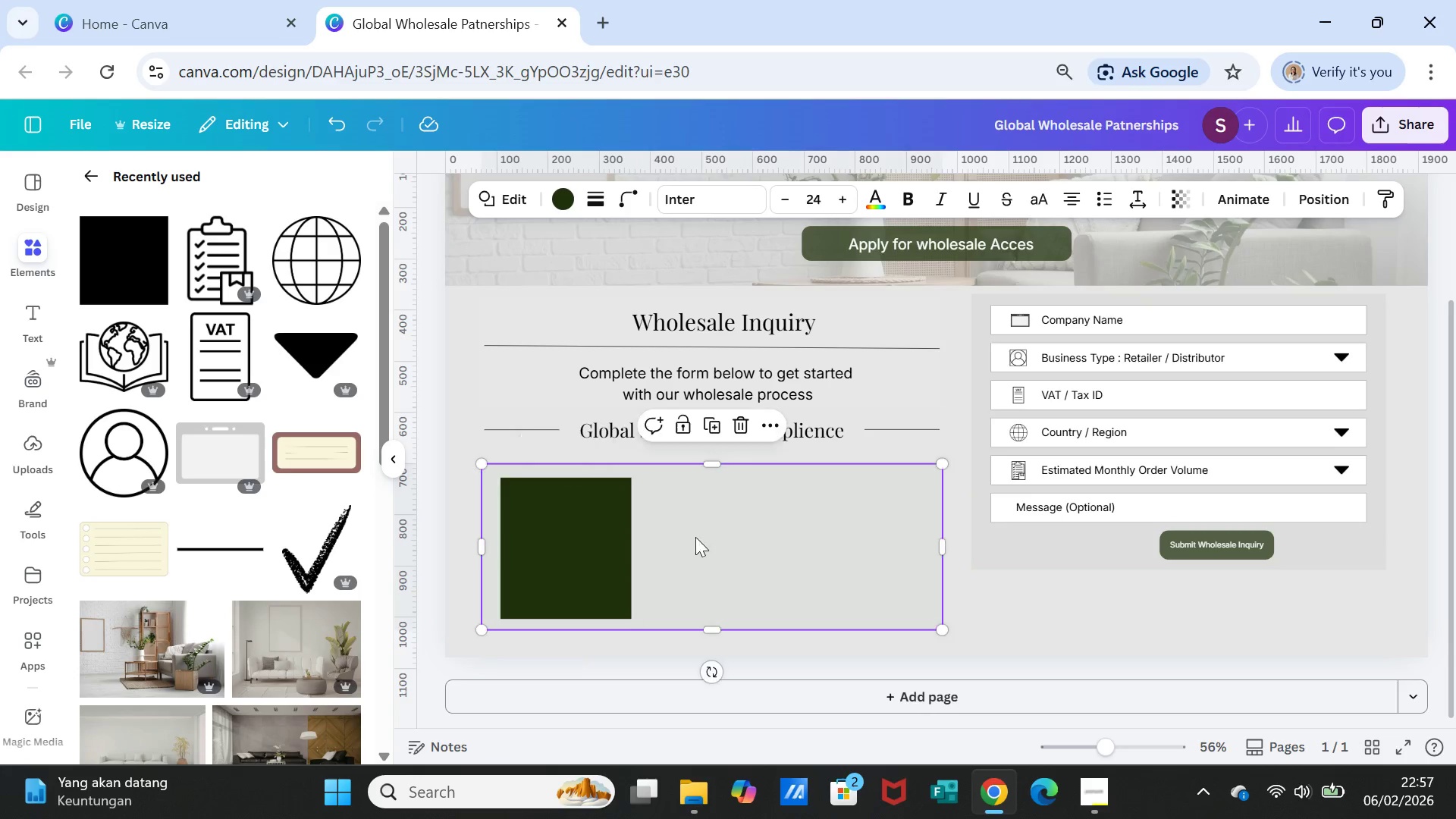 
left_click([699, 538])
 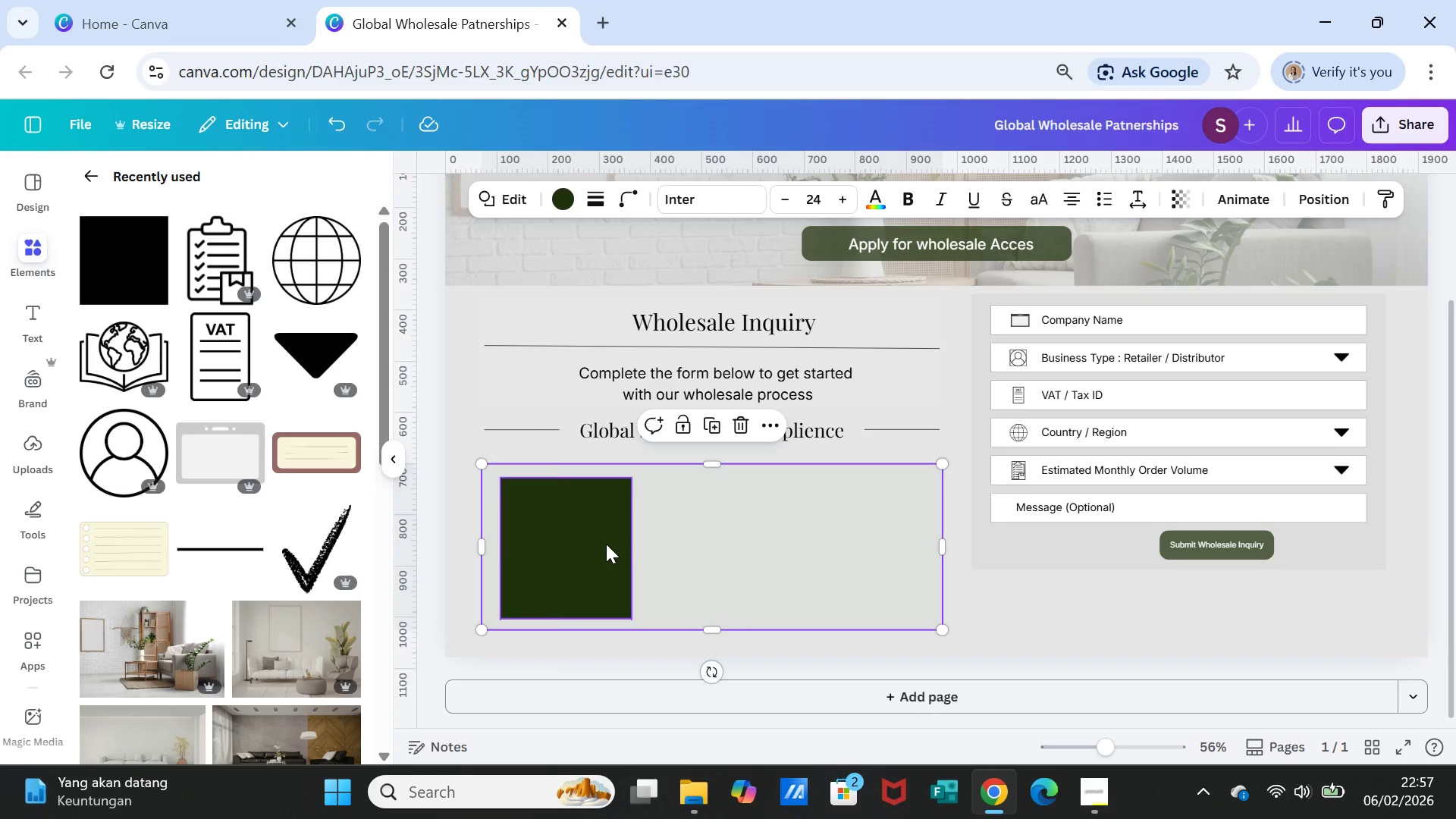 
left_click([606, 544])
 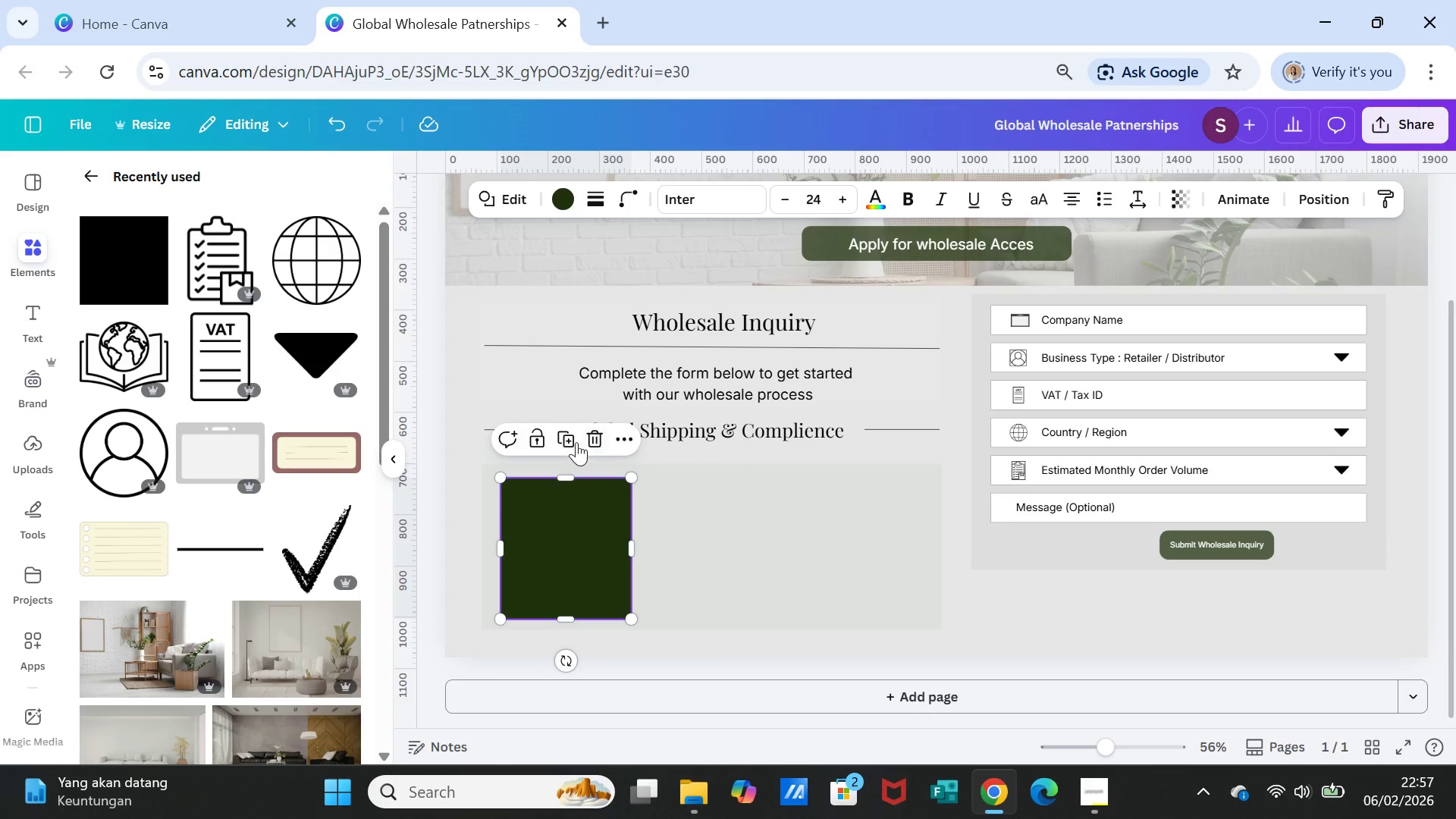 
left_click([564, 435])
 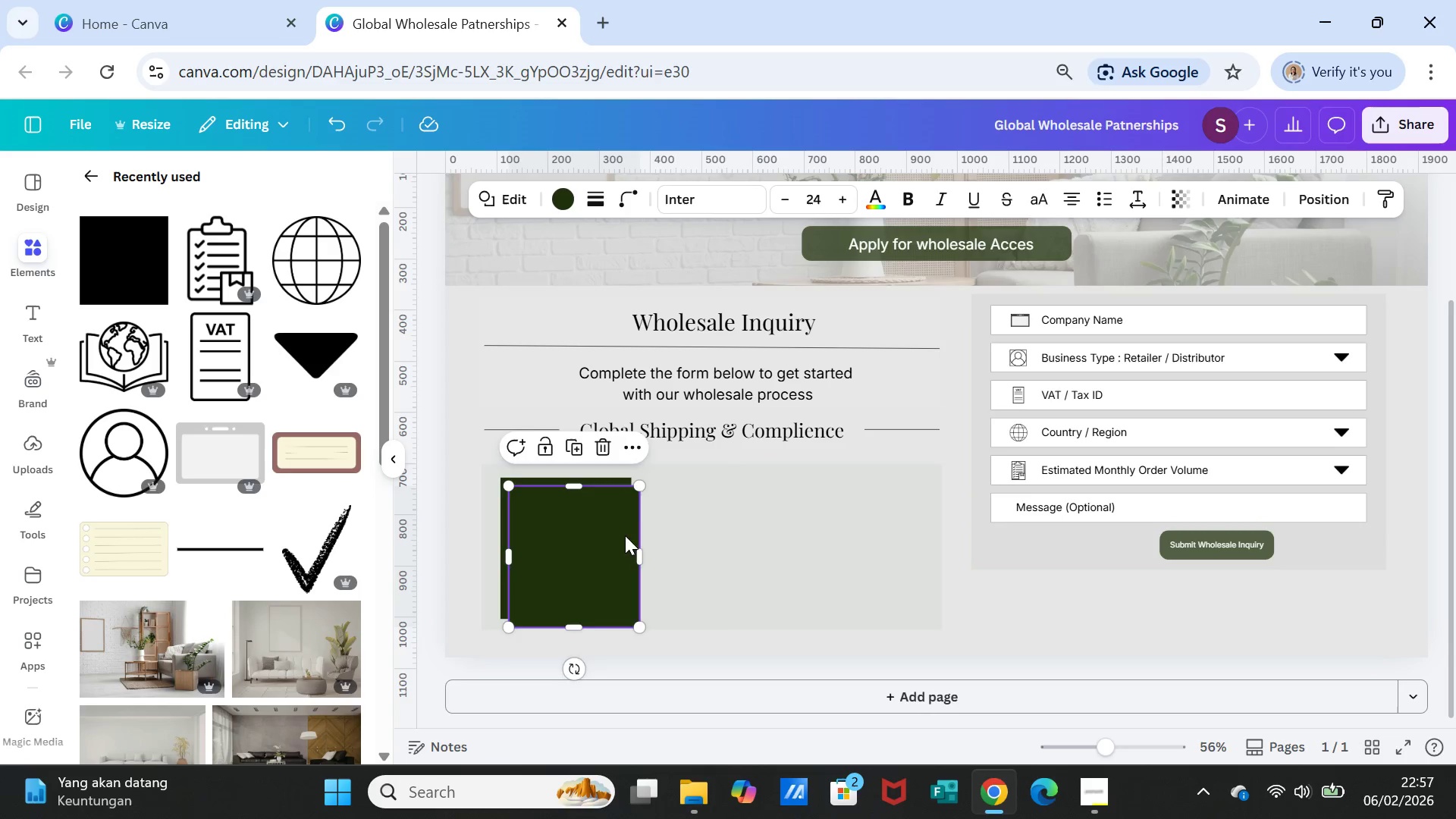 
left_click_drag(start_coordinate=[625, 537], to_coordinate=[764, 531])
 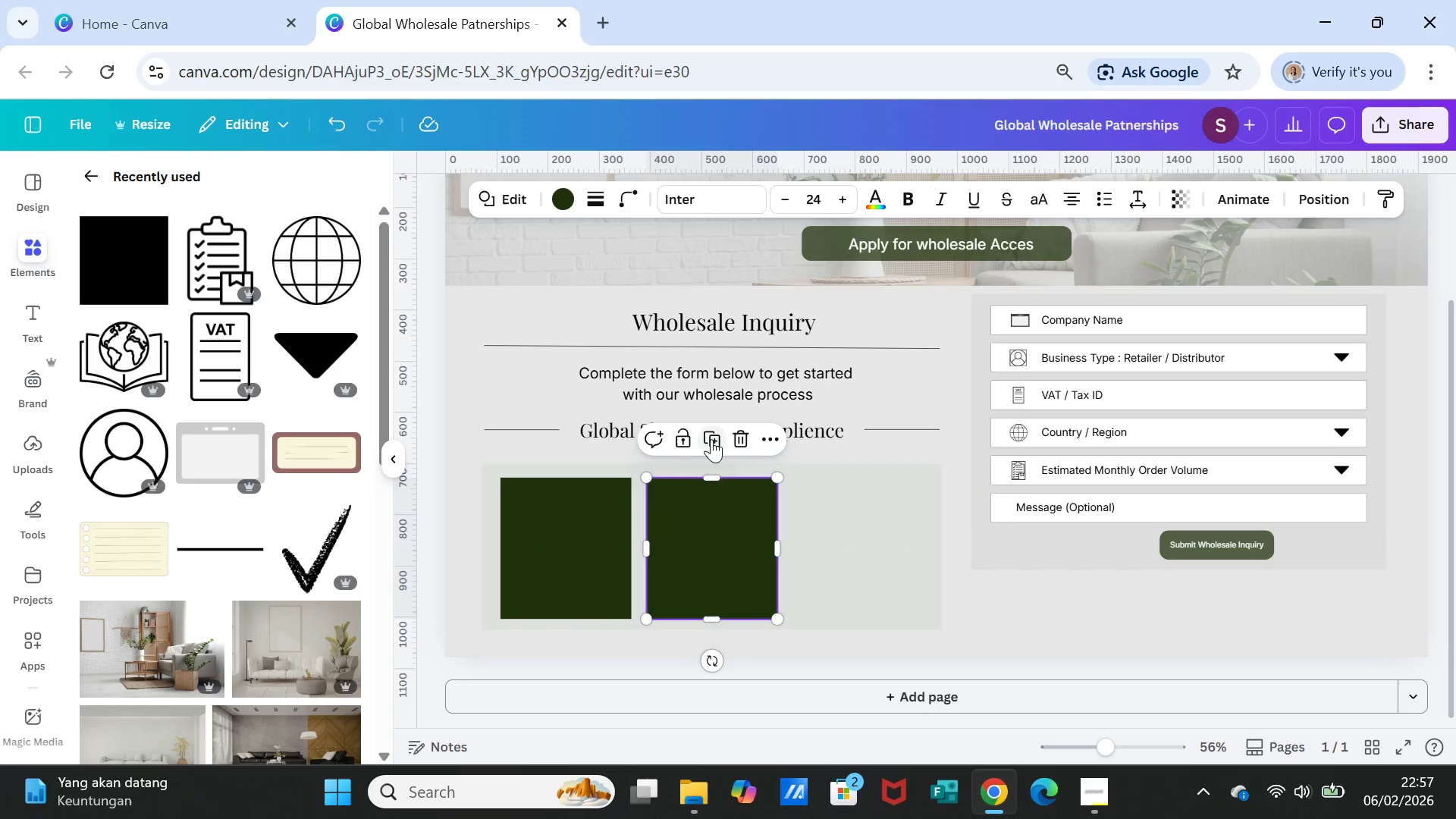 
left_click([713, 439])
 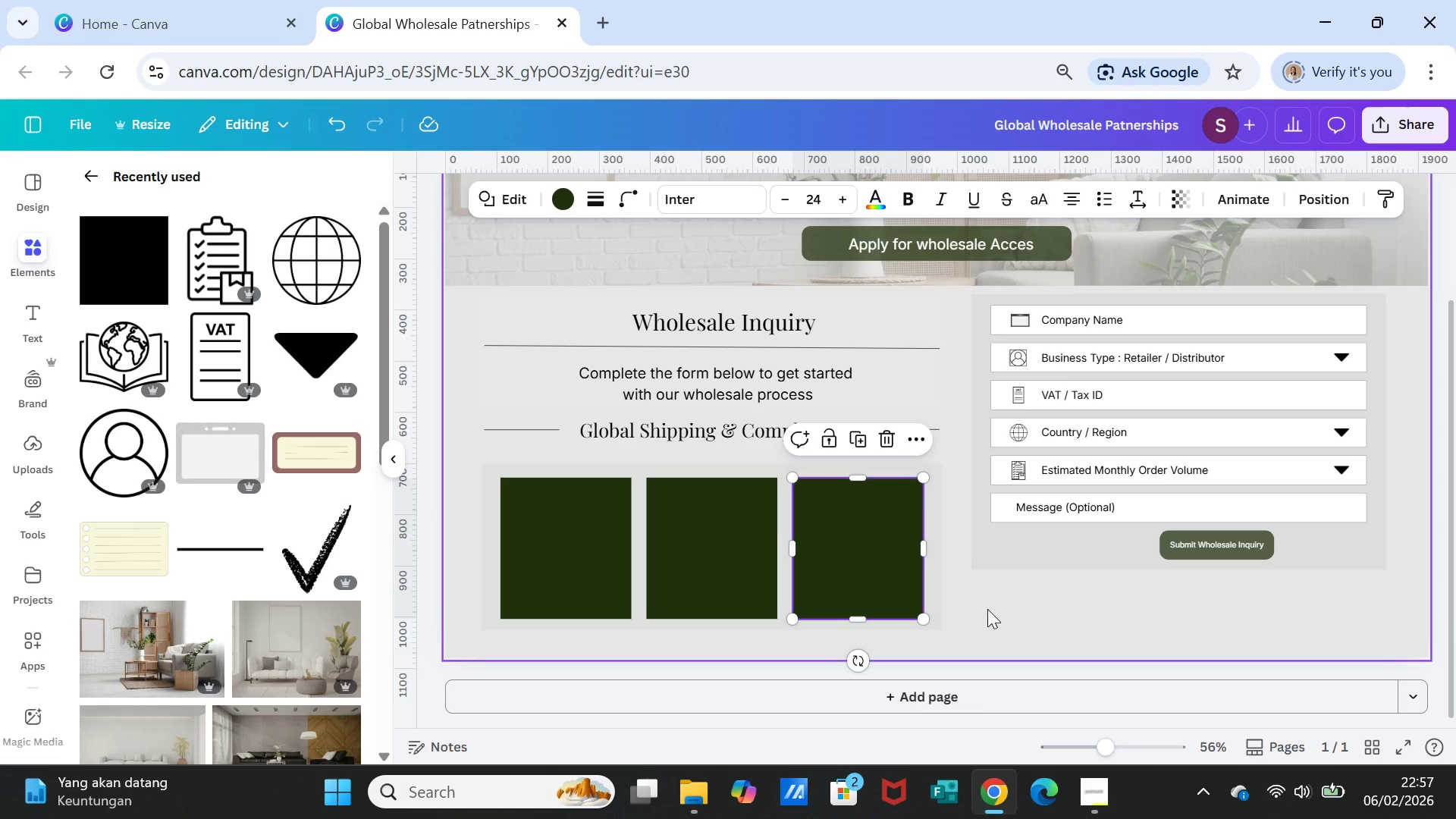 
left_click([983, 612])
 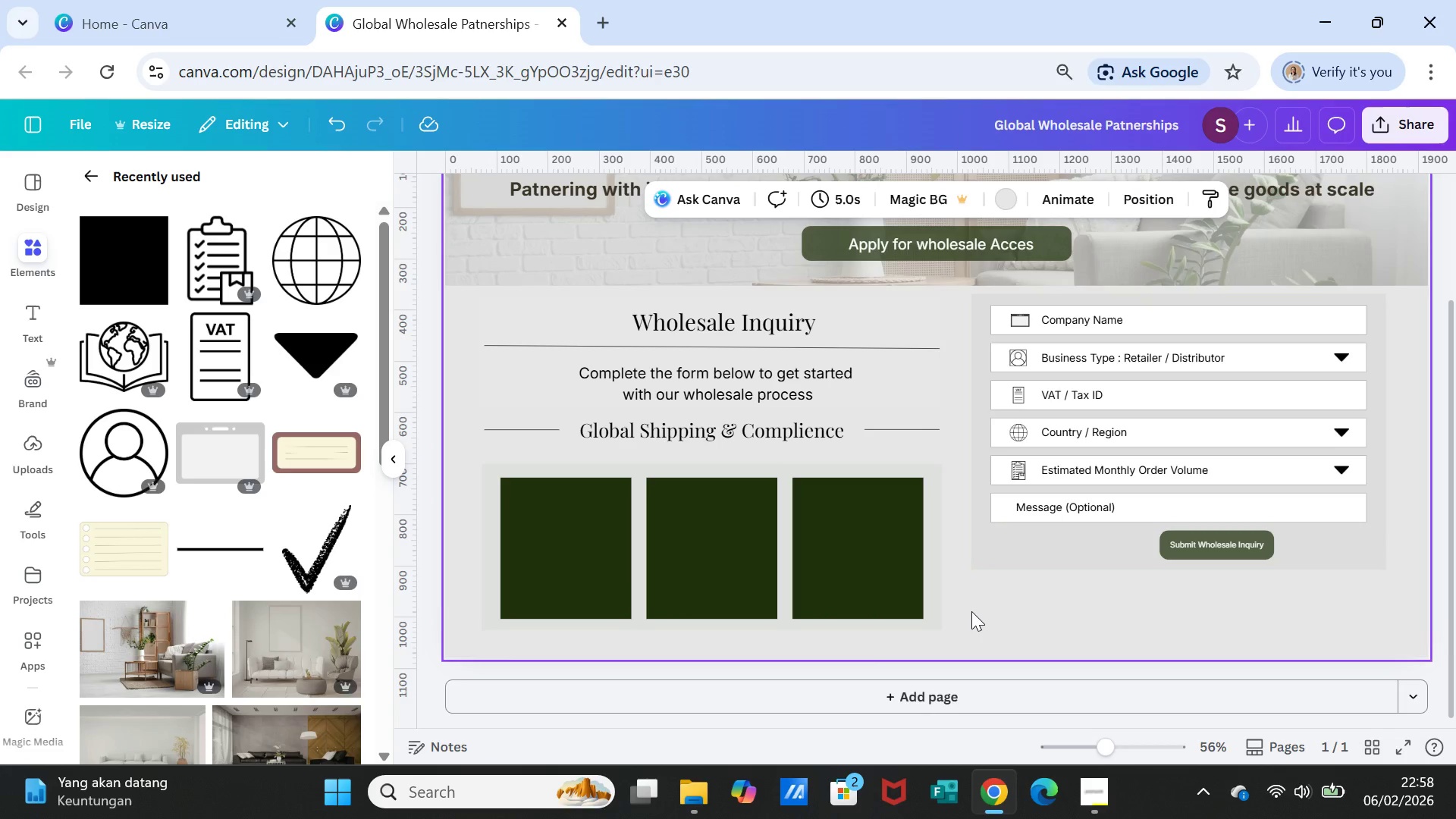 
wait(5.75)
 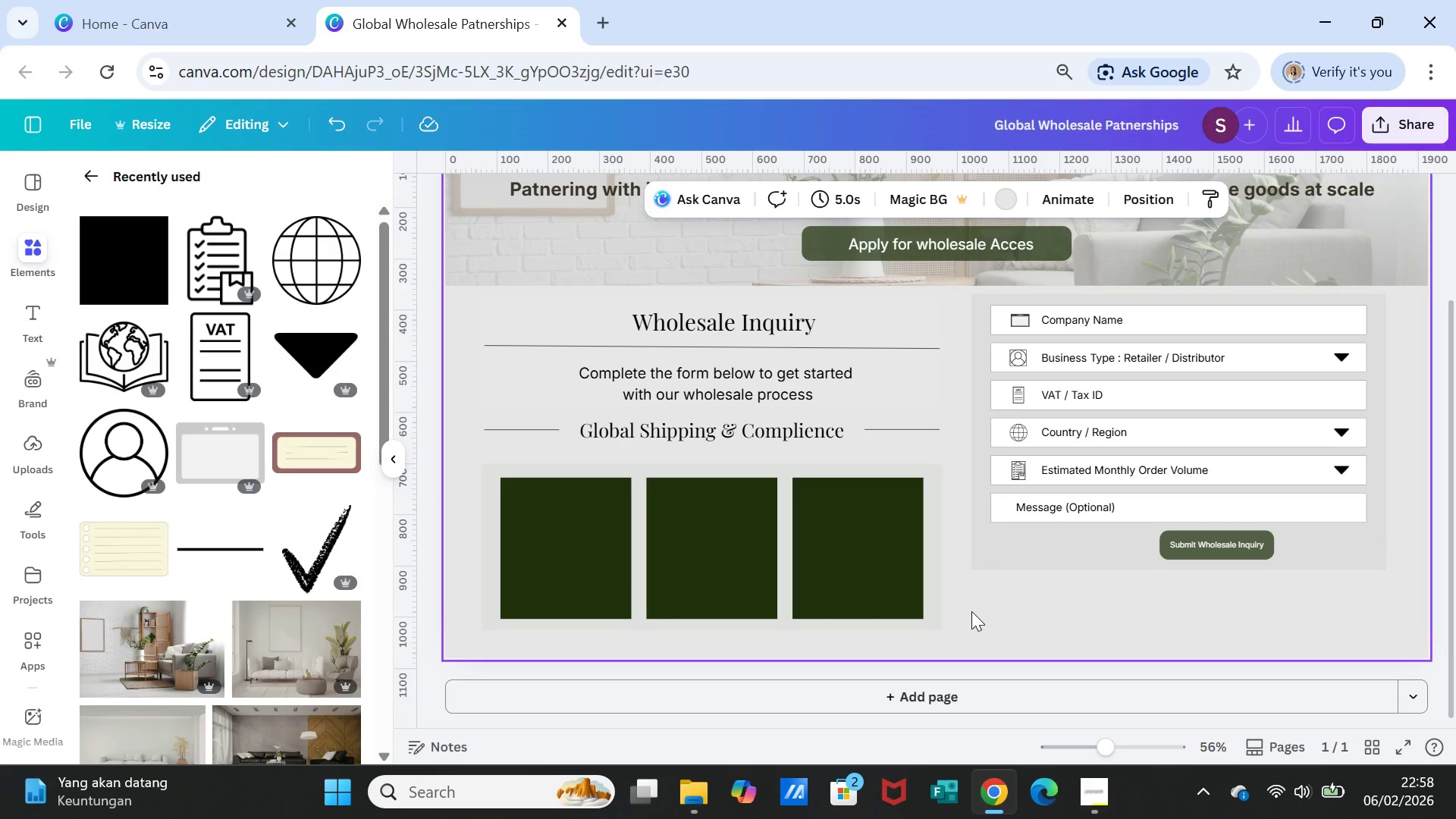 
left_click([600, 576])
 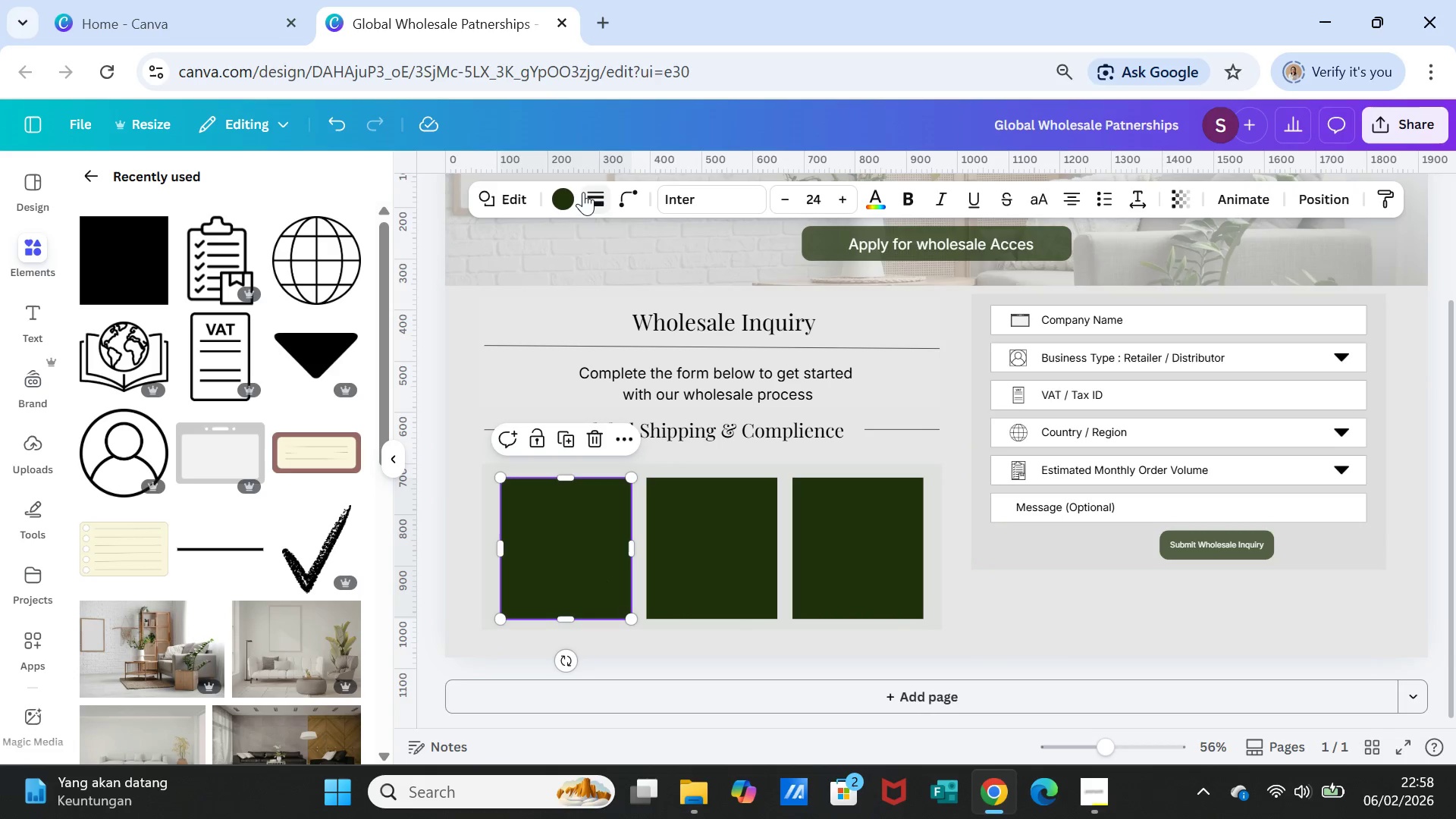 
left_click([570, 196])
 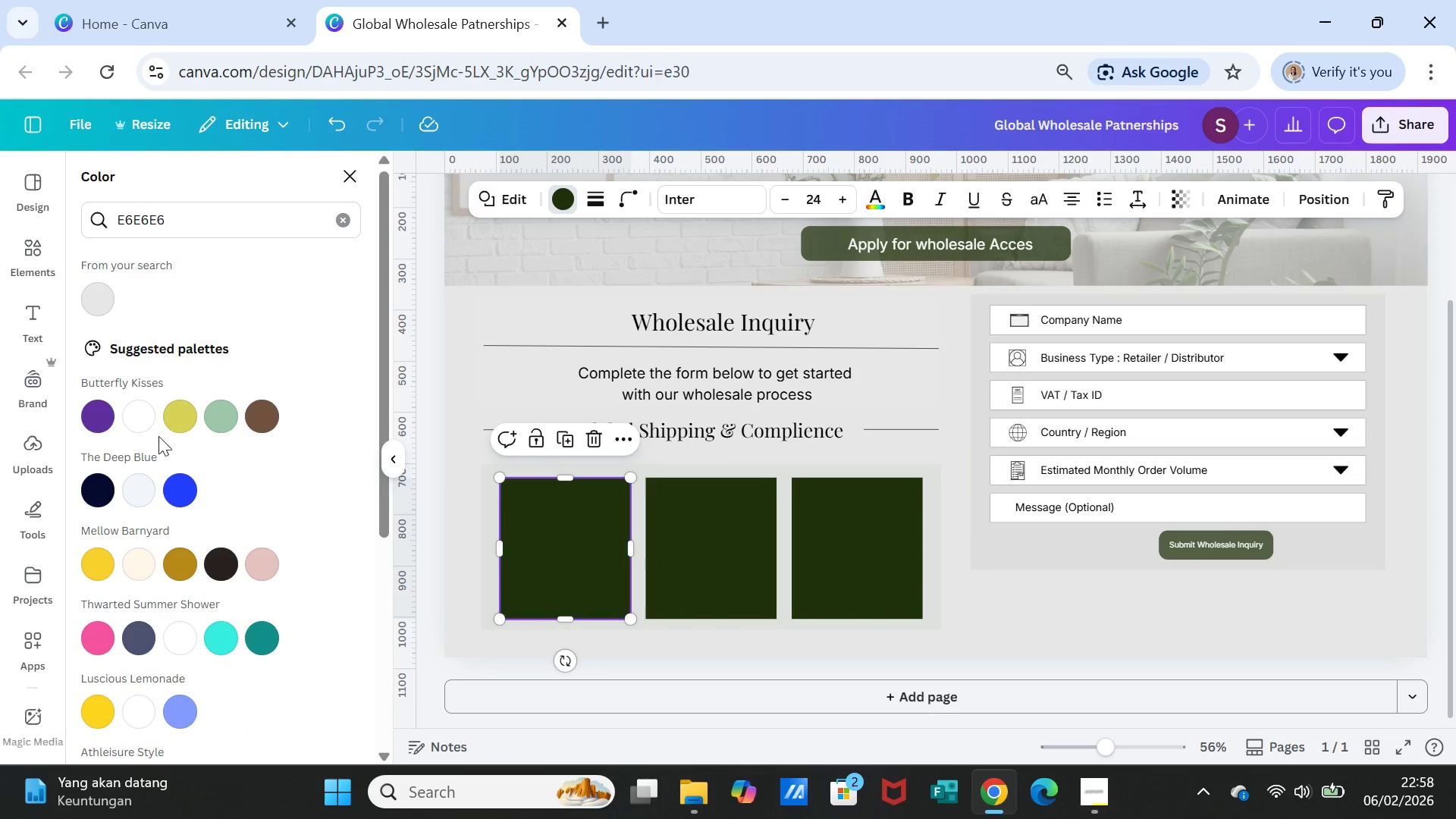 
left_click([138, 426])
 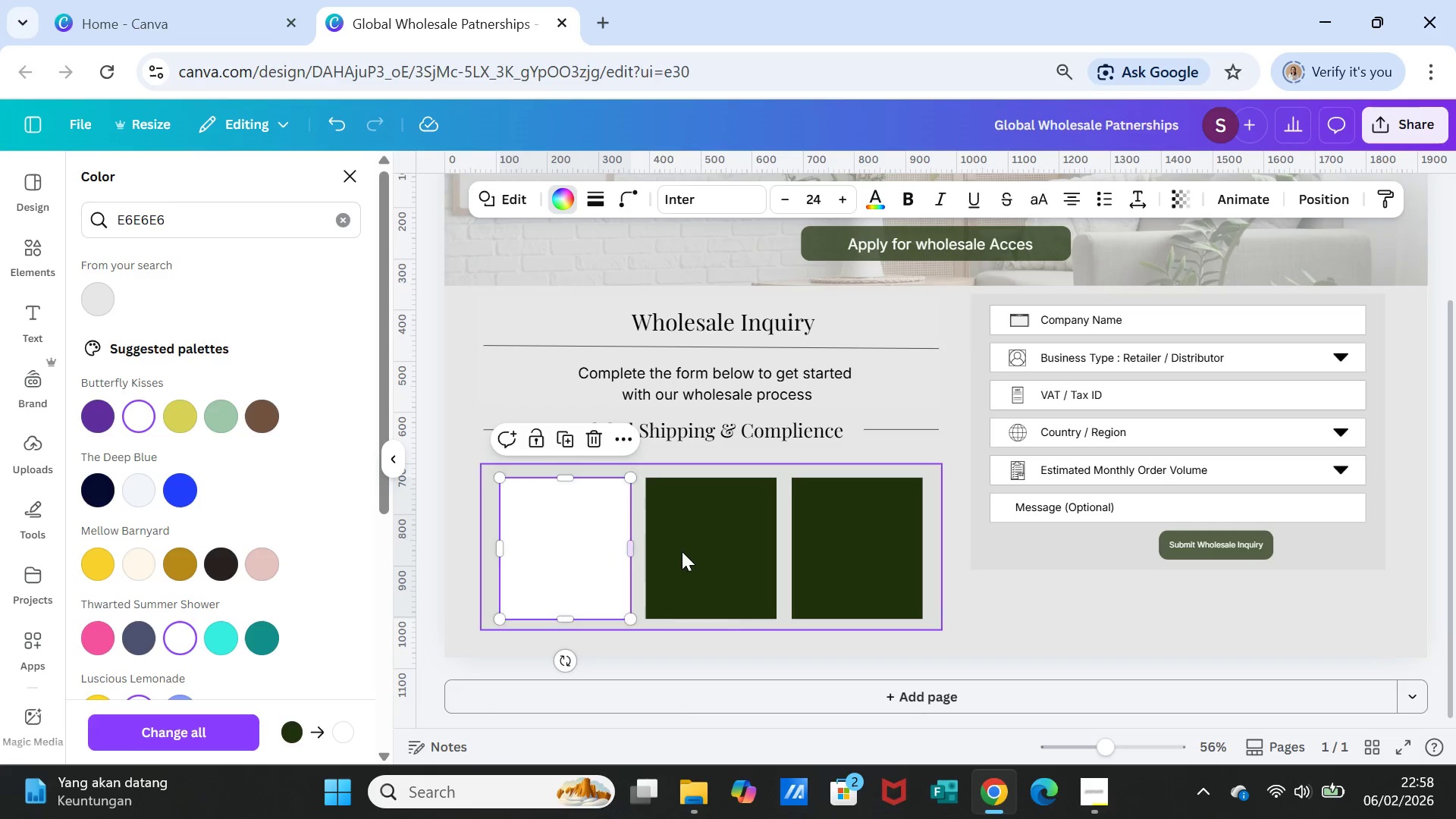 
left_click([698, 551])
 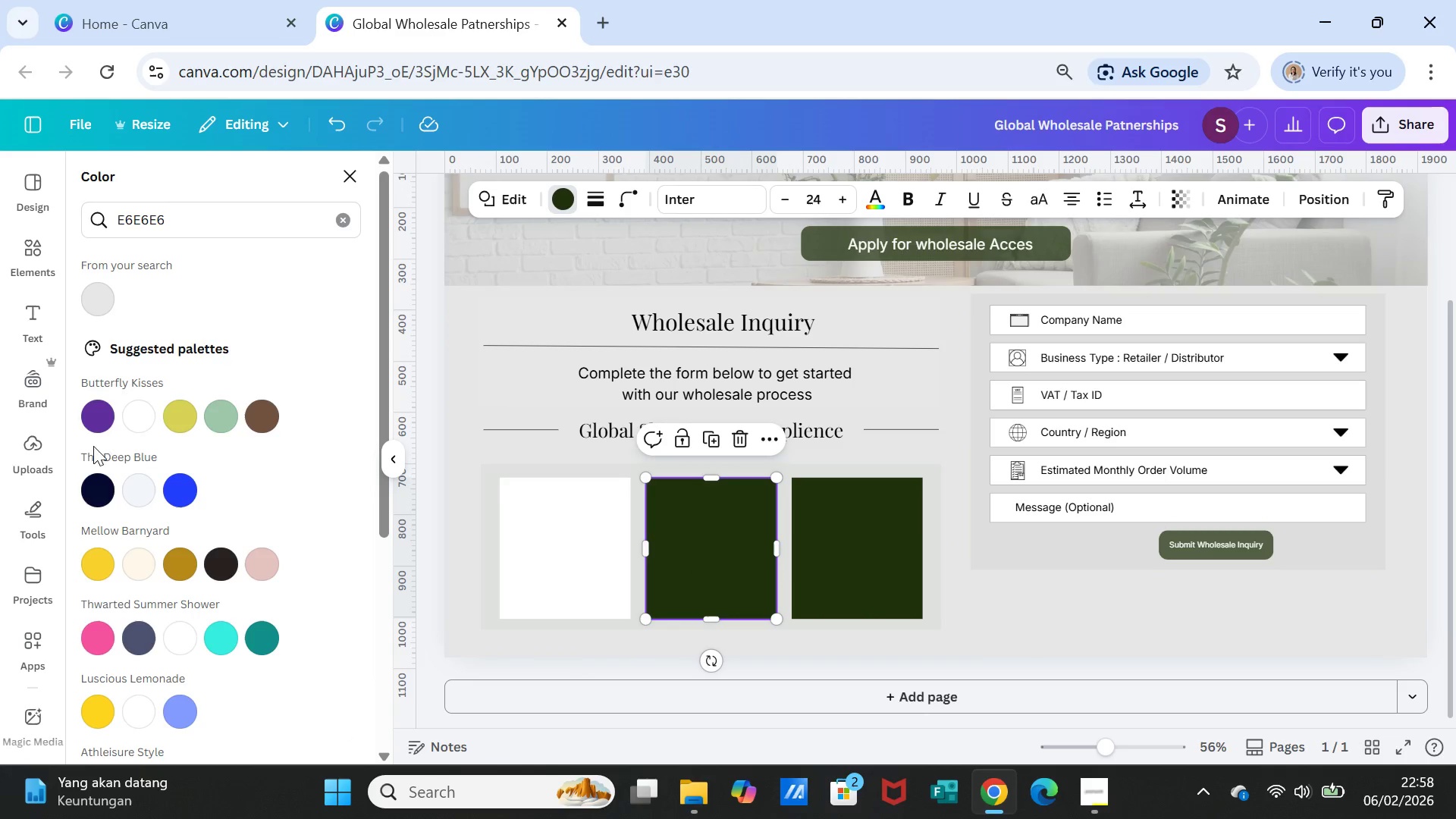 
left_click([130, 419])
 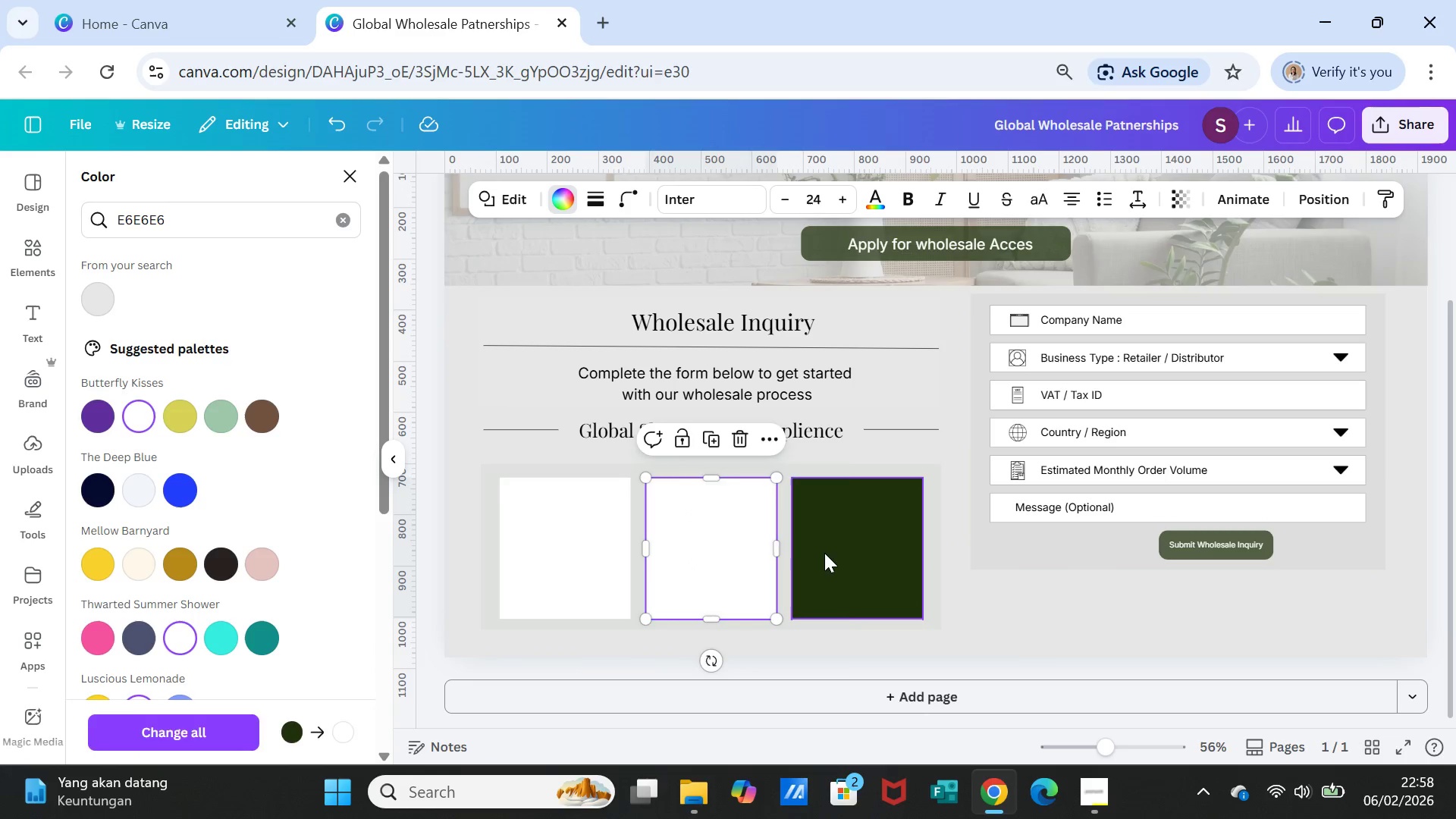 
left_click([836, 553])
 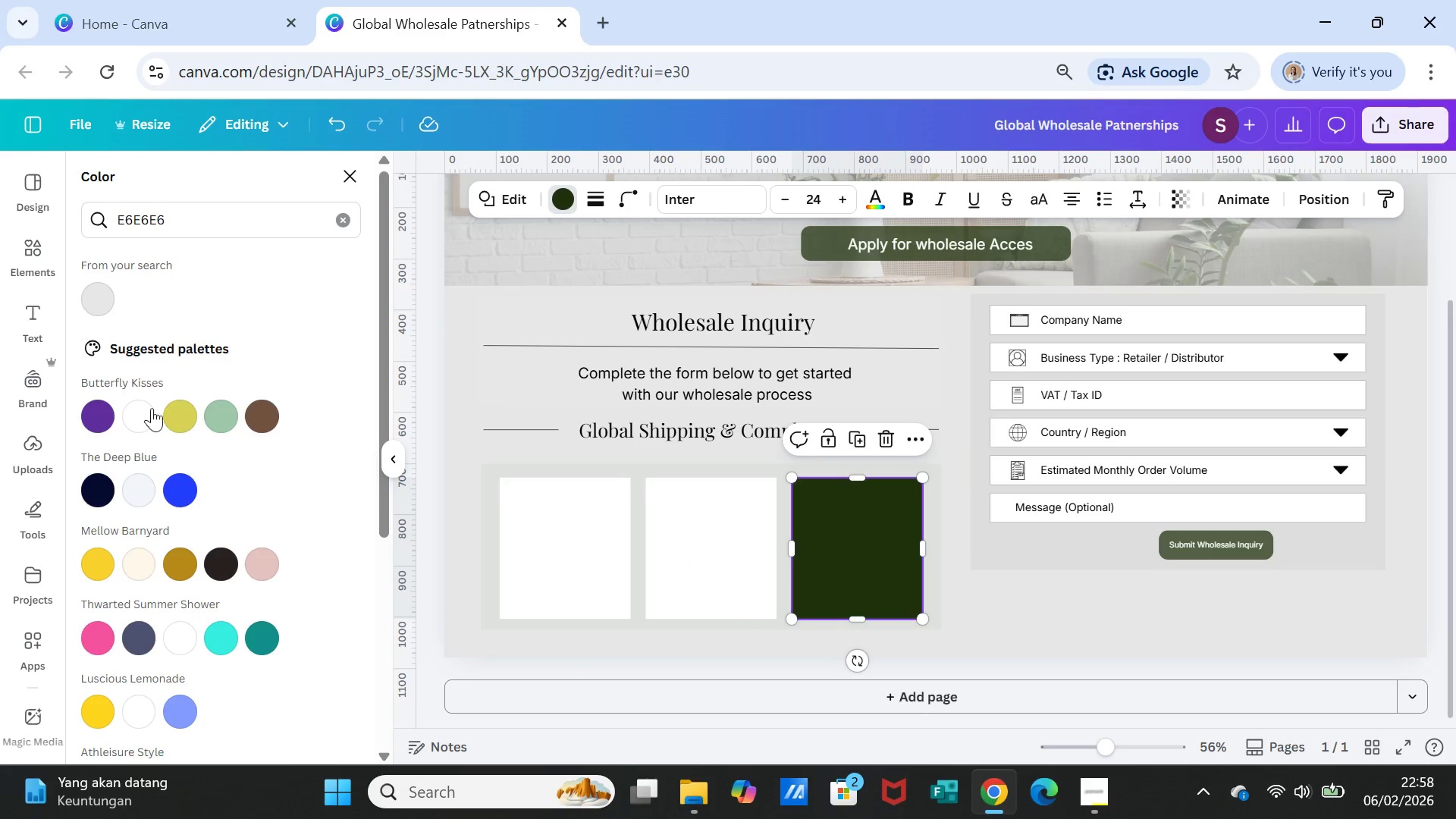 
left_click([141, 416])
 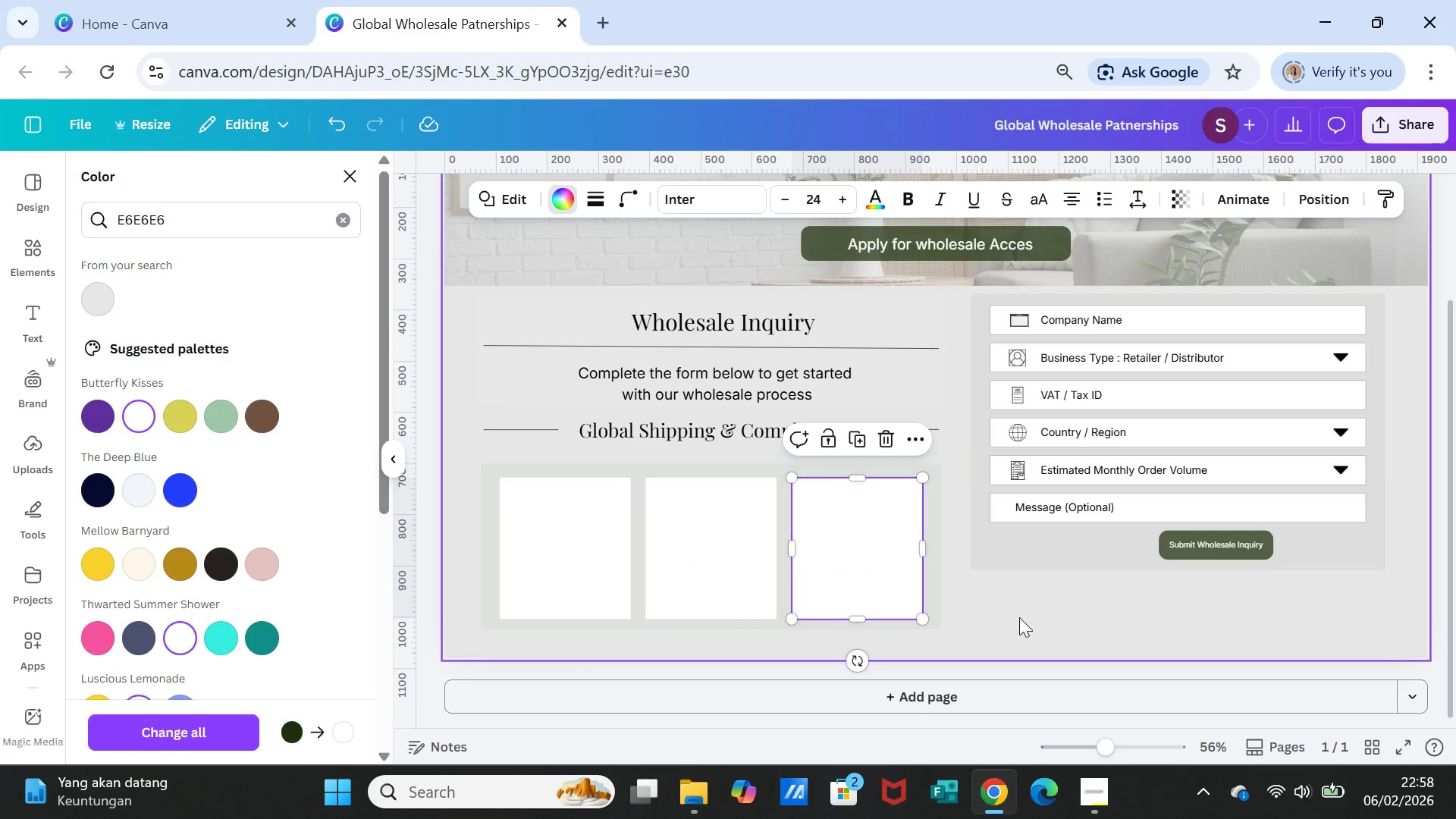 
left_click([1019, 617])
 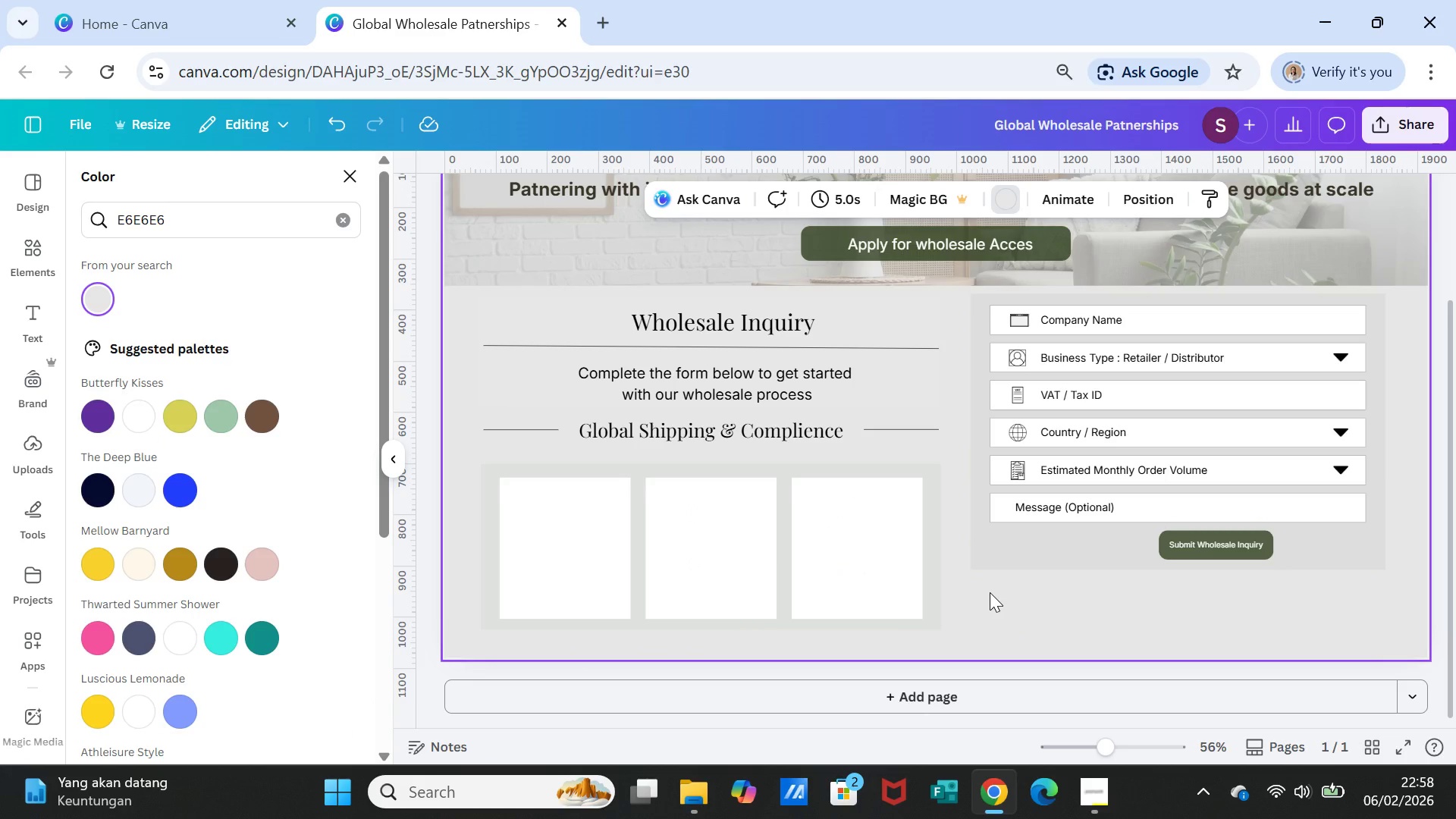 
left_click([559, 546])
 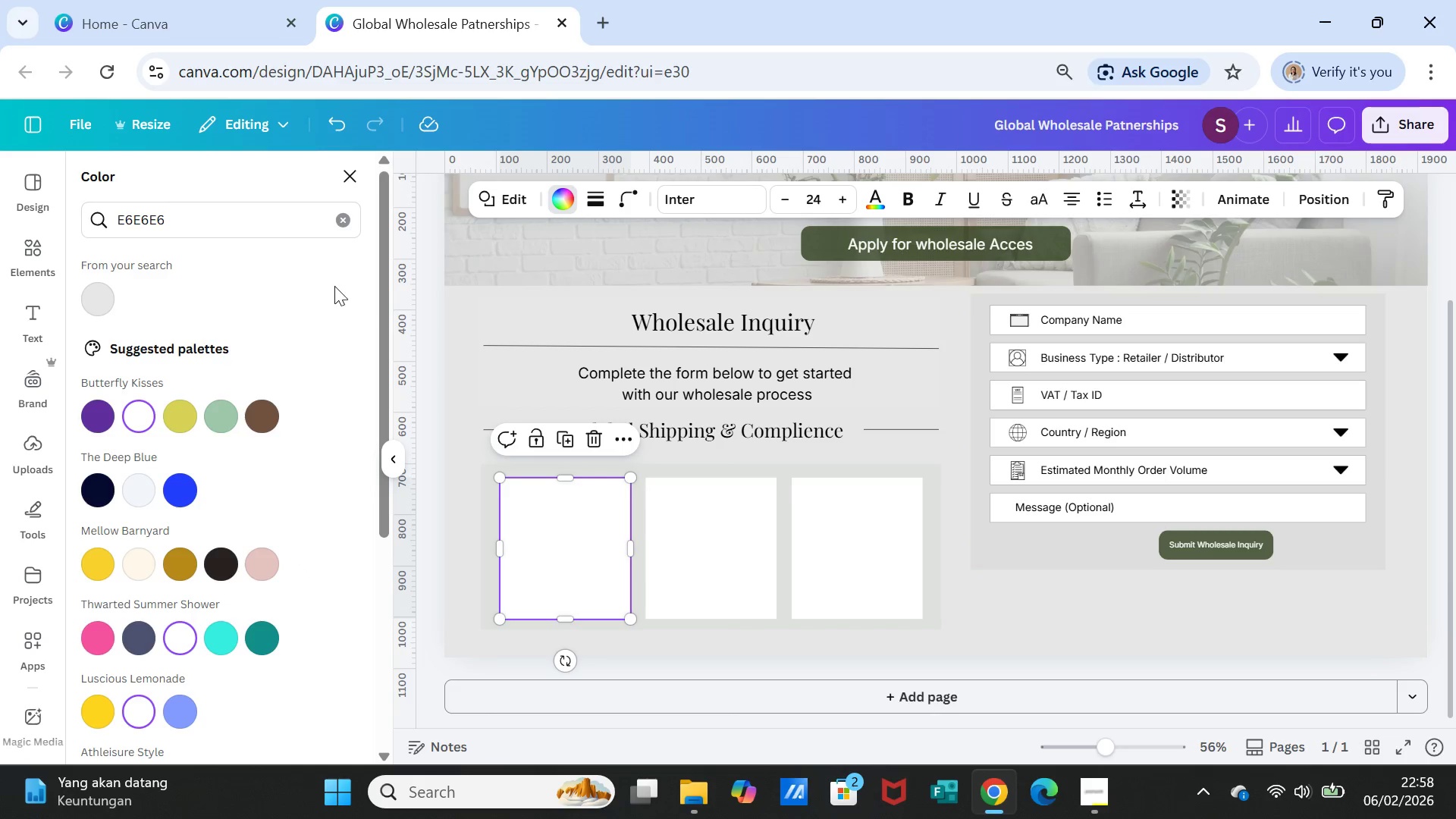 
left_click([347, 221])
 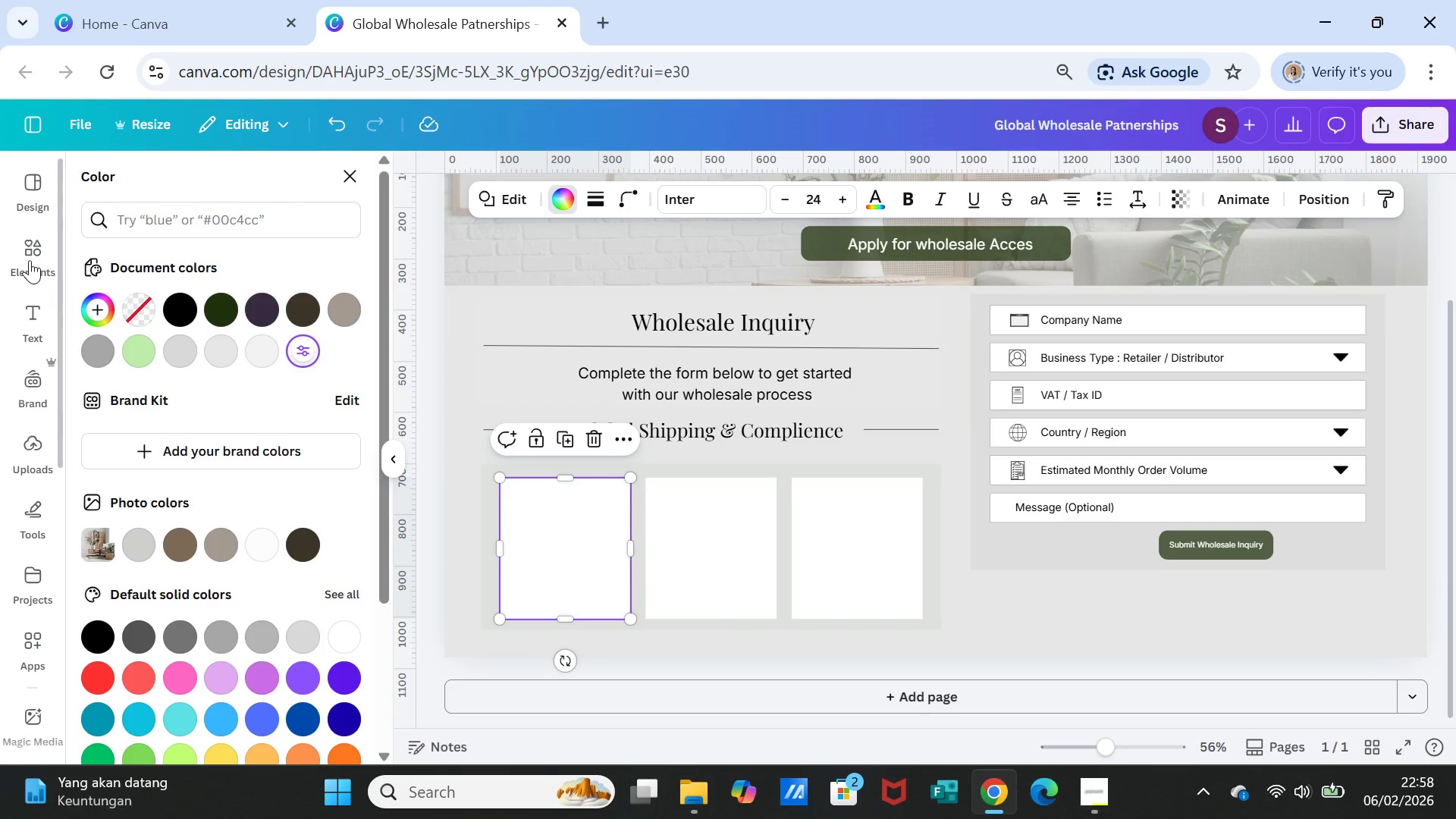 
left_click([29, 258])
 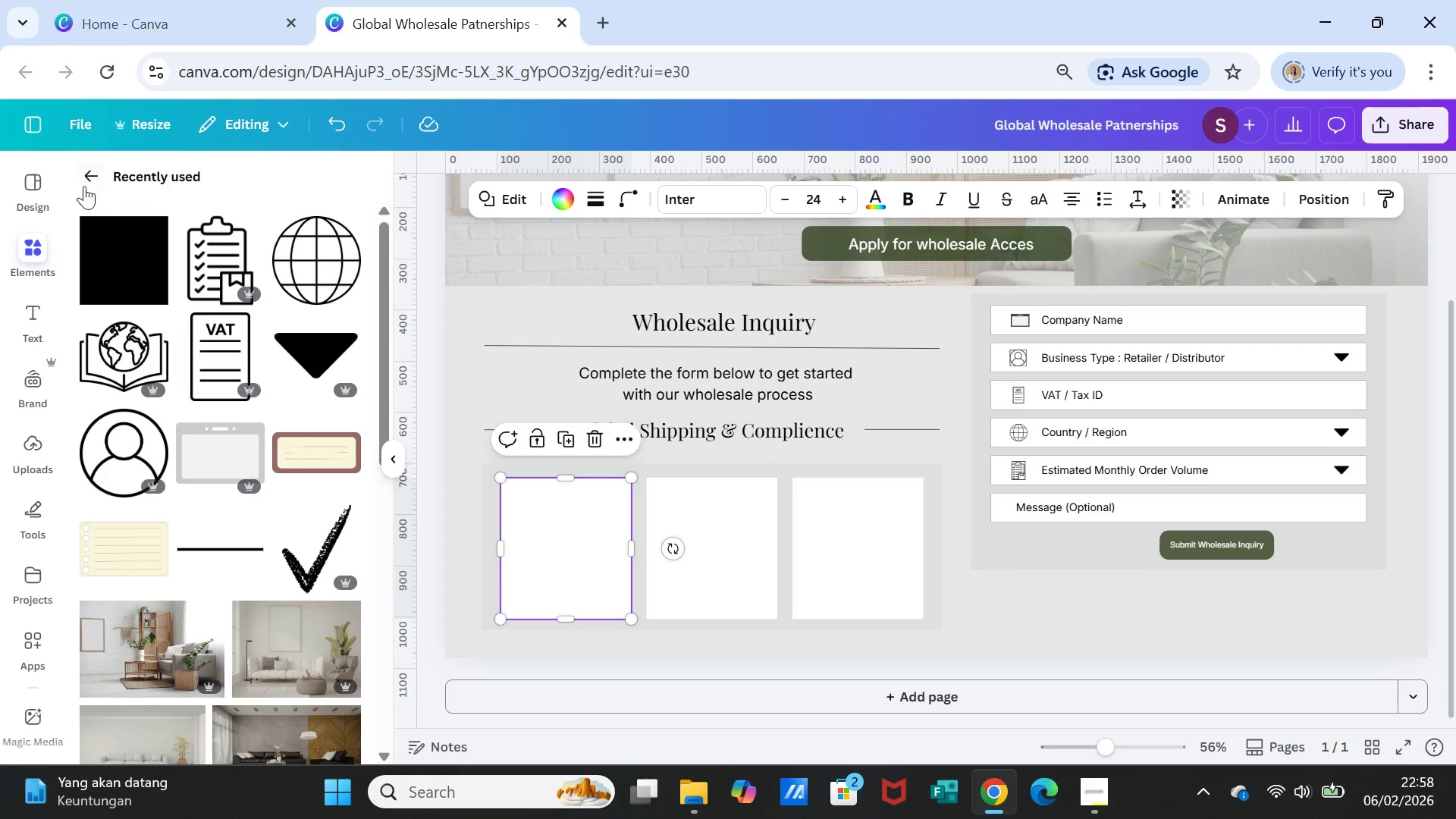 
left_click([83, 183])
 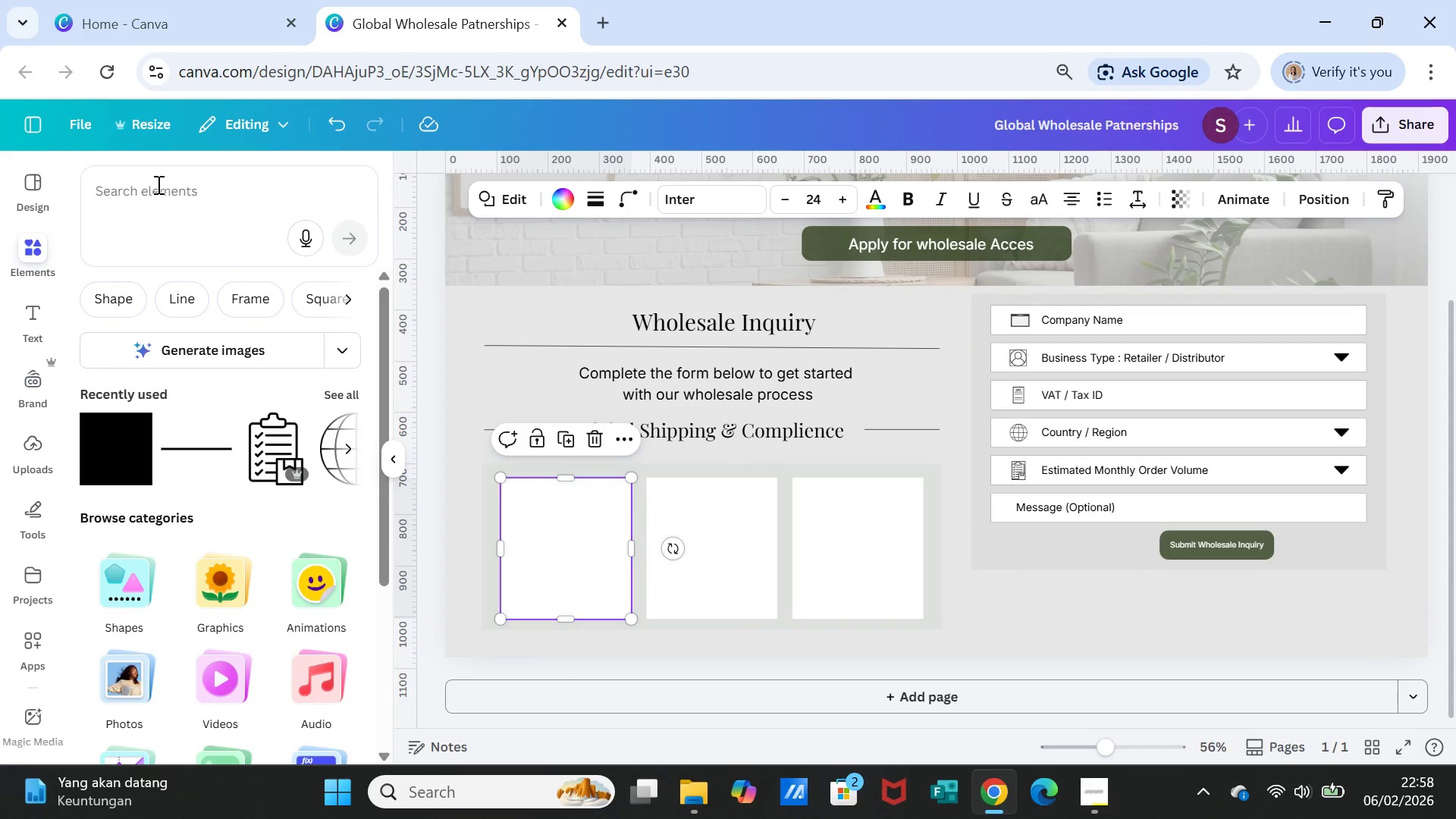 
left_click([157, 185])
 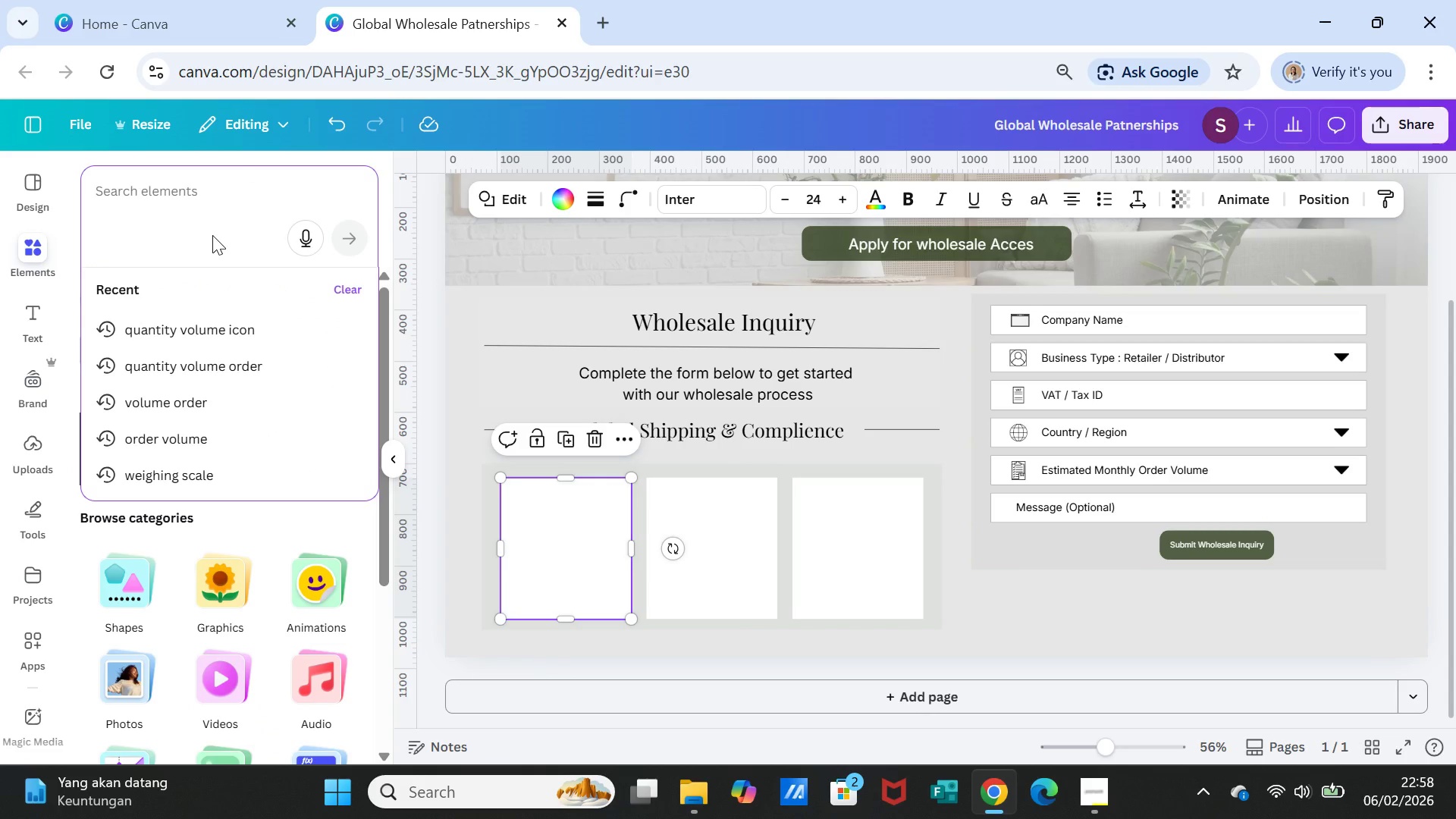 
hold_key(key=I, duration=1.7)
 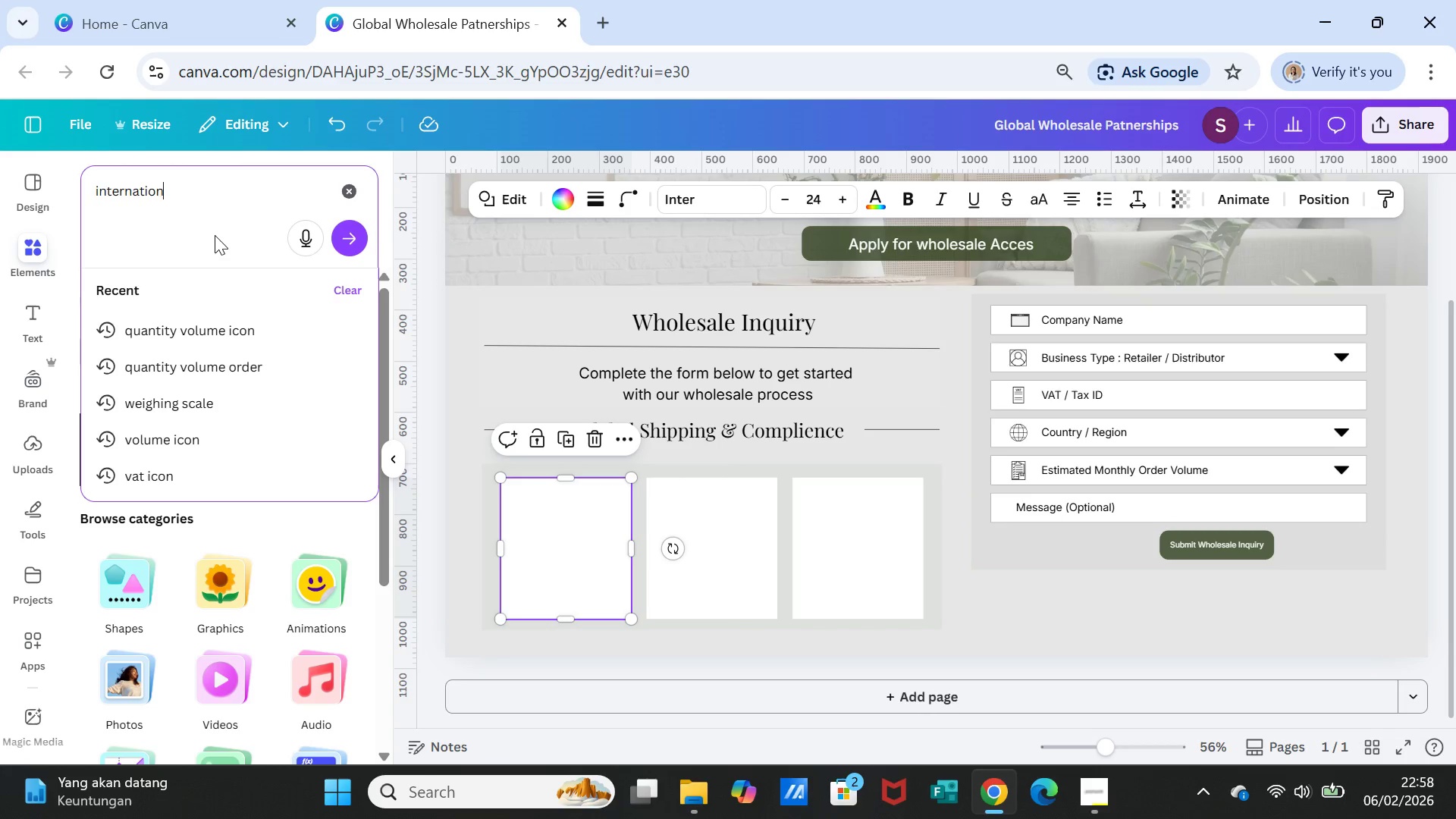 
type(nternatonal freight)
 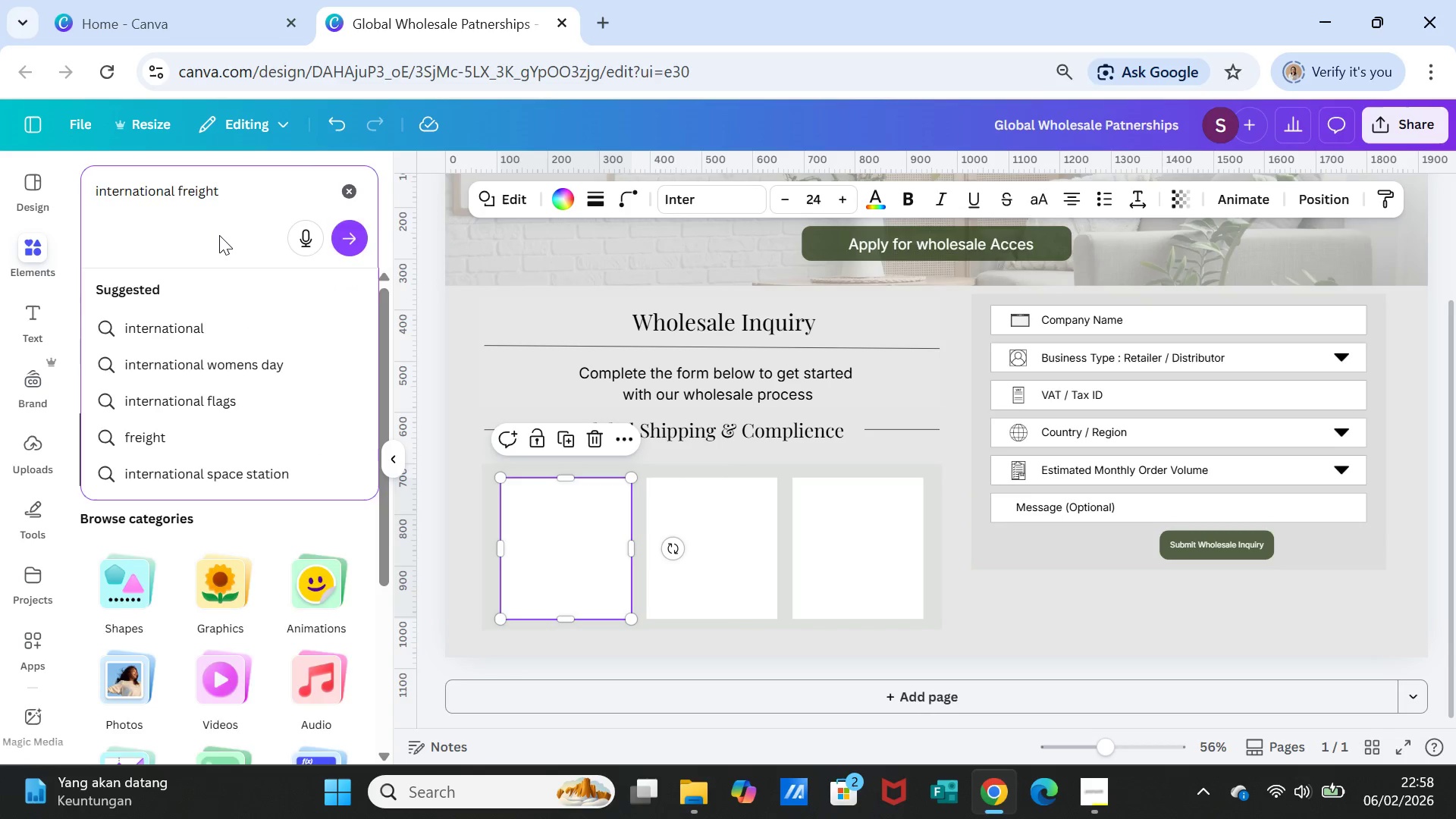 
key(Enter)
 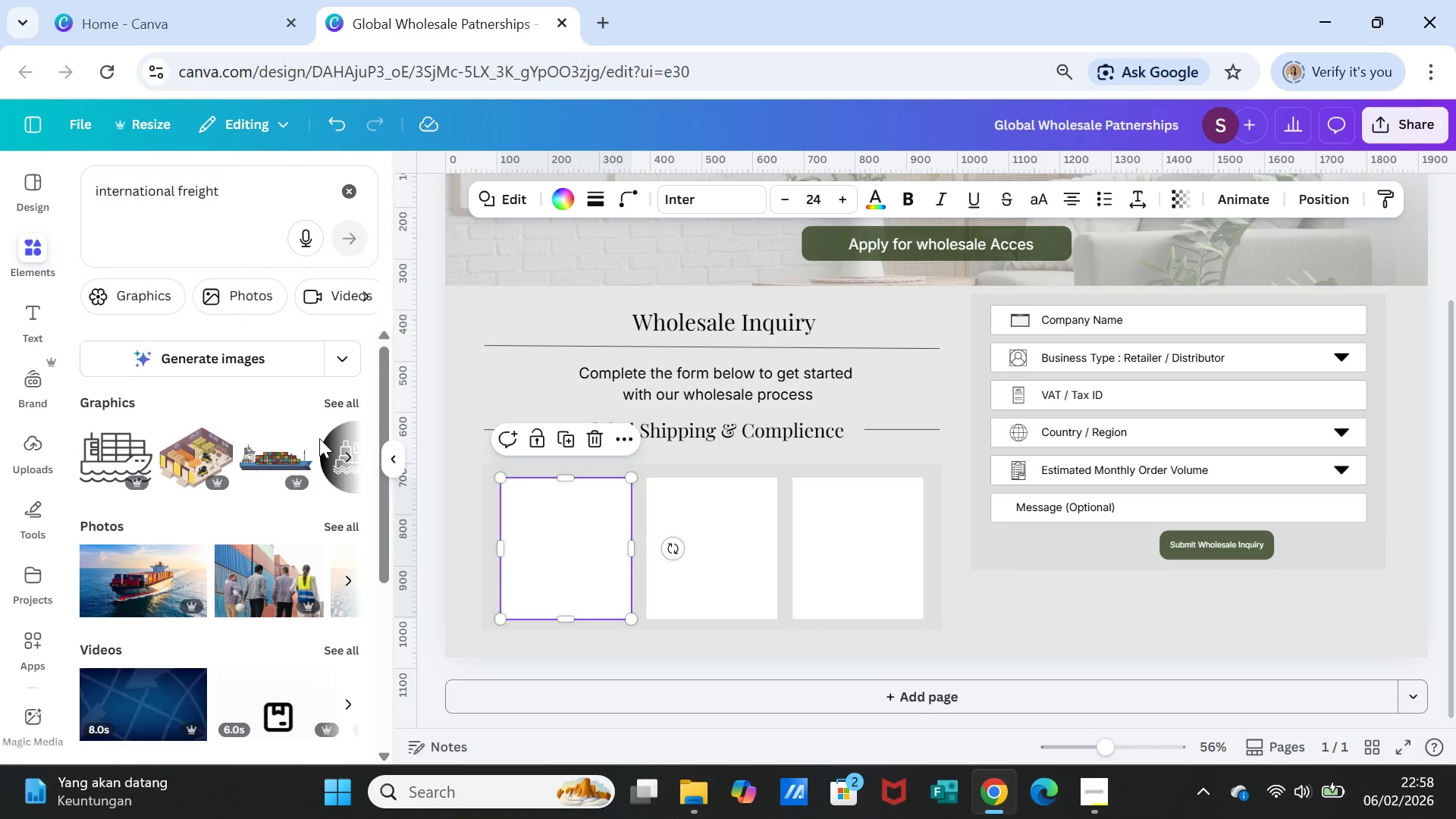 
left_click([347, 403])
 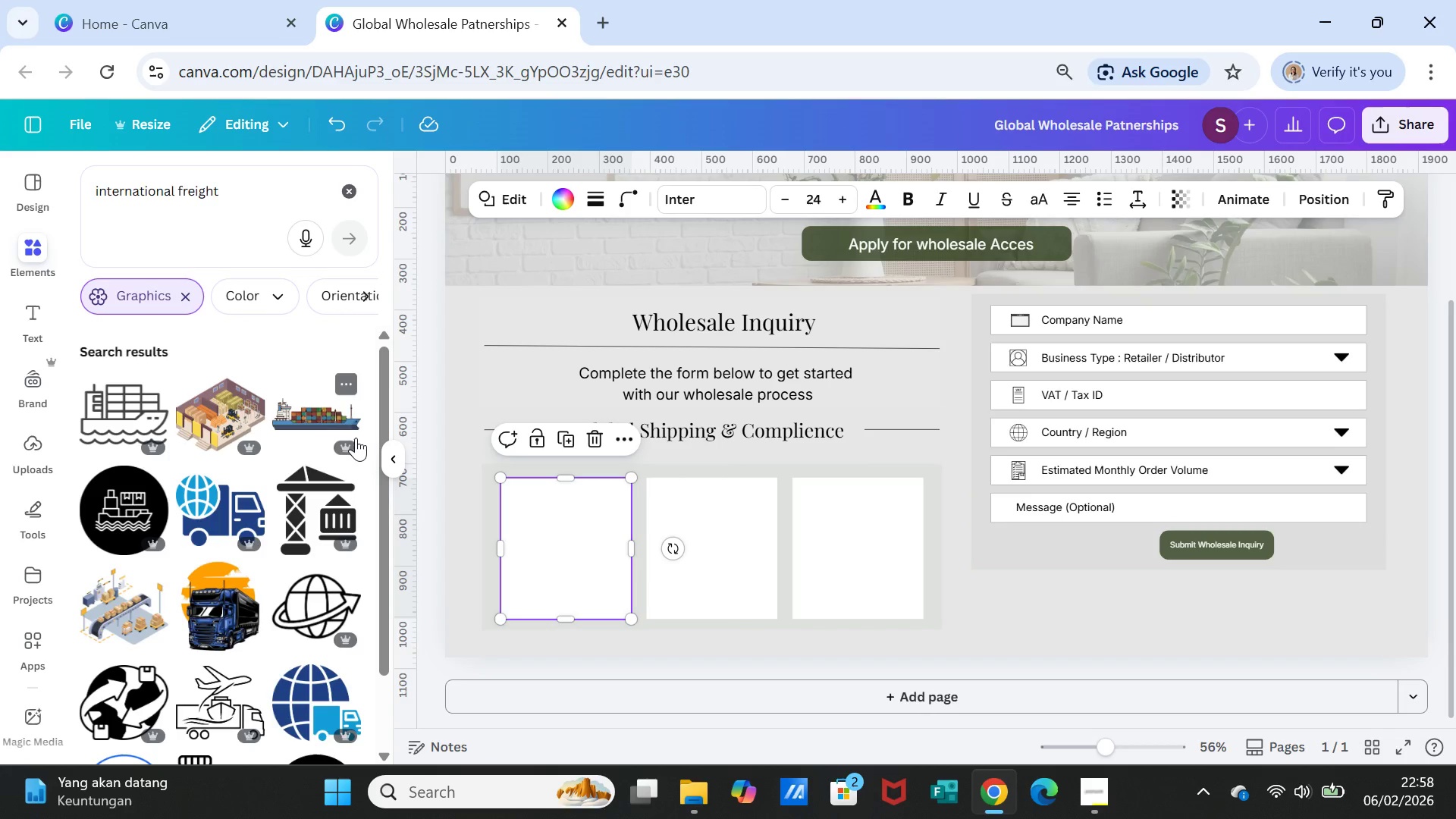 
wait(6.38)
 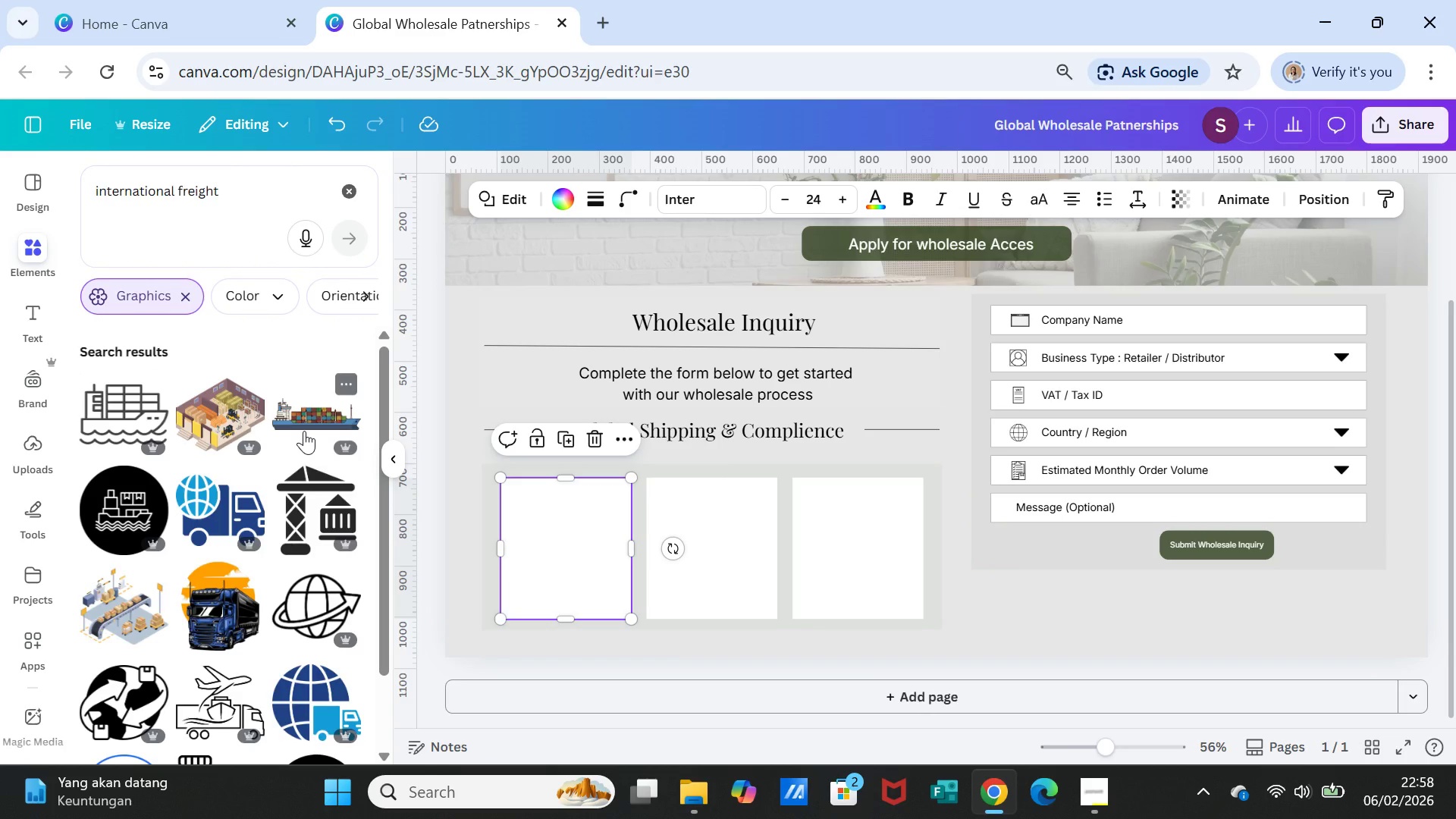 
scroll: coordinate [315, 643], scroll_direction: down, amount: 1.0
 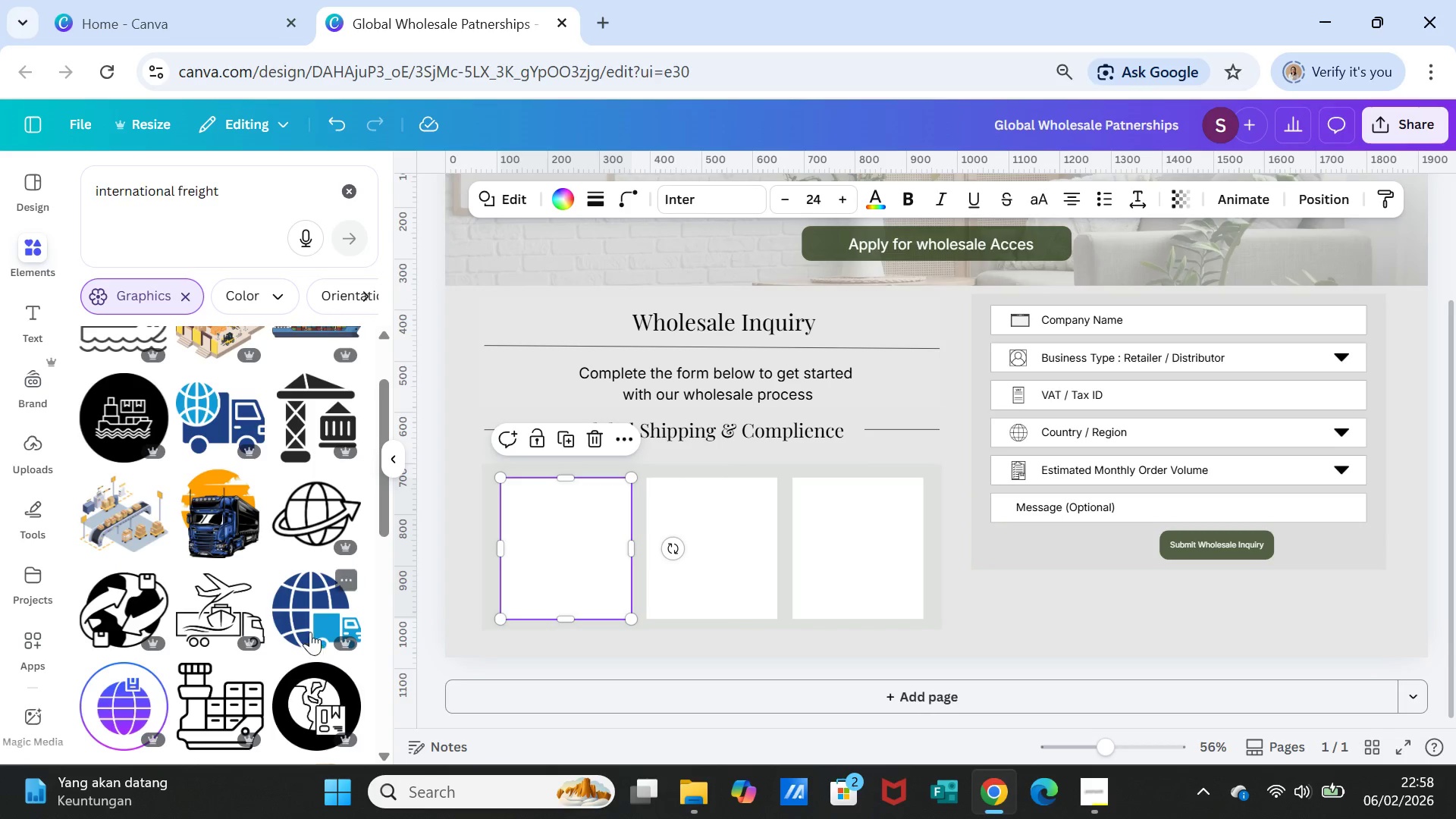 
left_click([300, 611])
 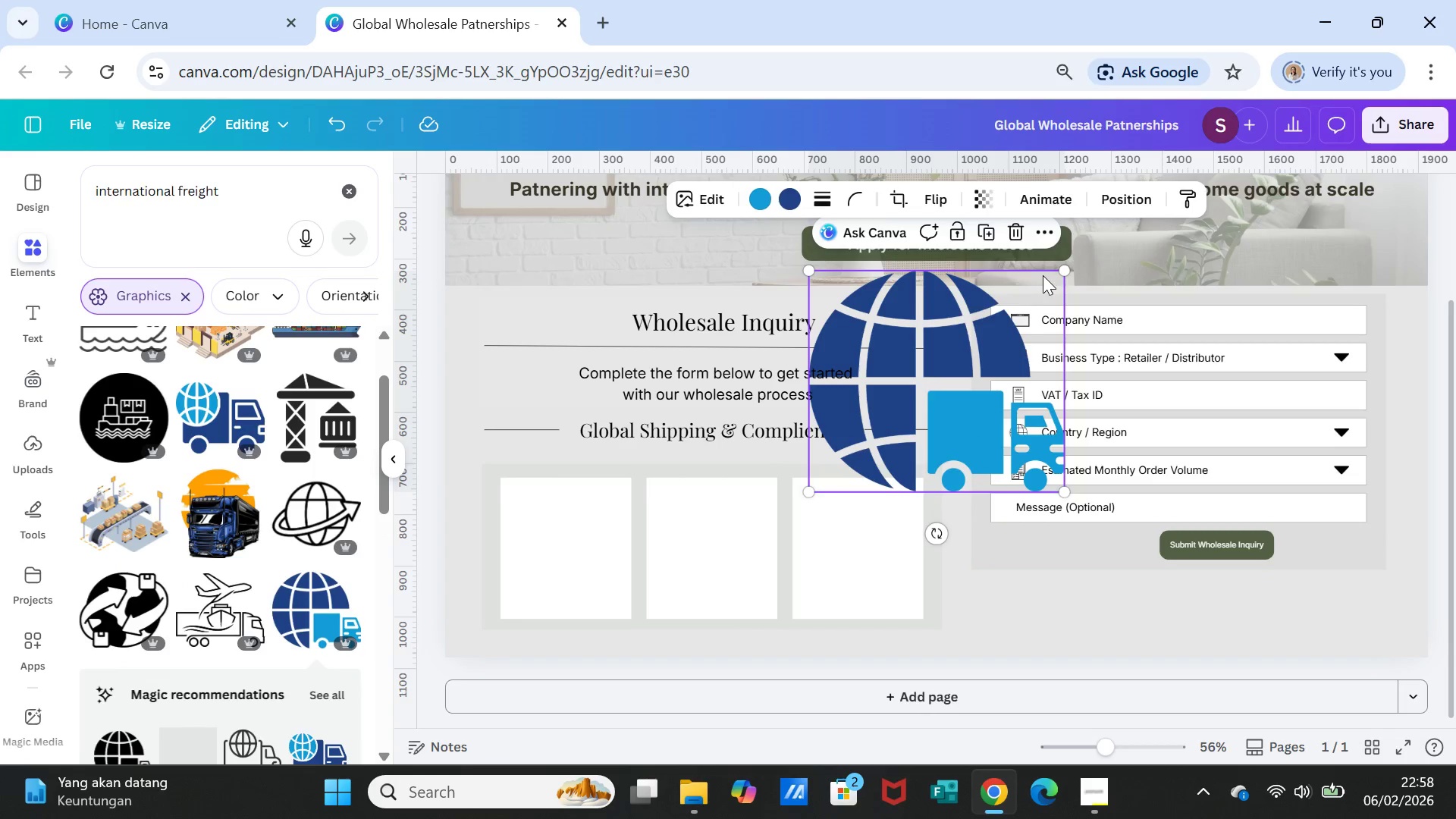 
left_click([1063, 259])
 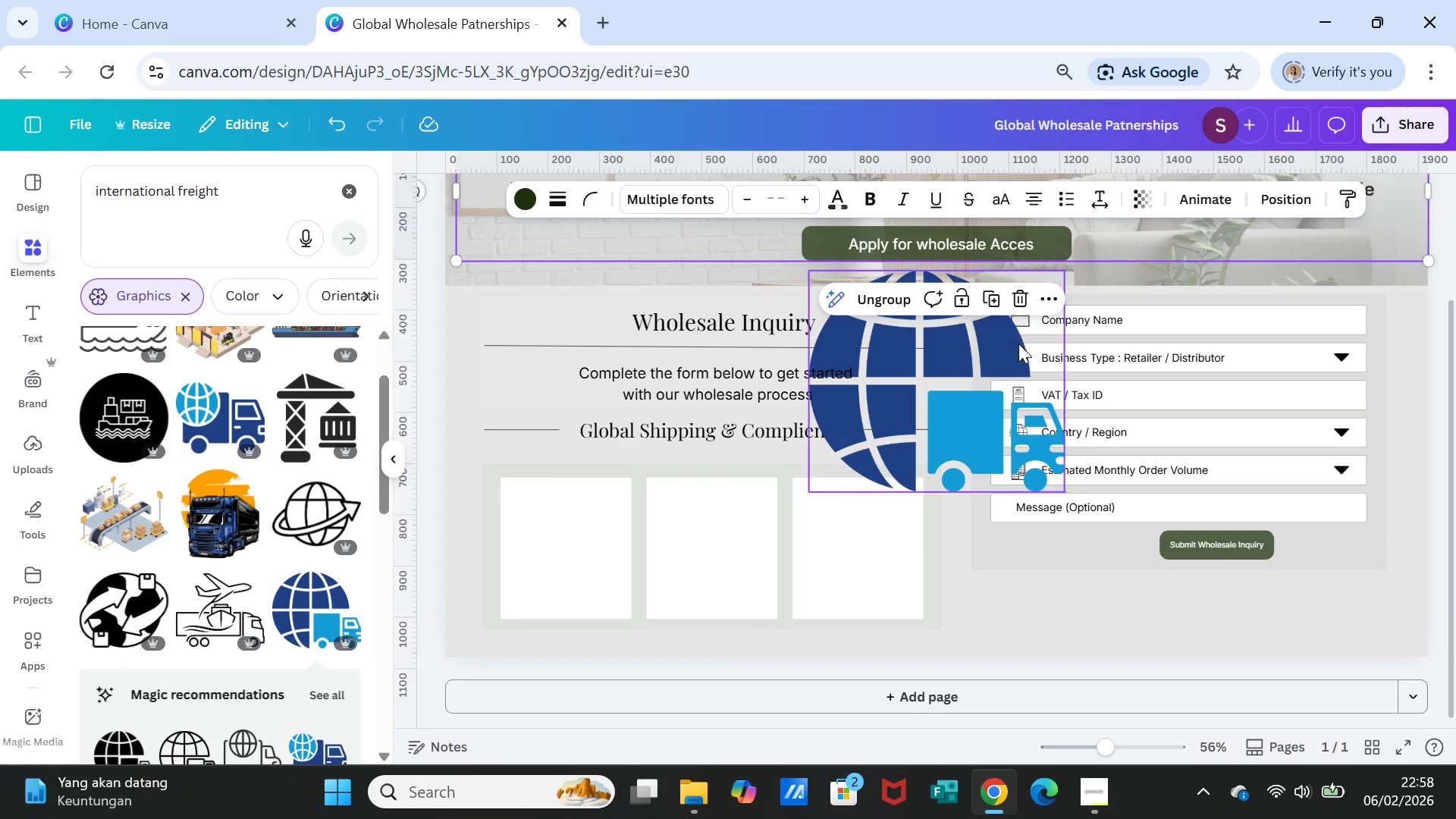 
left_click([1018, 345])
 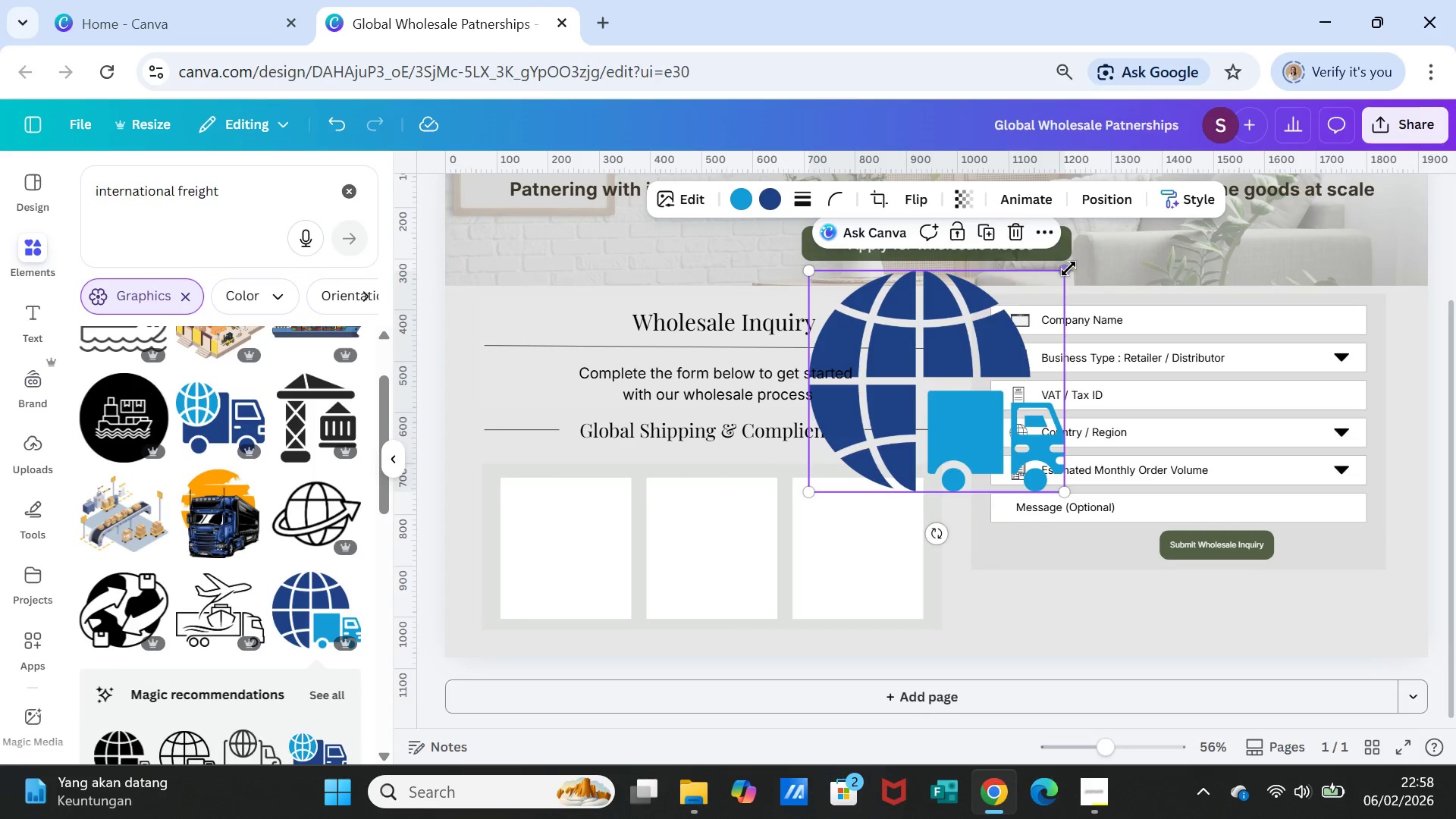 
left_click_drag(start_coordinate=[1068, 268], to_coordinate=[911, 437])
 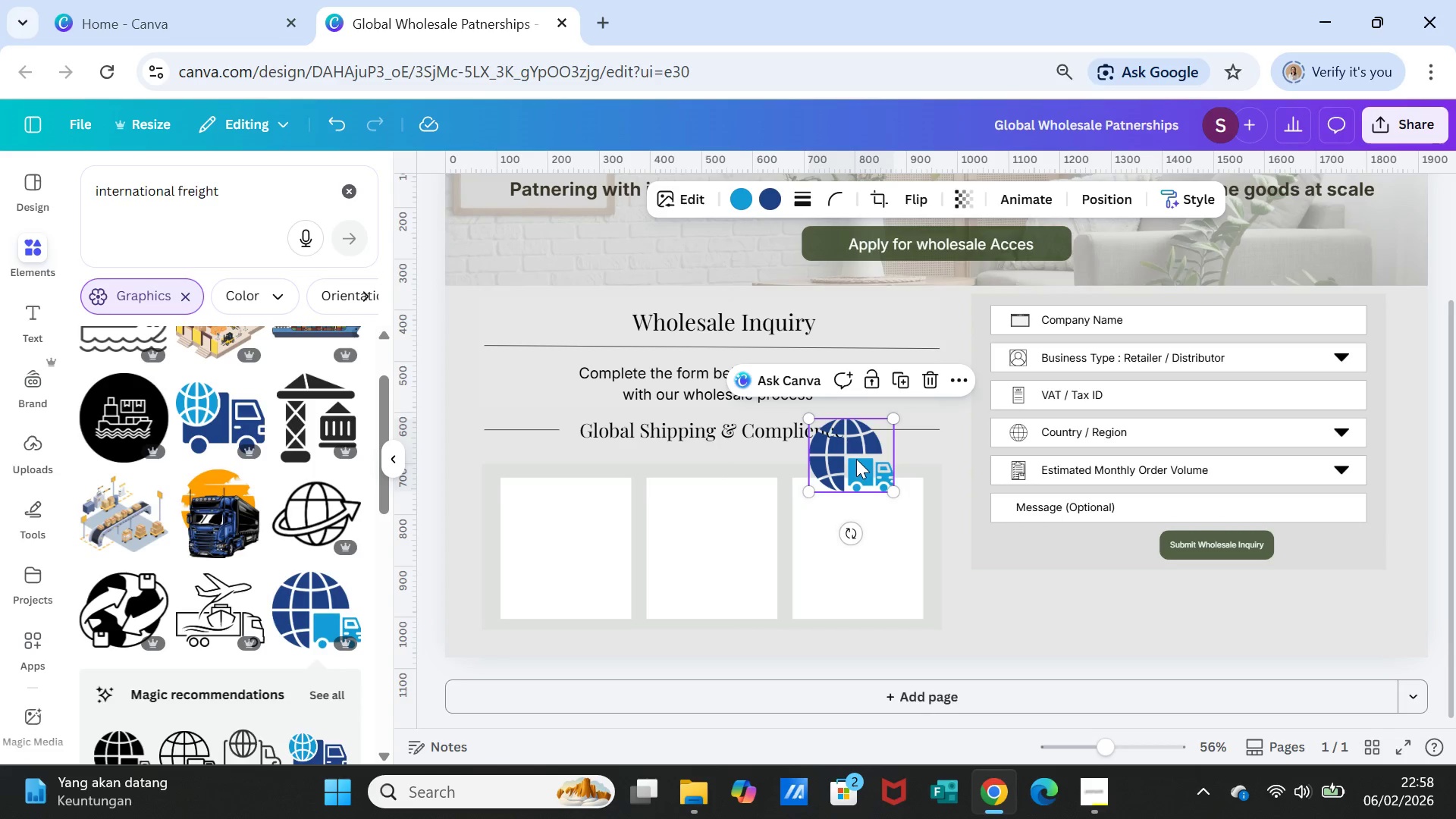 
left_click_drag(start_coordinate=[856, 459], to_coordinate=[574, 530])
 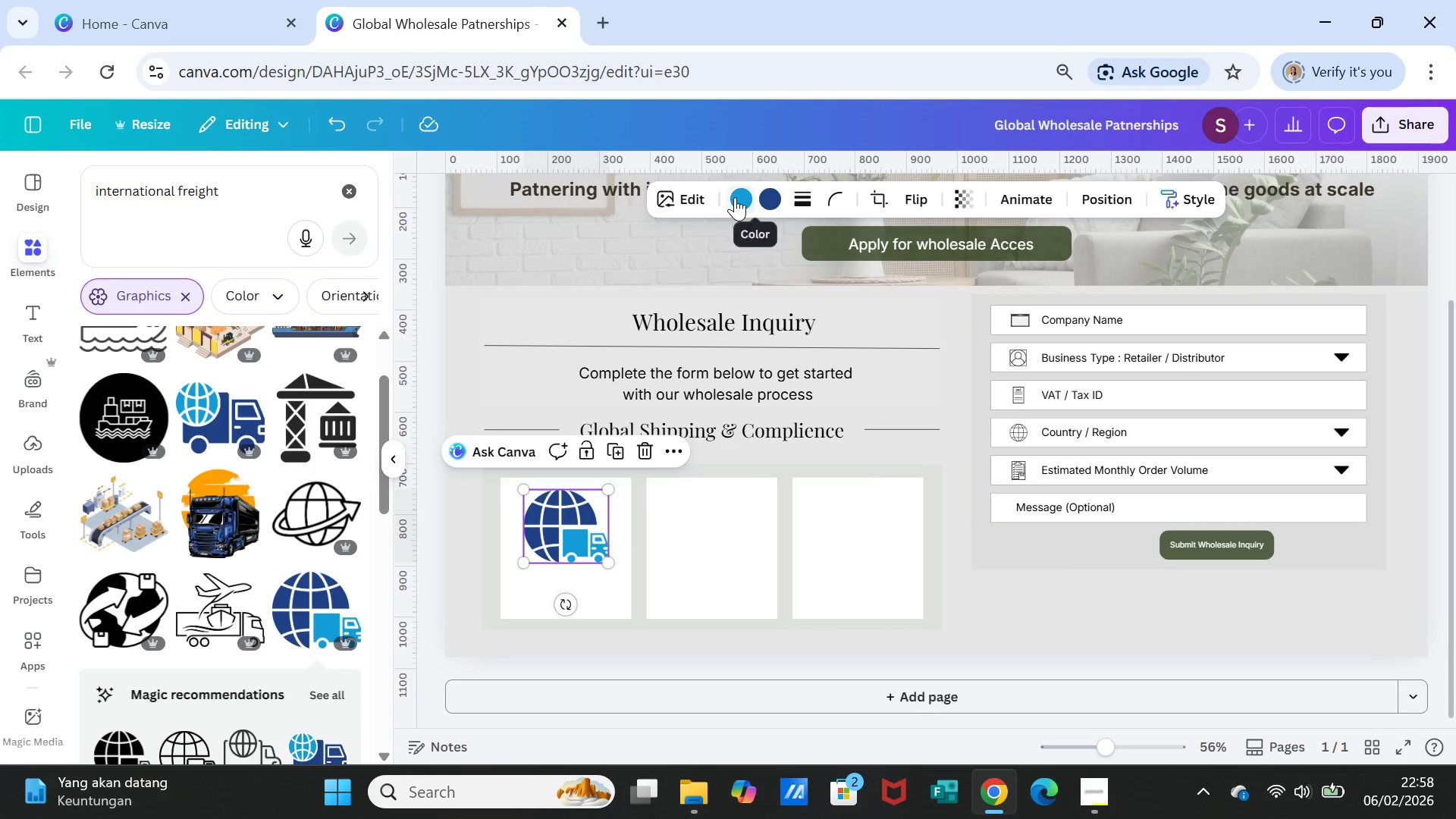 
left_click([735, 197])
 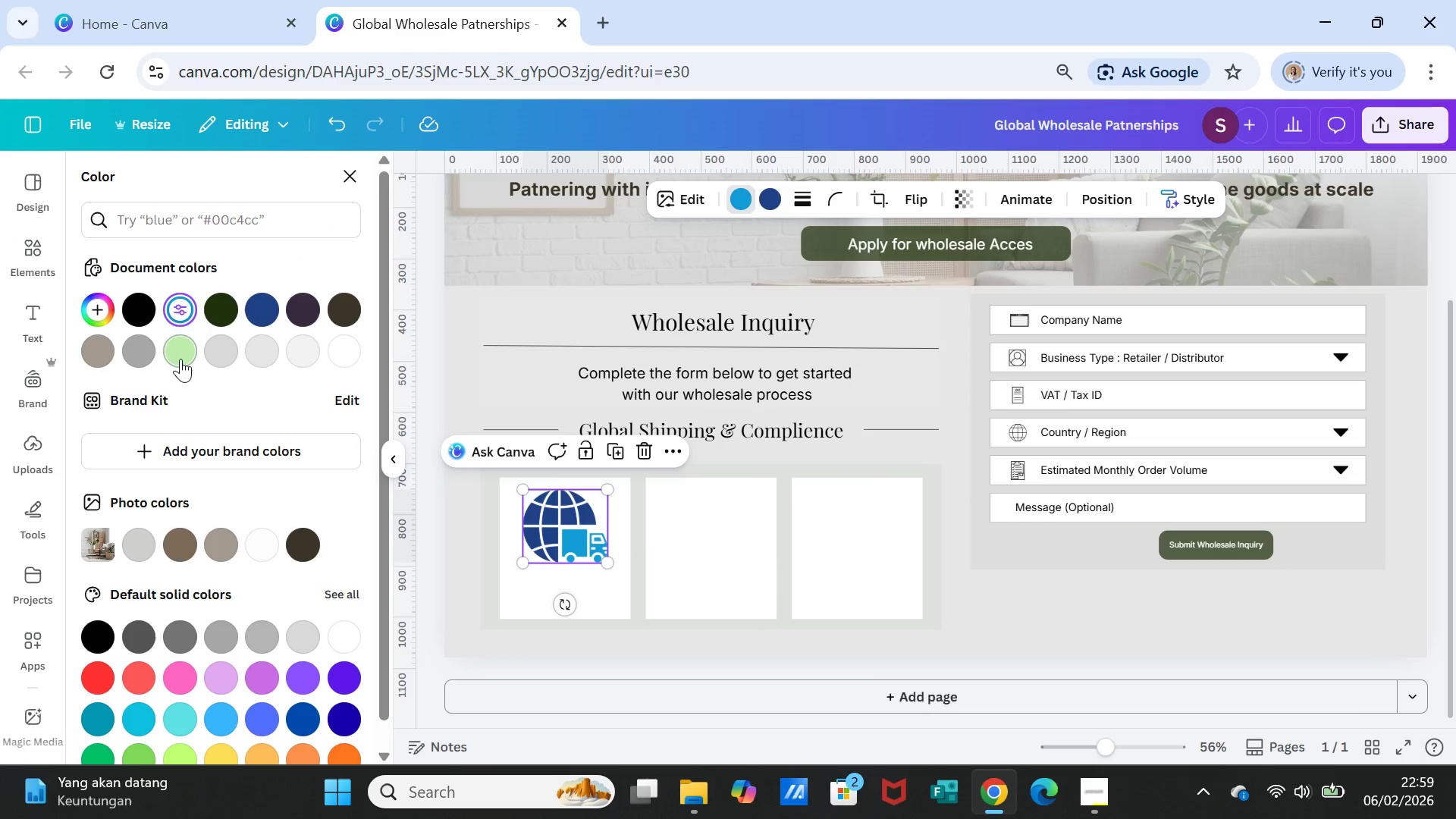 
left_click([180, 358])
 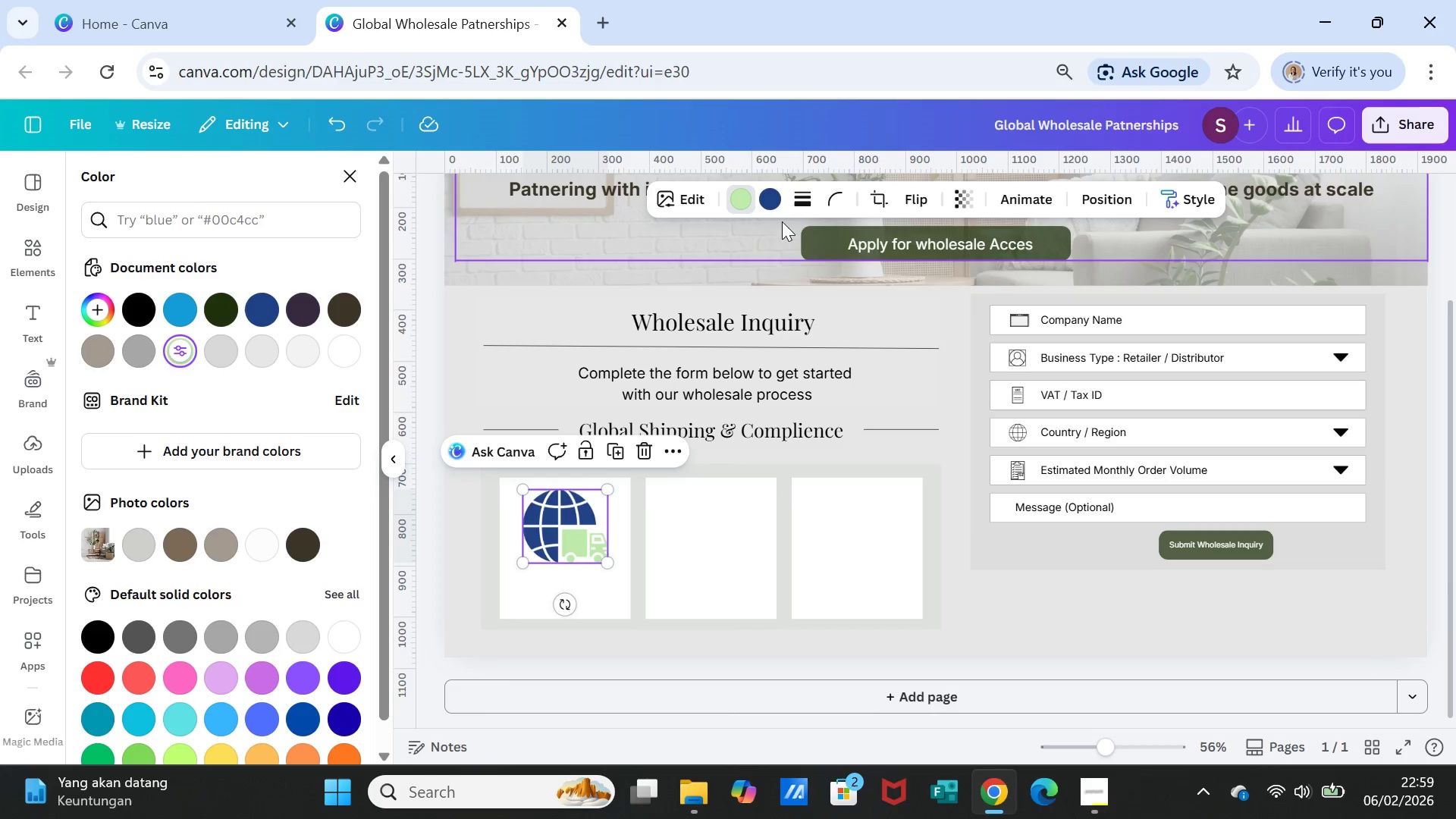 
left_click([772, 200])
 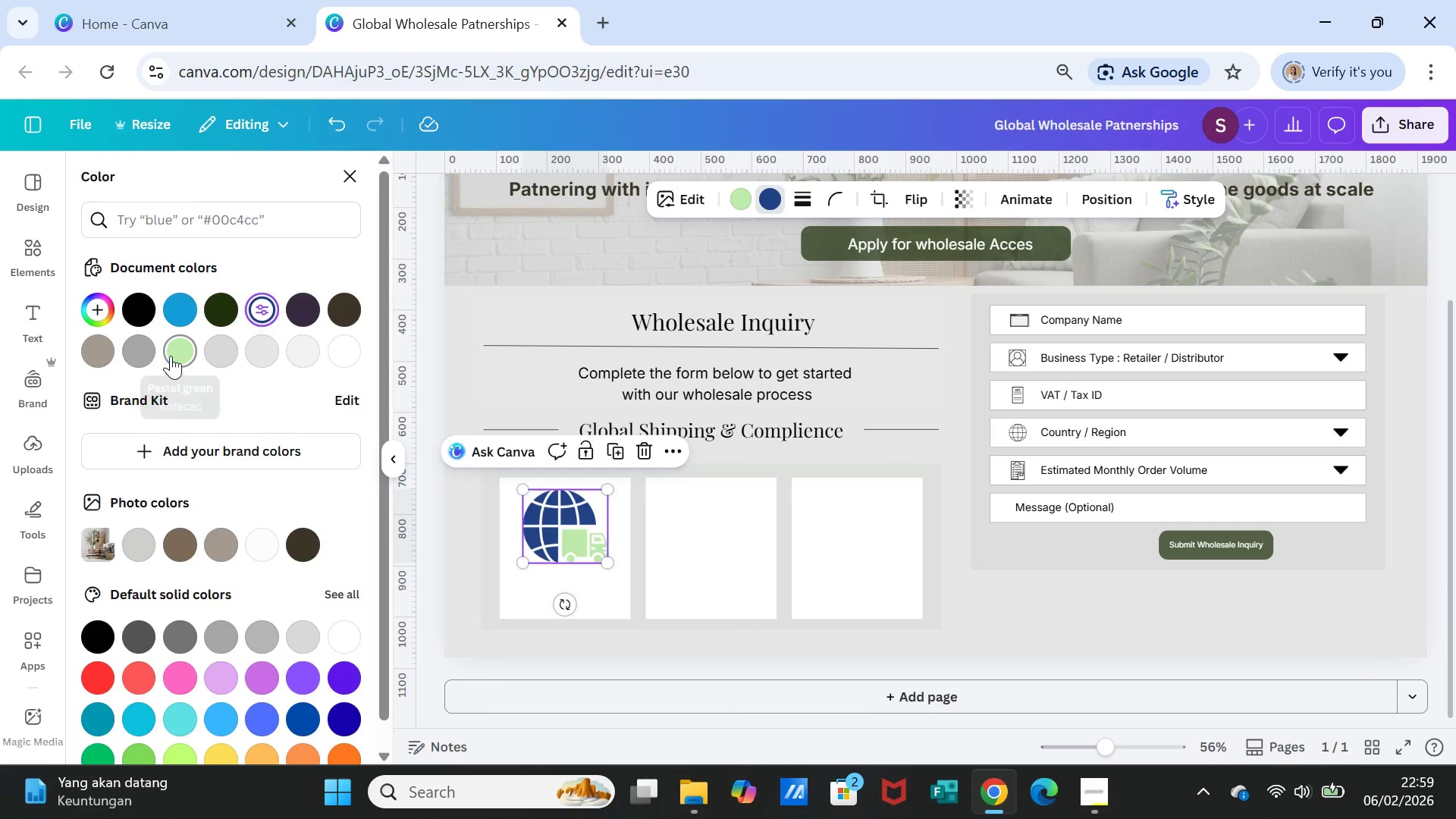 
left_click([171, 355])
 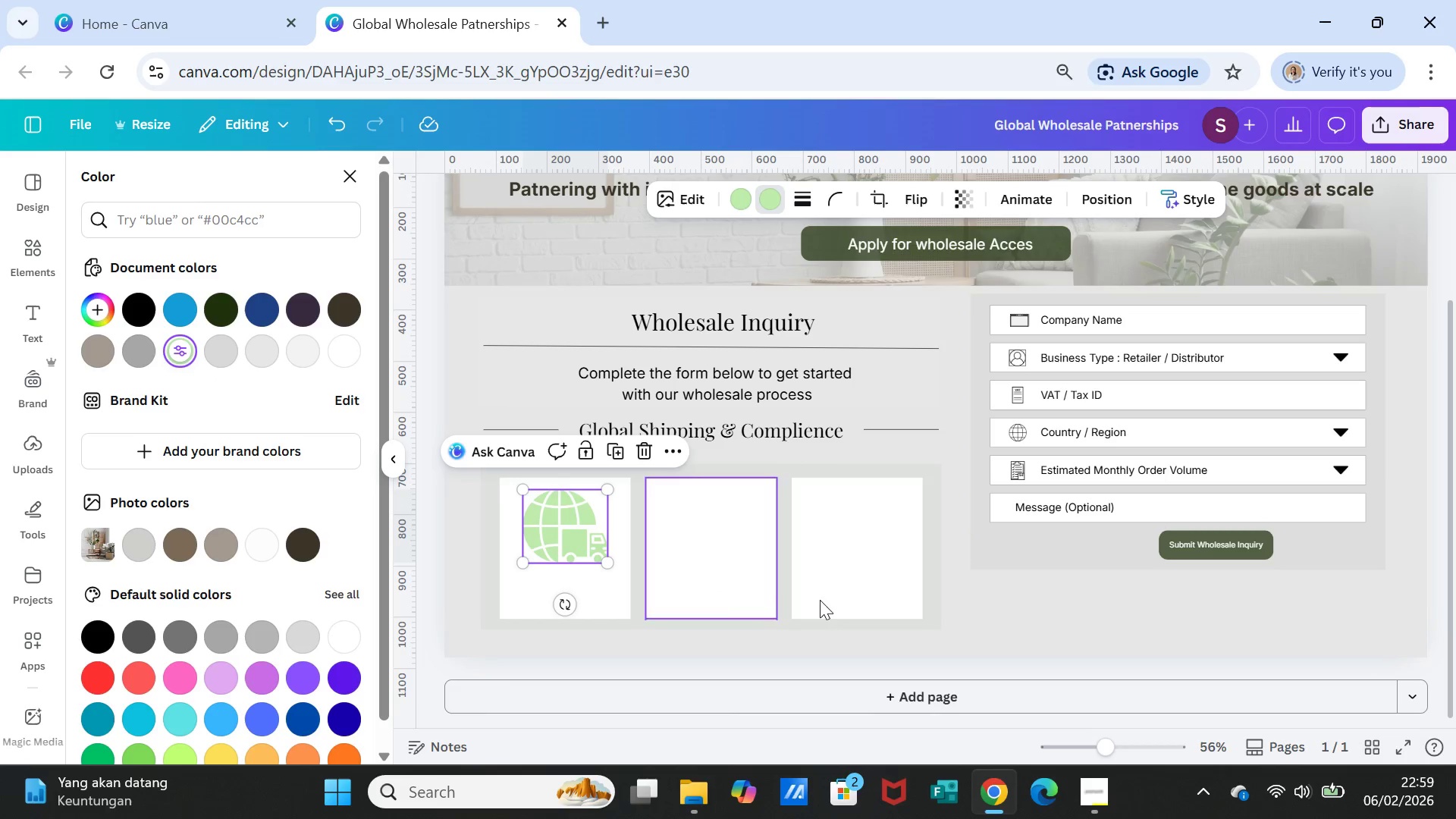 
left_click([965, 615])
 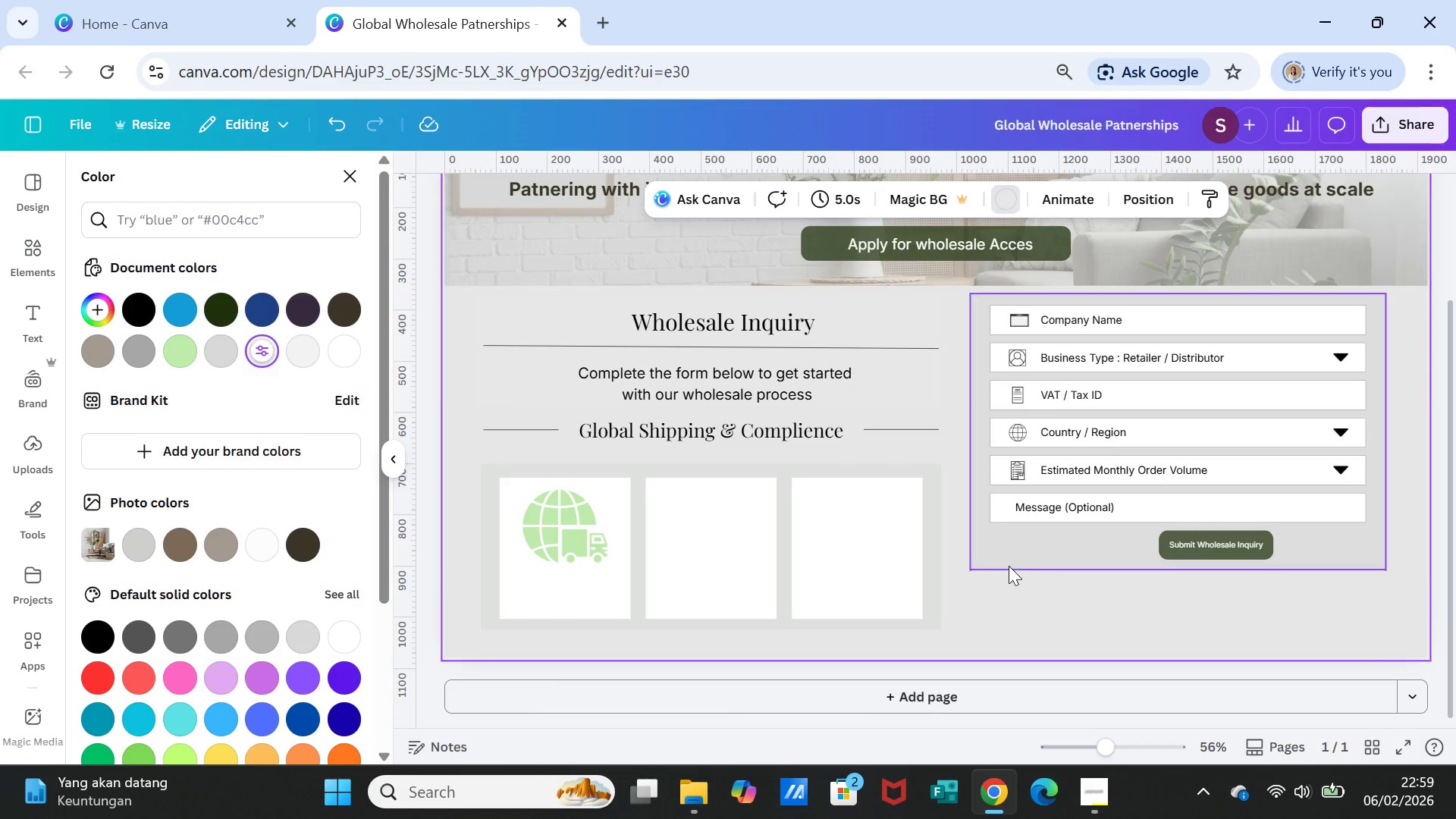 
scroll: coordinate [1009, 566], scroll_direction: up, amount: 2.0
 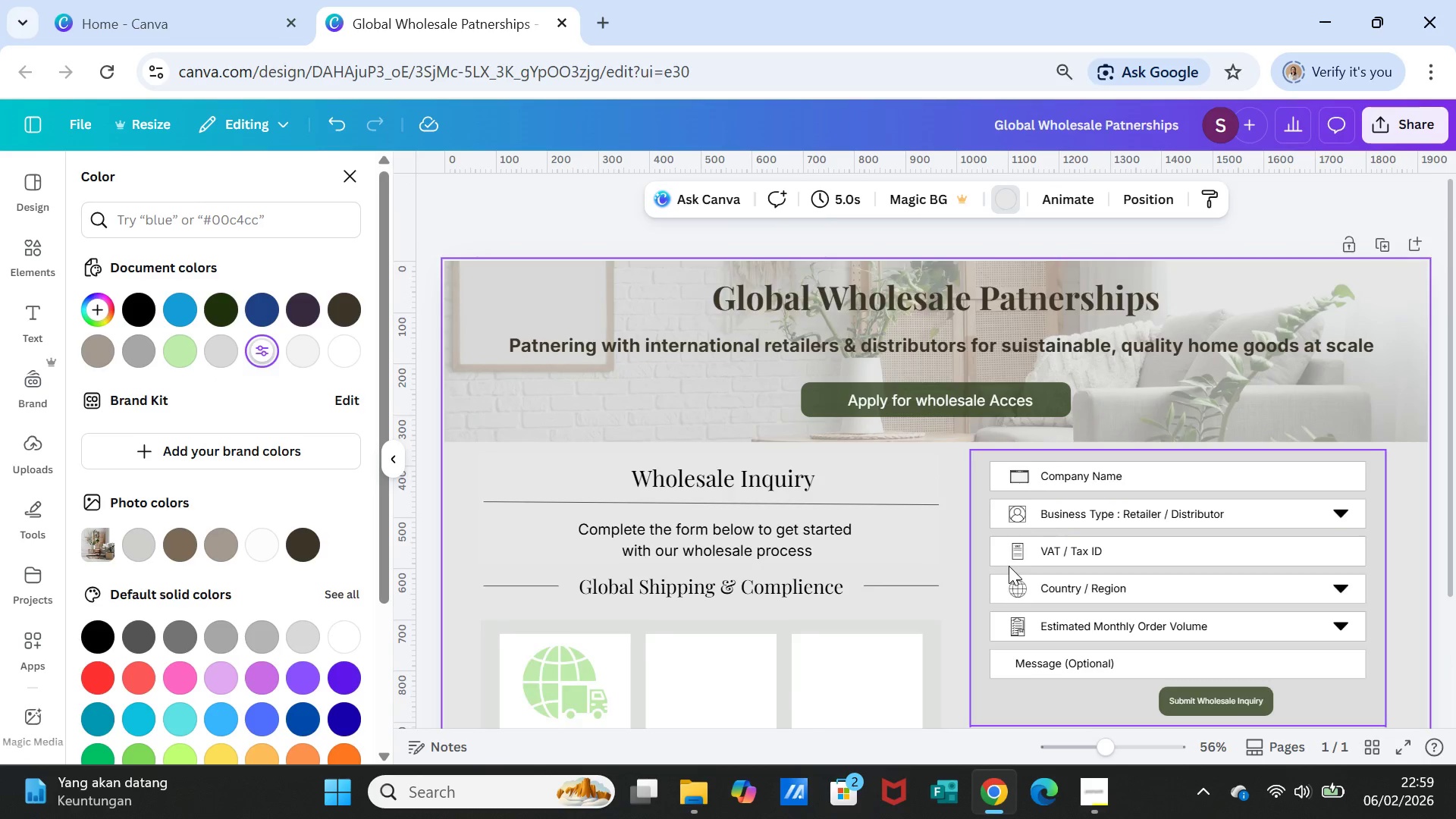 
scroll: coordinate [1009, 566], scroll_direction: down, amount: 1.0
 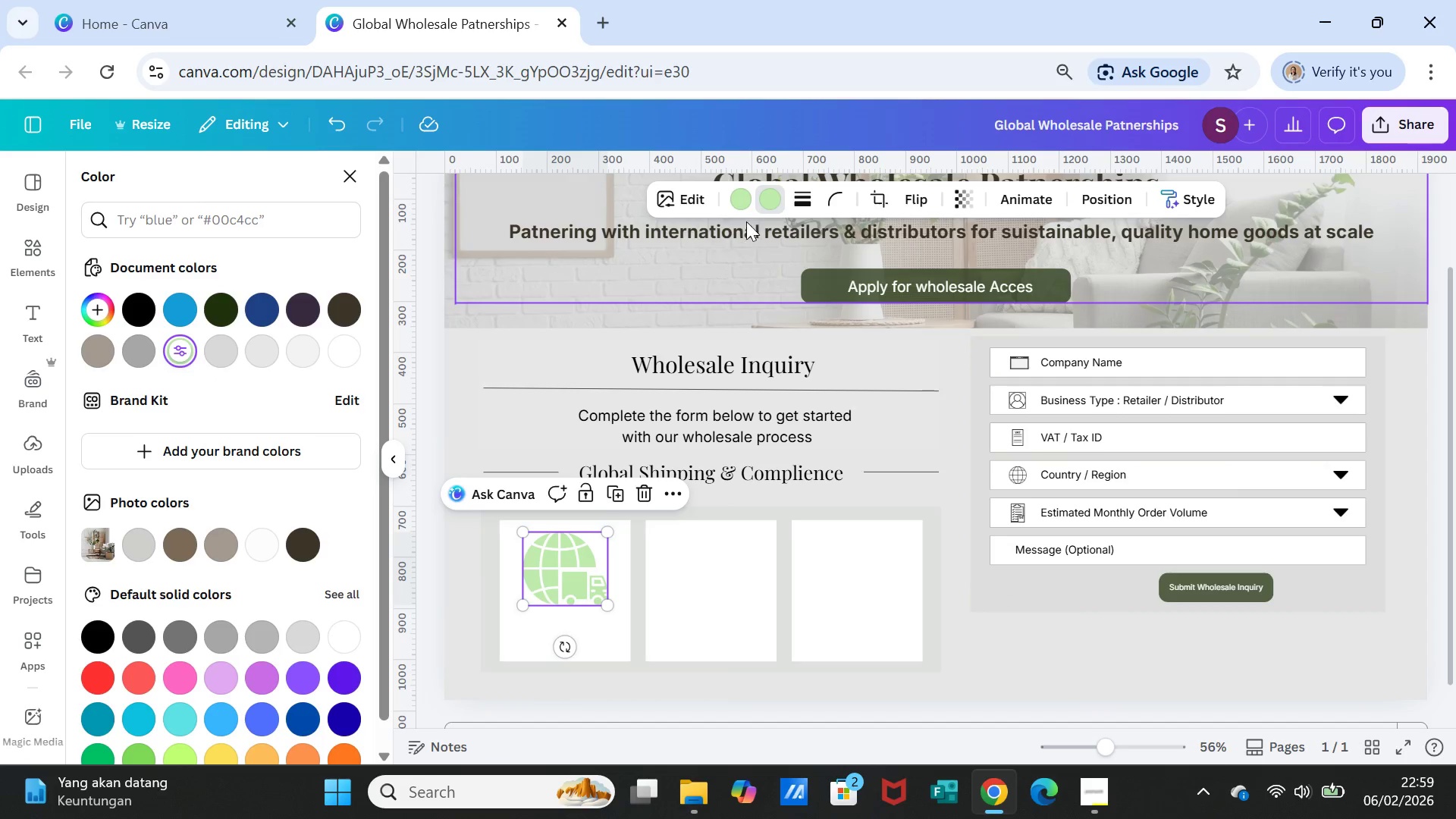 
scroll: coordinate [1134, 345], scroll_direction: up, amount: 1.0
 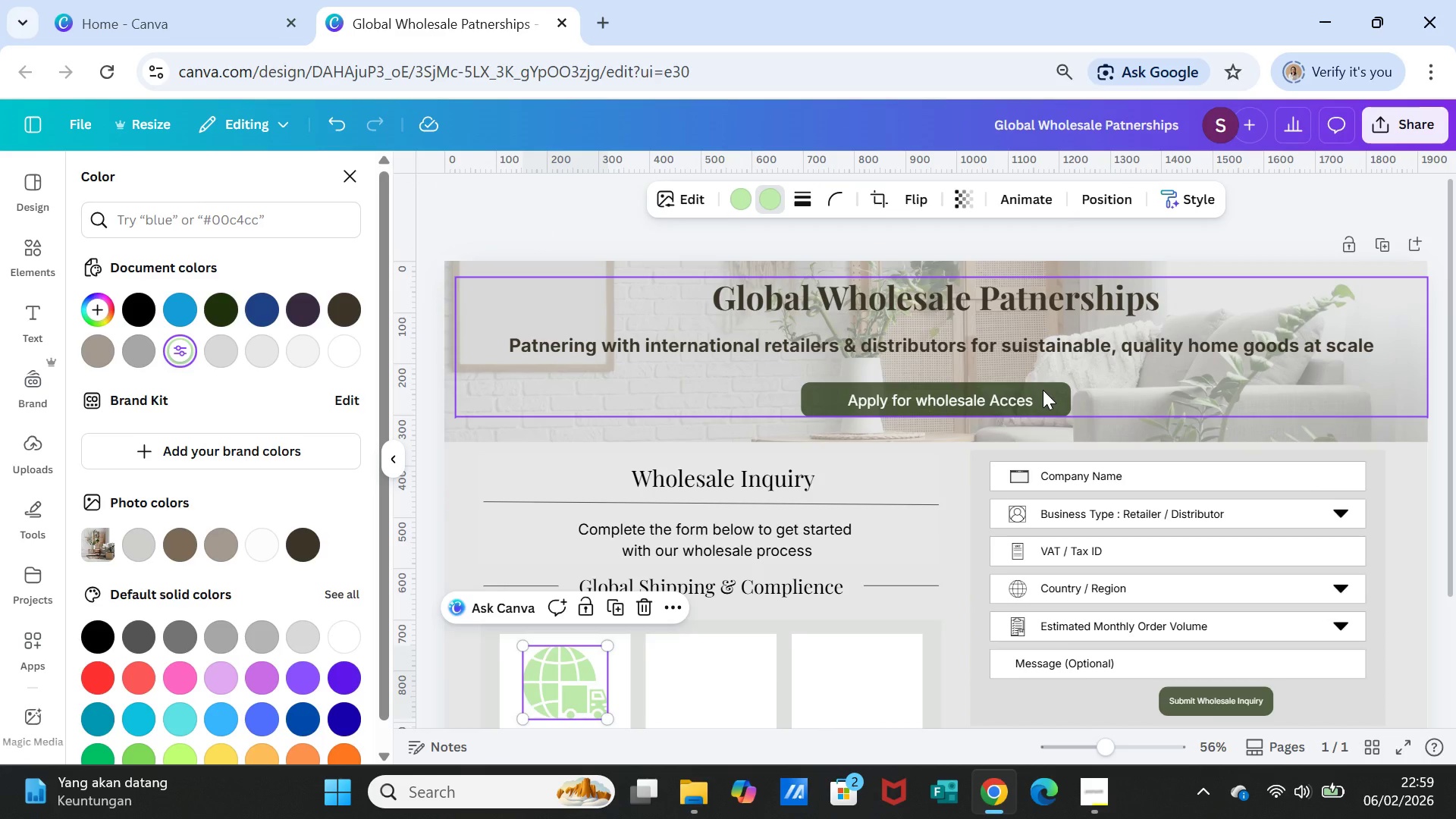 
left_click([1043, 390])
 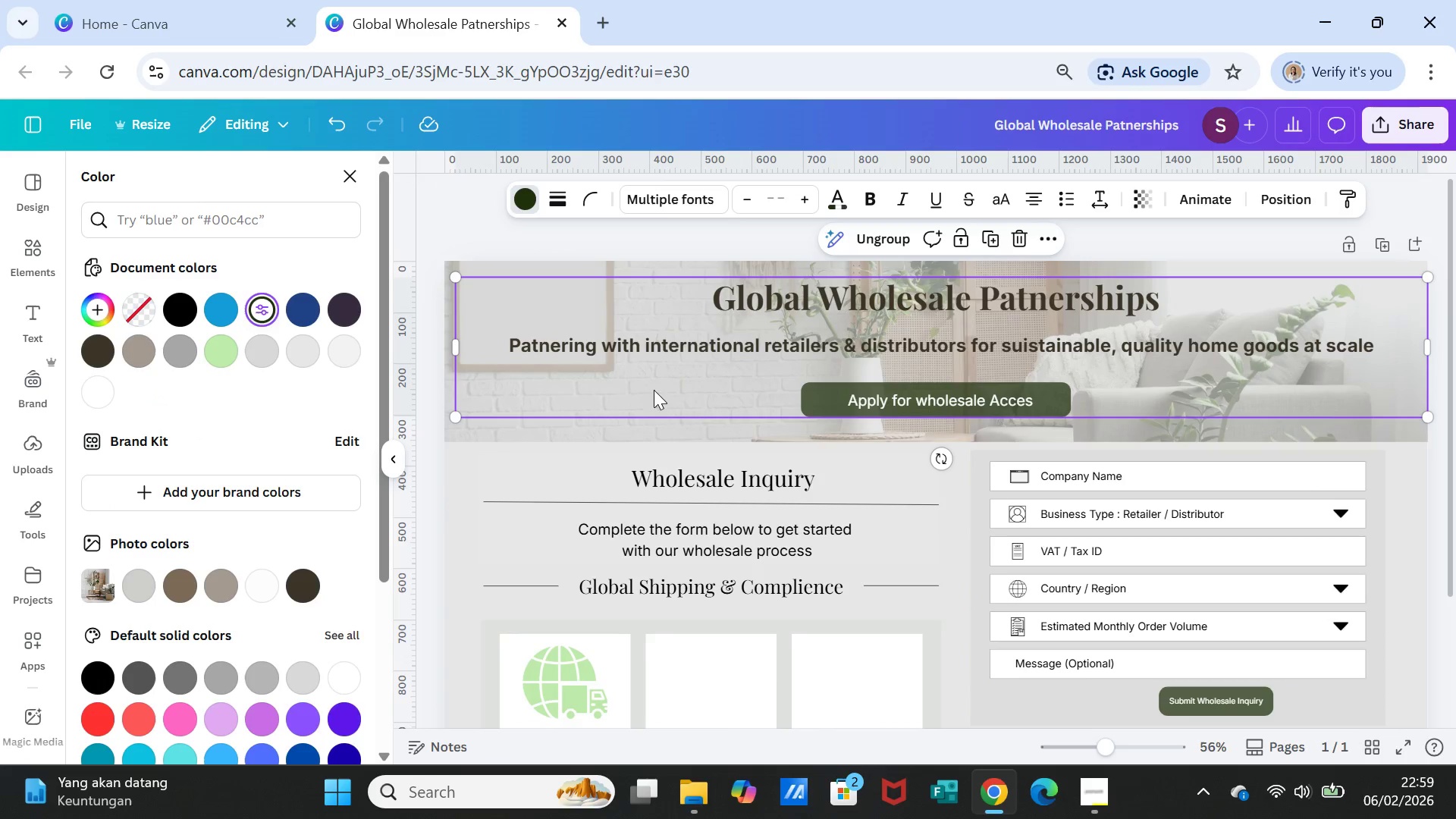 
mouse_move([271, 342])
 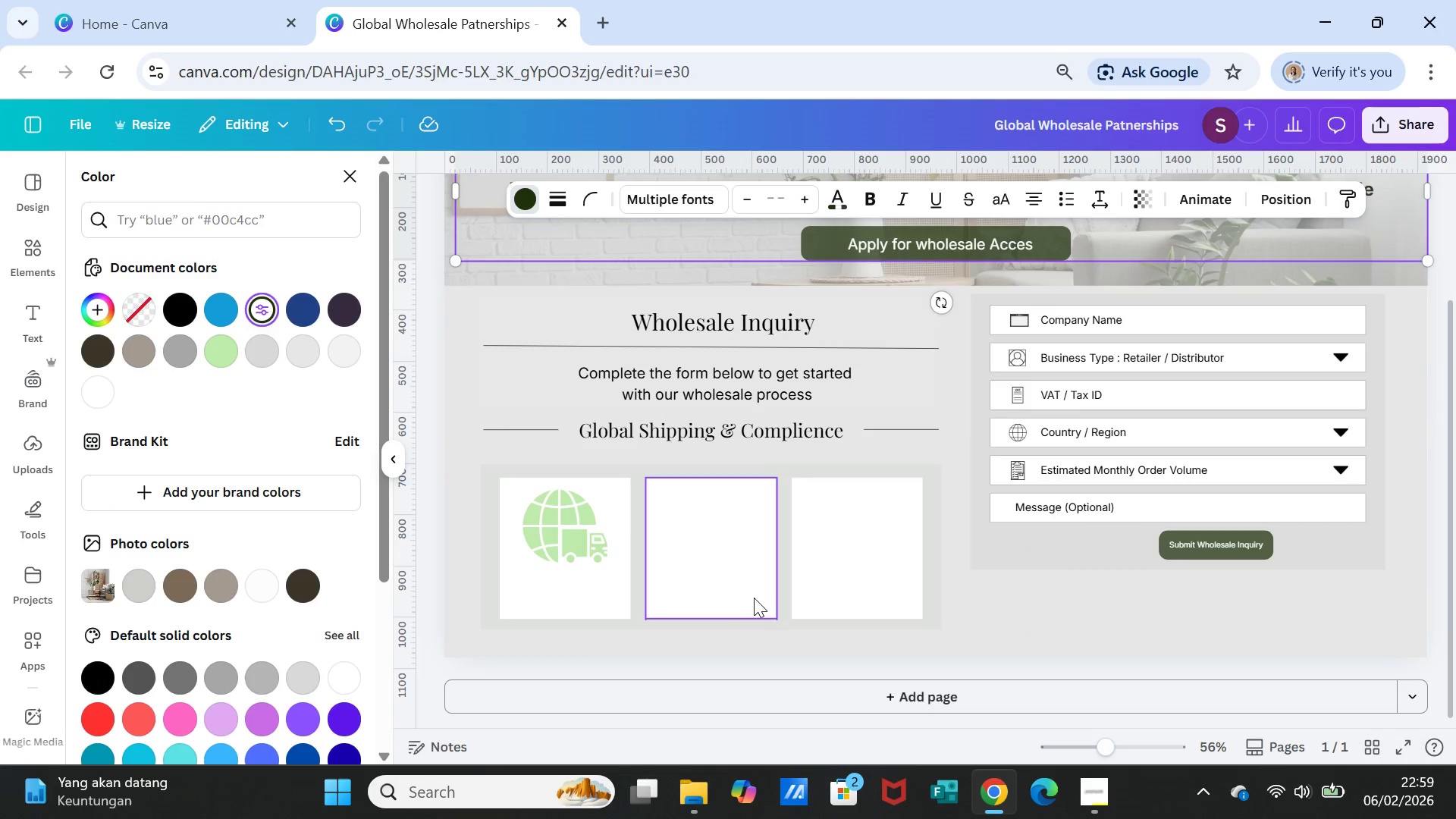 
scroll: coordinate [754, 598], scroll_direction: down, amount: 1.0
 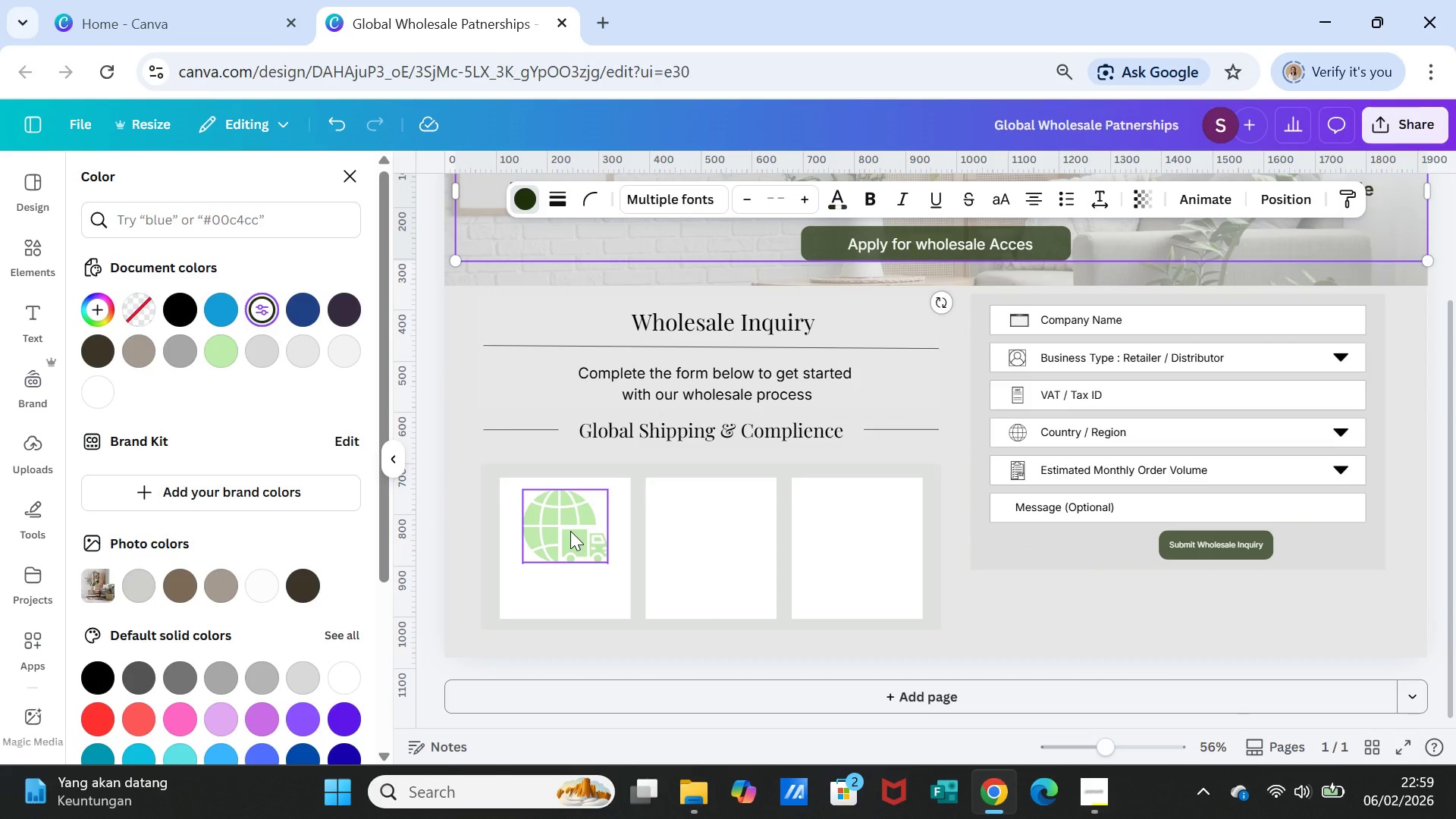 
left_click([570, 531])
 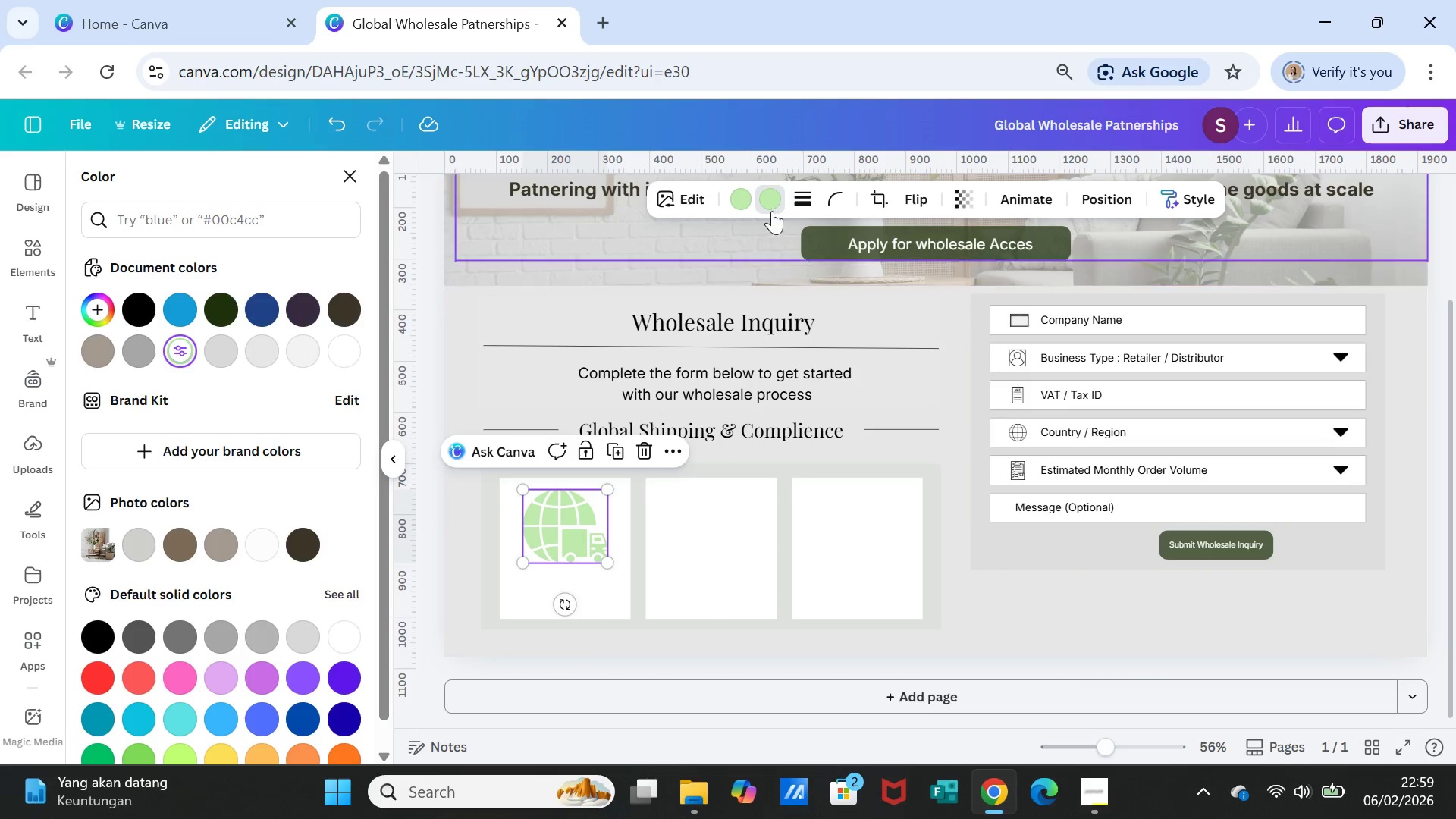 
left_click([752, 196])
 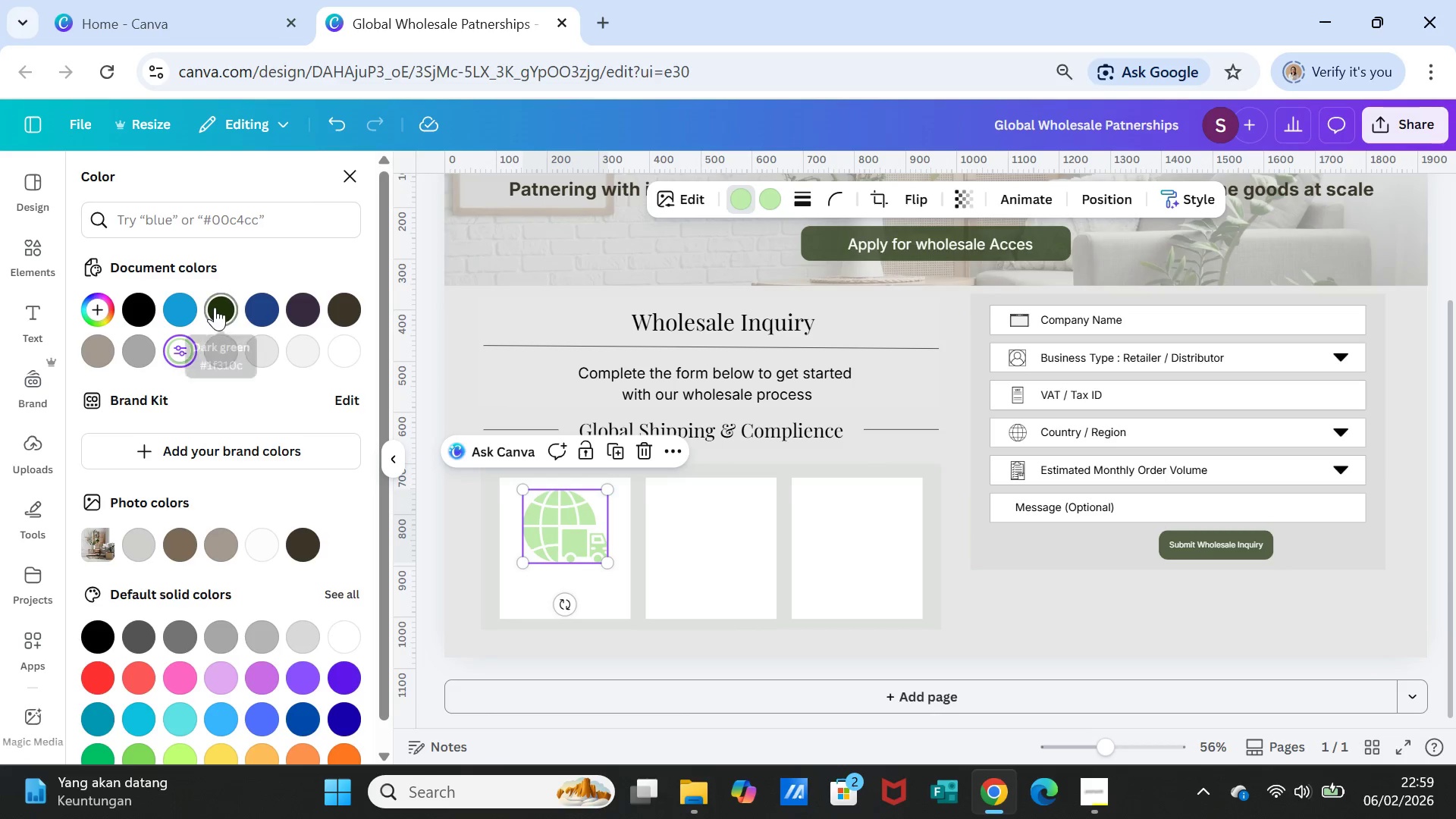 
left_click([215, 307])
 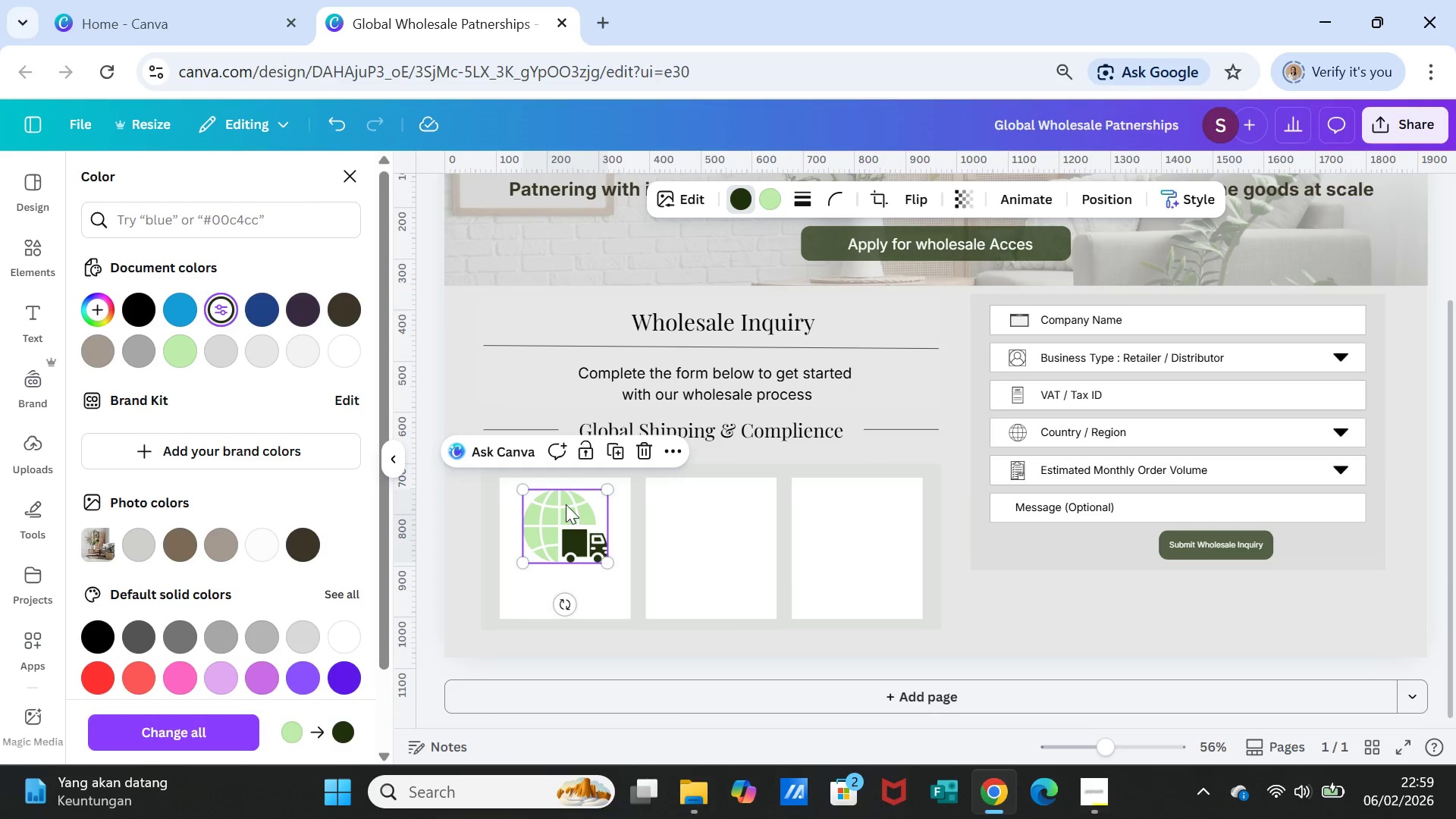 
left_click([565, 502])
 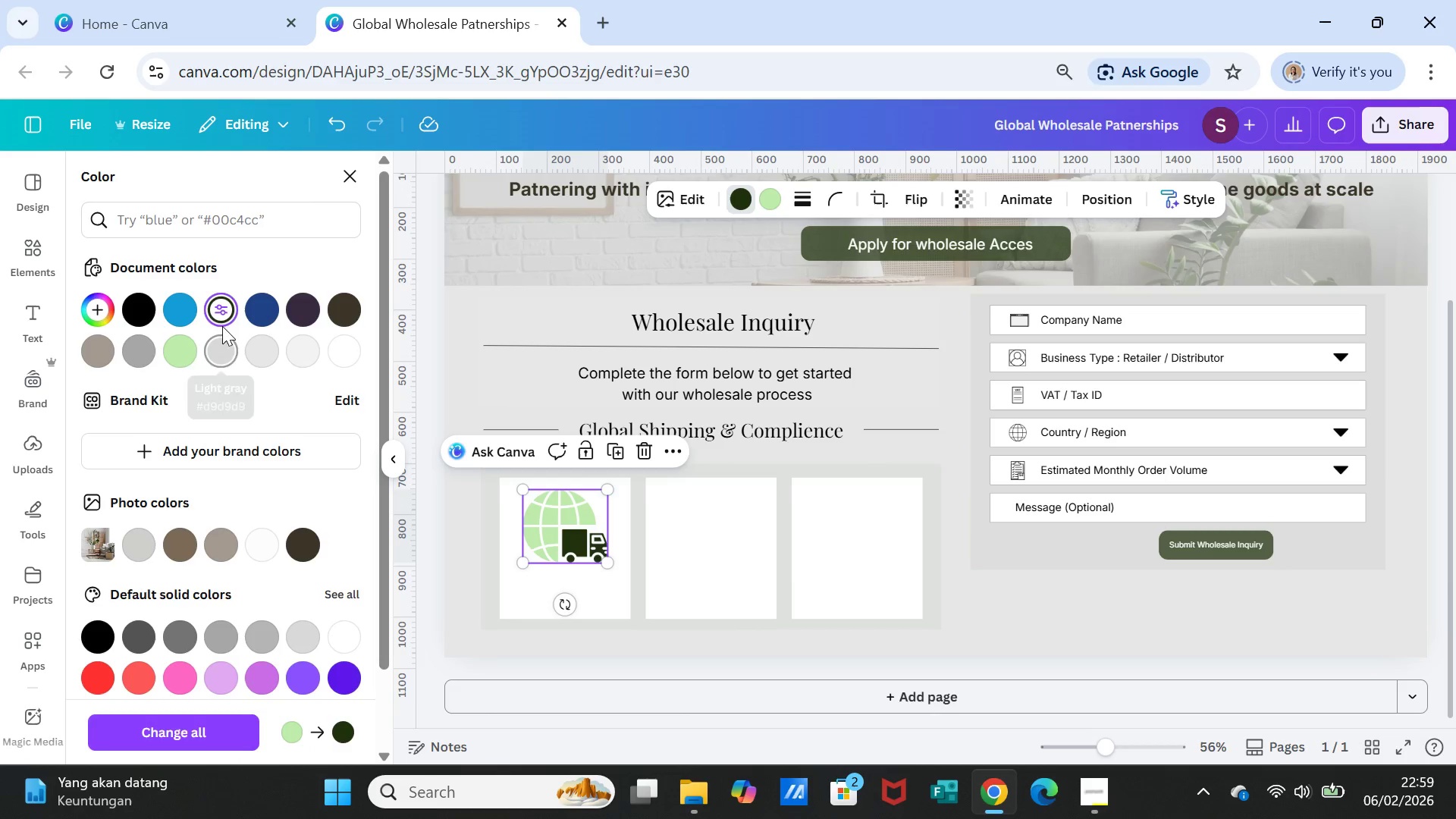 
left_click([219, 315])
 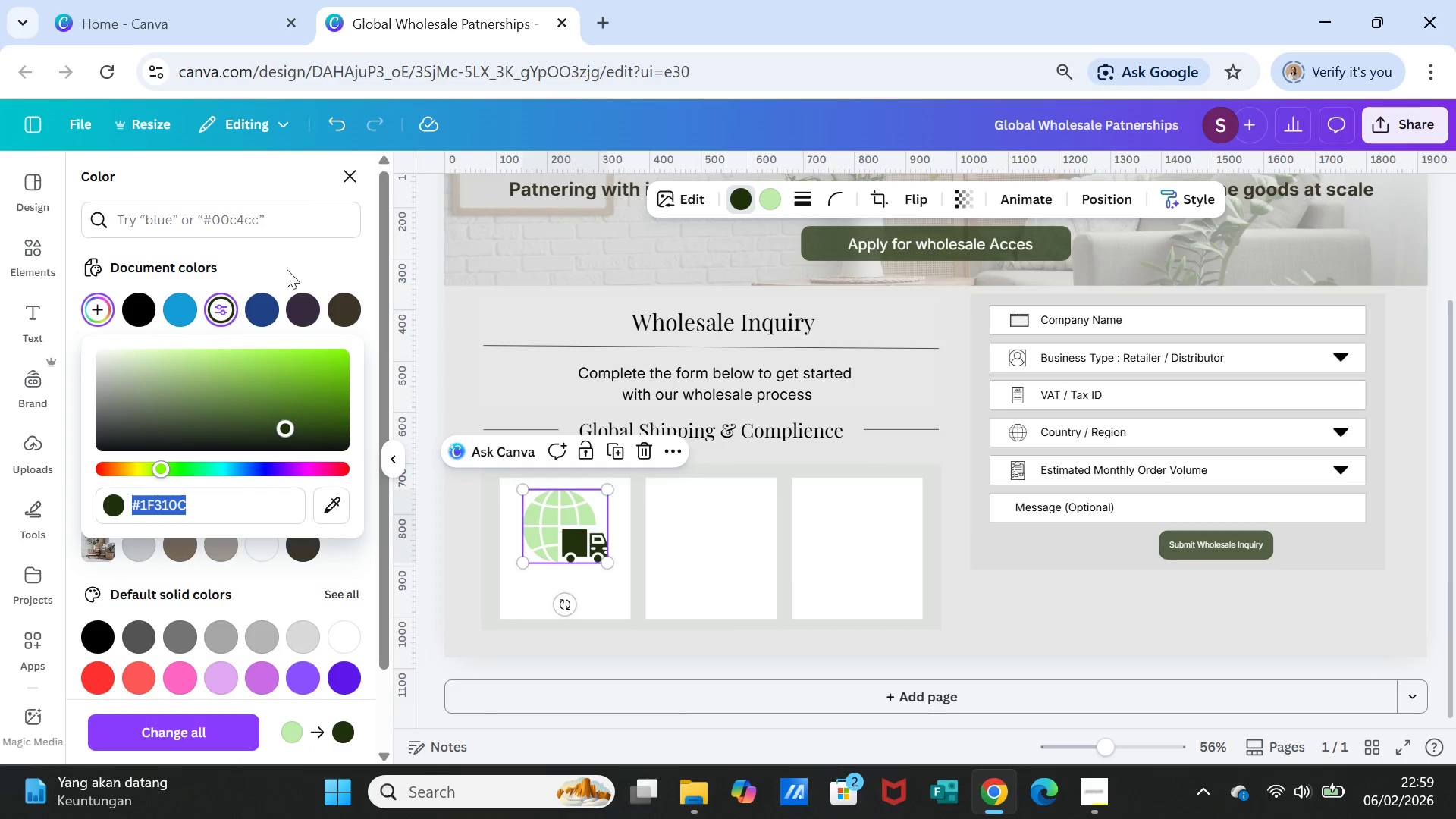 
left_click([301, 256])
 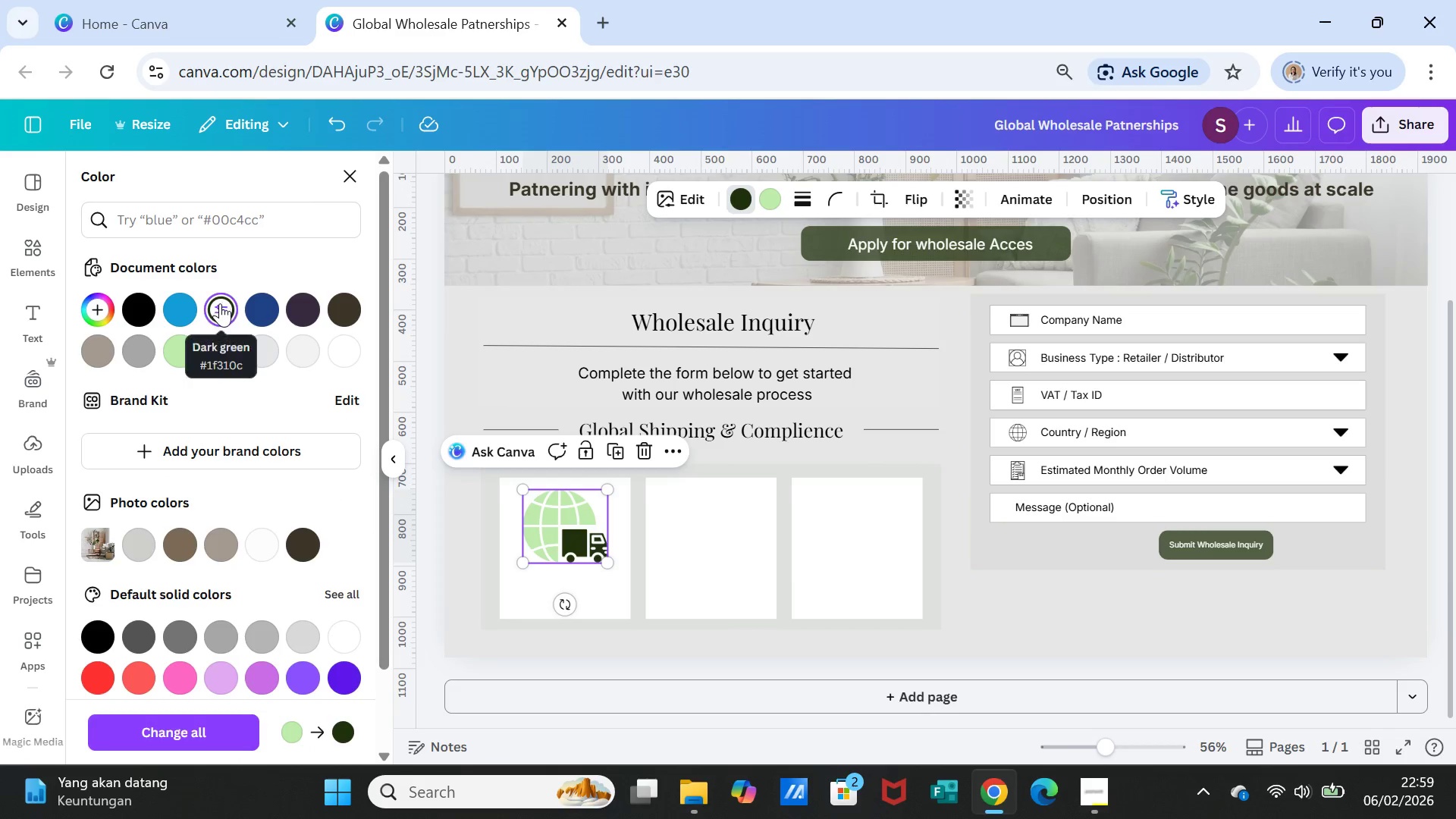 
left_click([220, 303])
 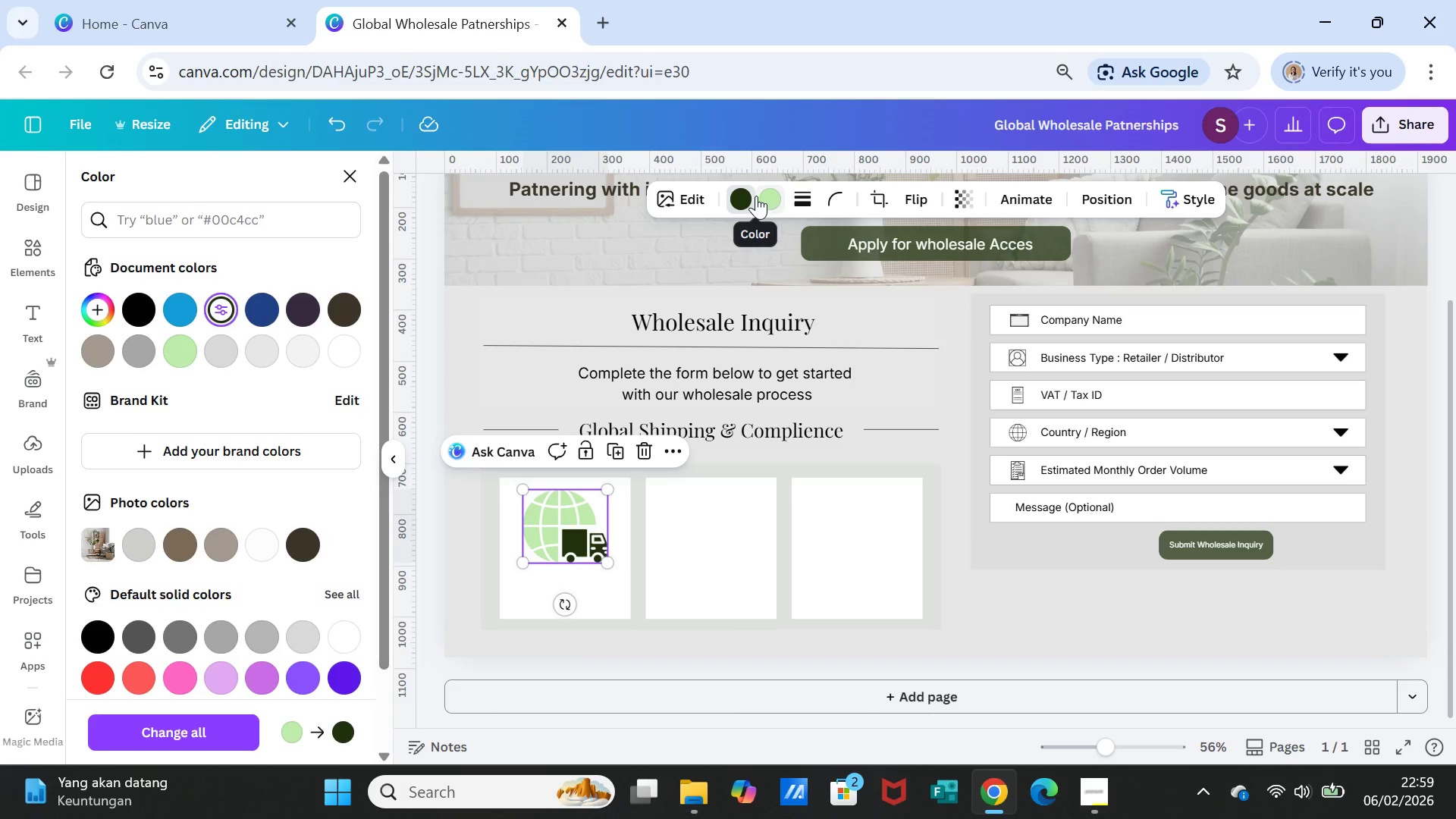 
left_click([769, 198])
 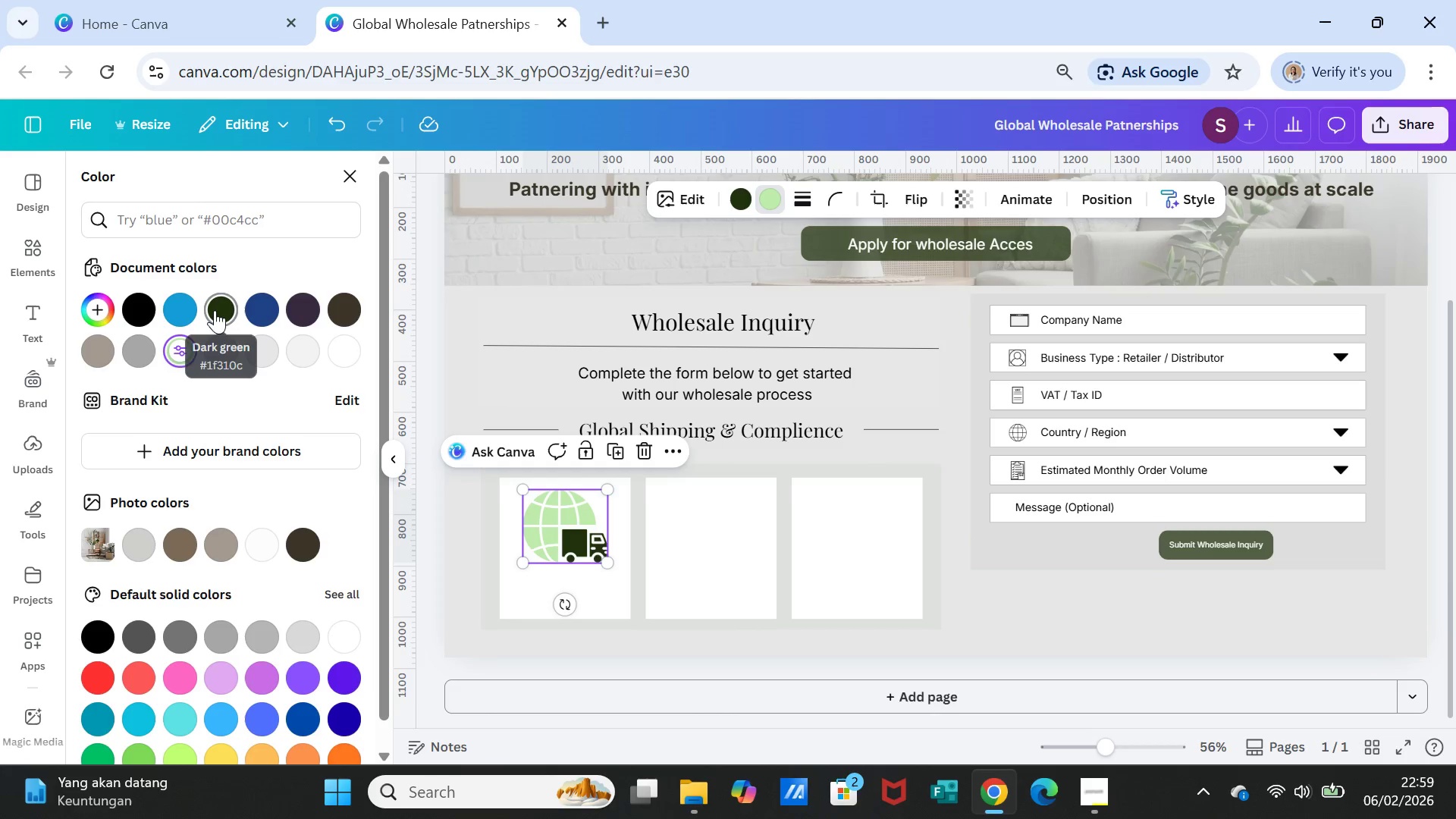 
left_click([215, 310])
 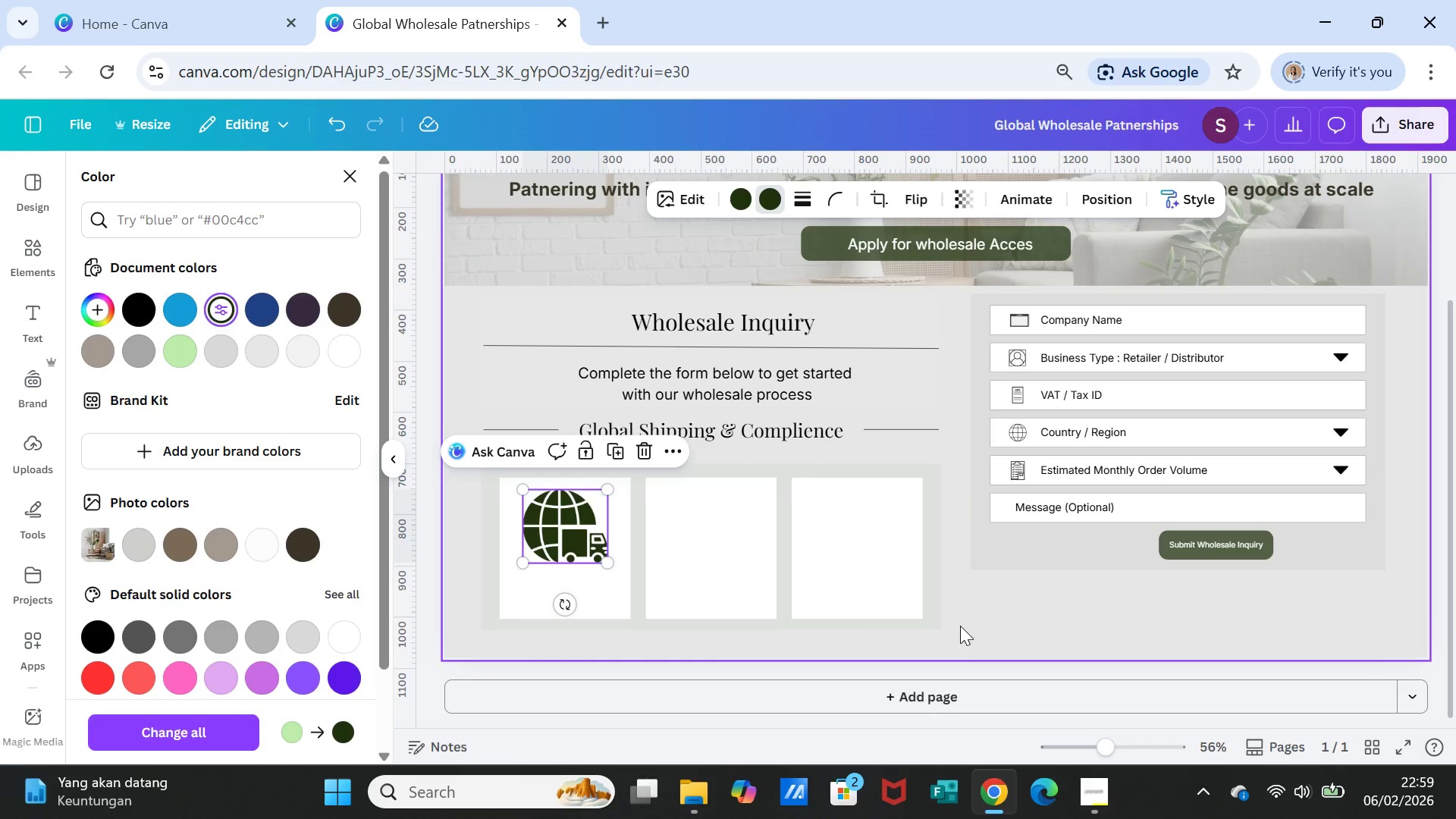 
left_click([968, 626])
 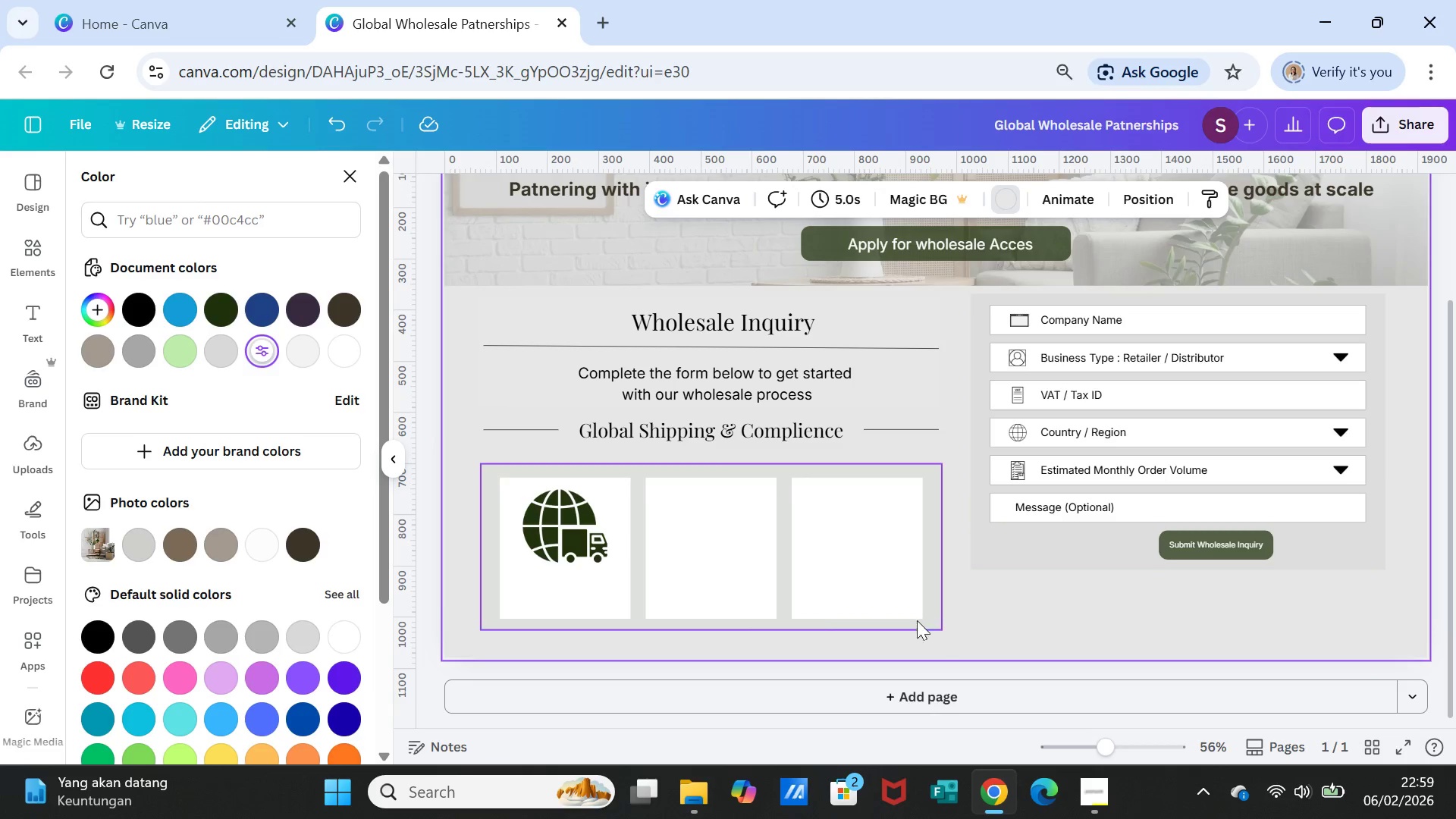 
left_click([559, 544])
 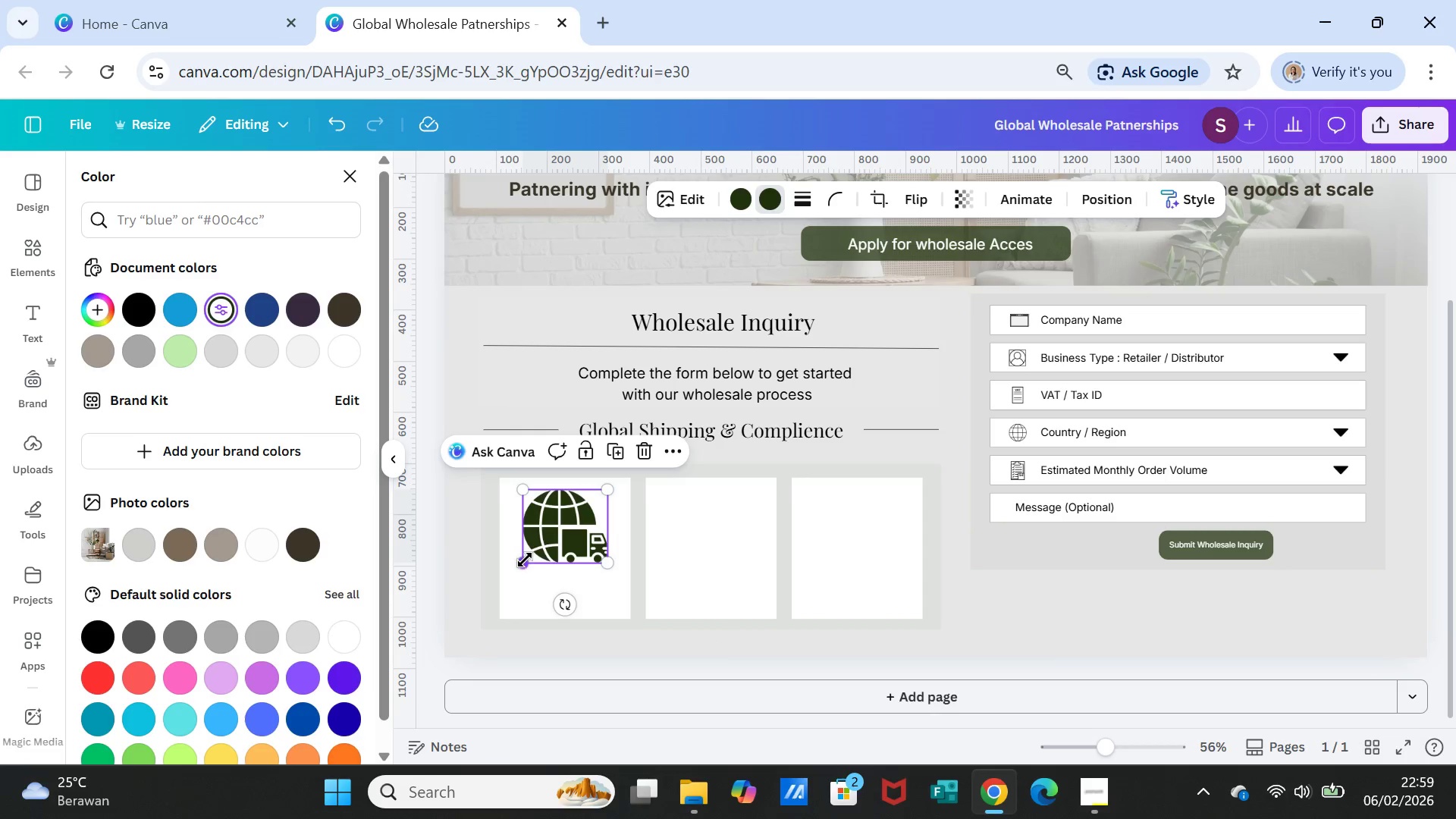 
left_click_drag(start_coordinate=[525, 560], to_coordinate=[532, 548])
 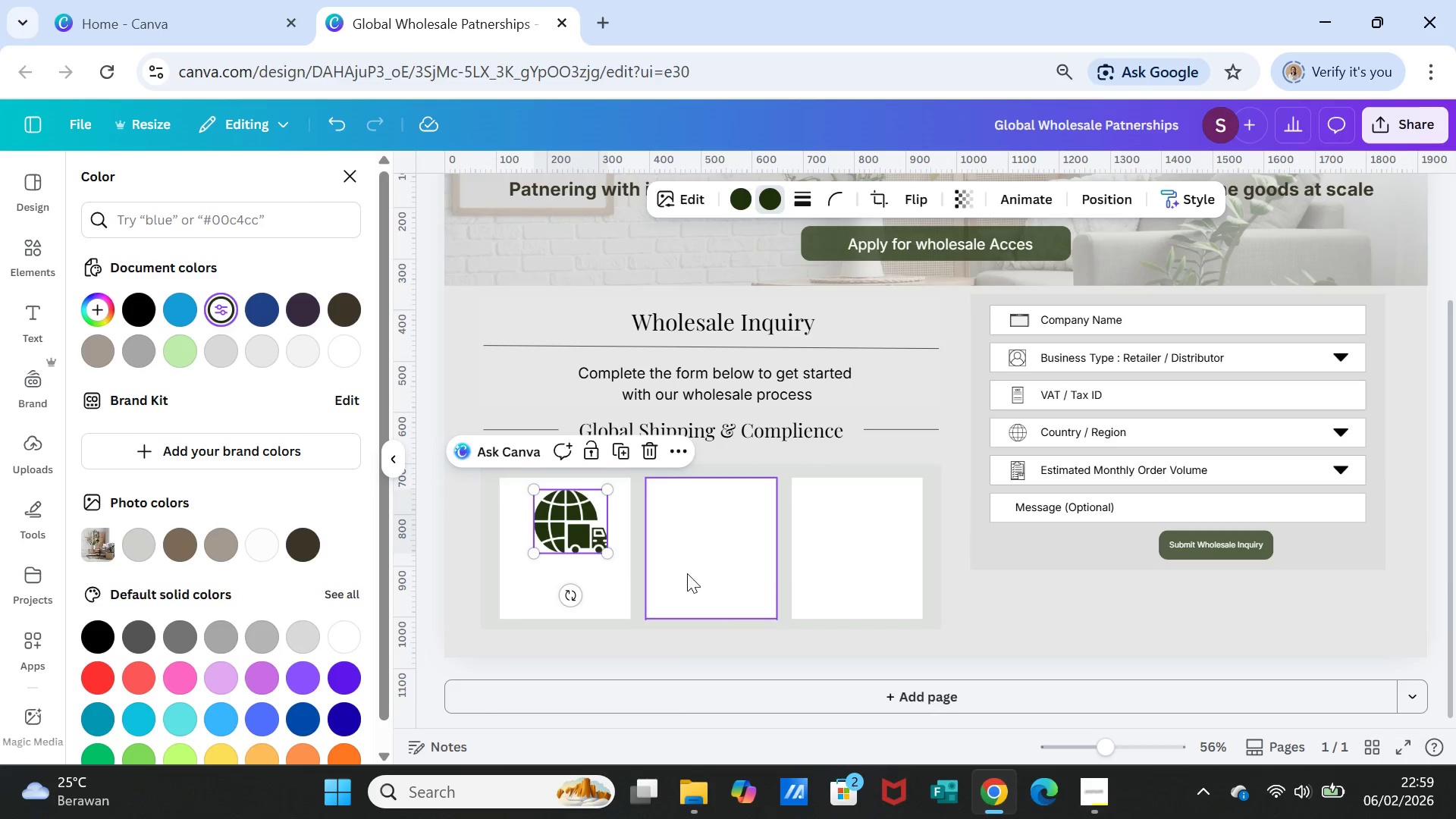 
left_click([687, 573])
 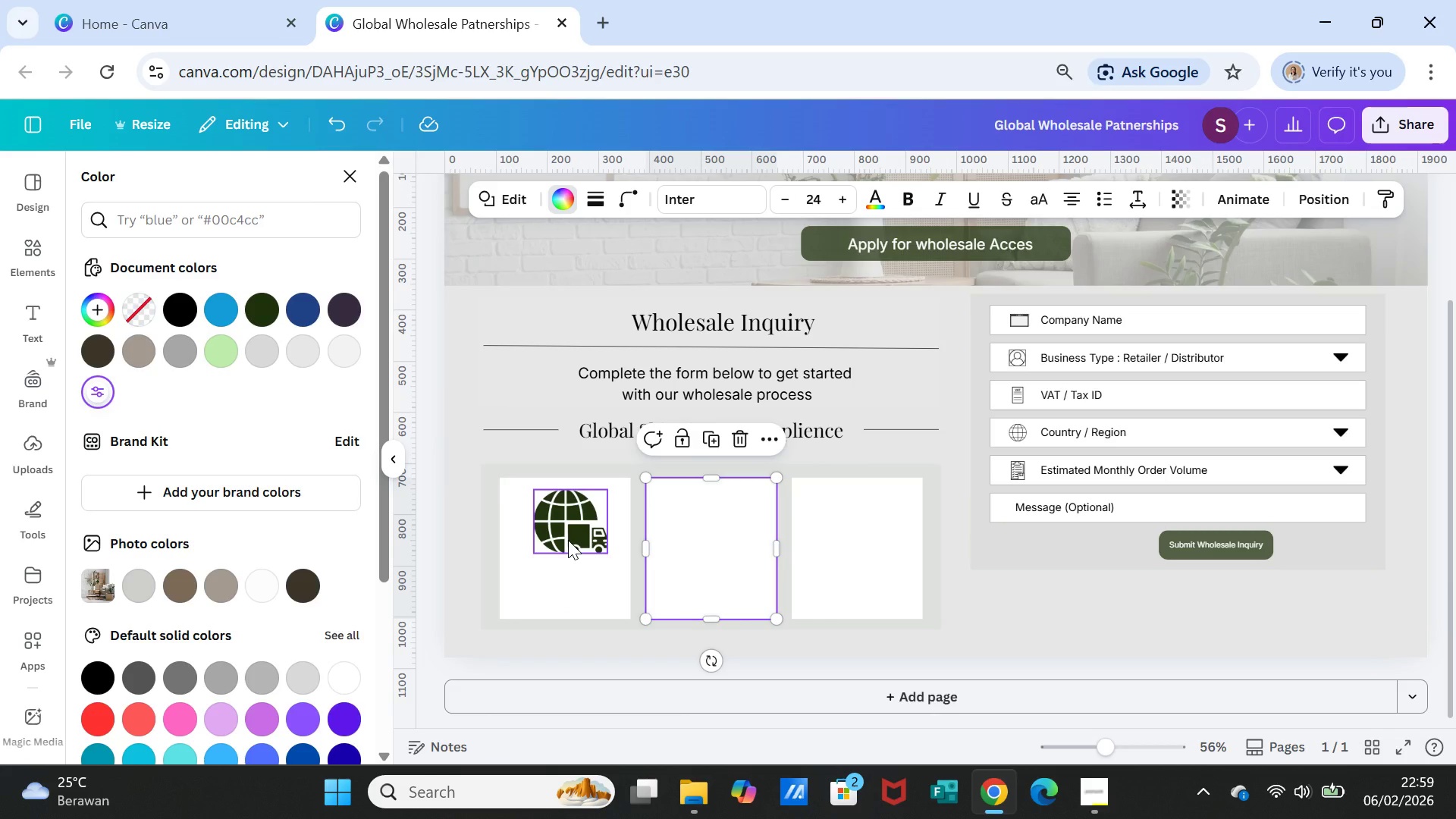 
left_click_drag(start_coordinate=[568, 540], to_coordinate=[561, 541])
 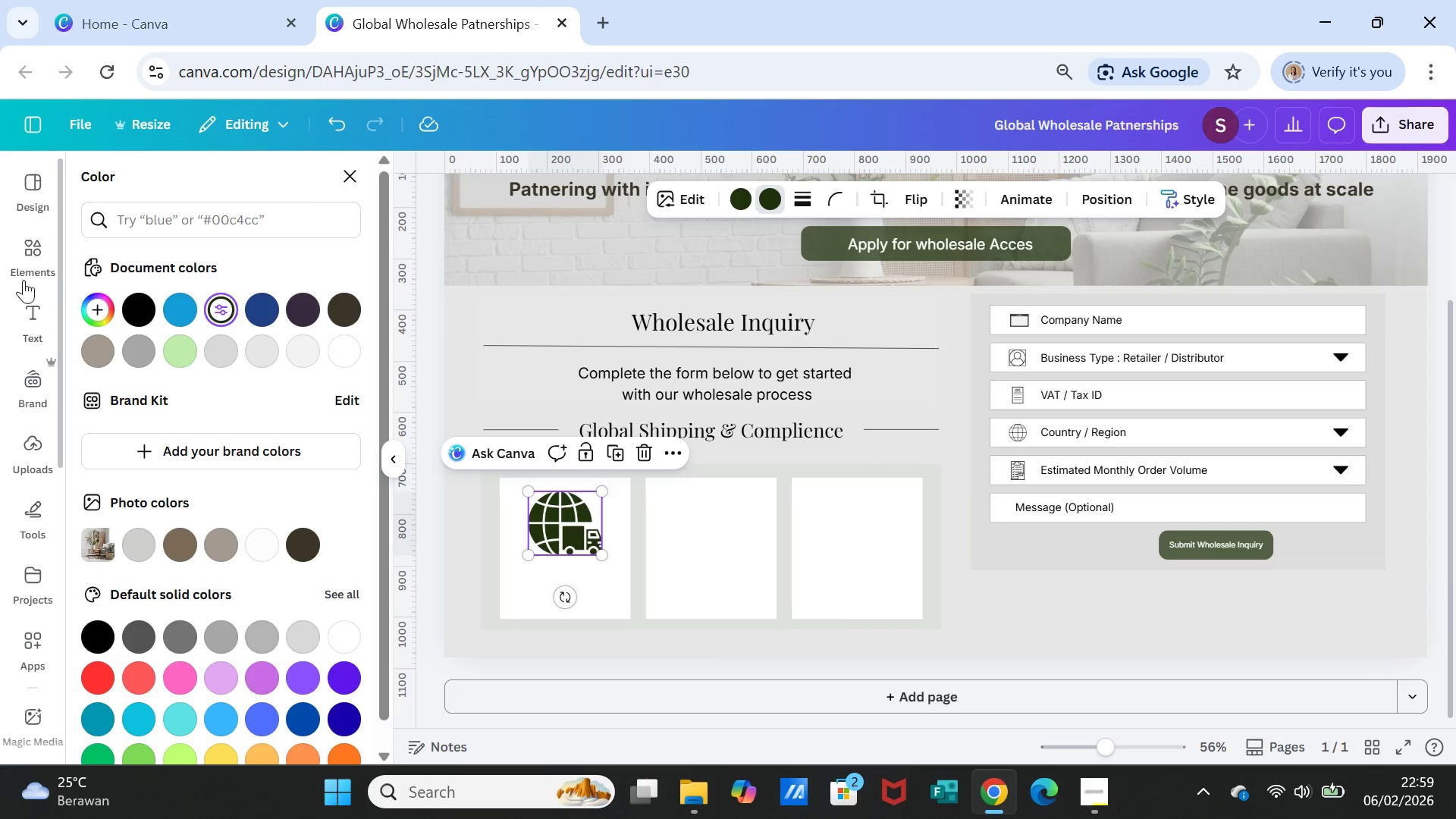 
left_click([32, 311])
 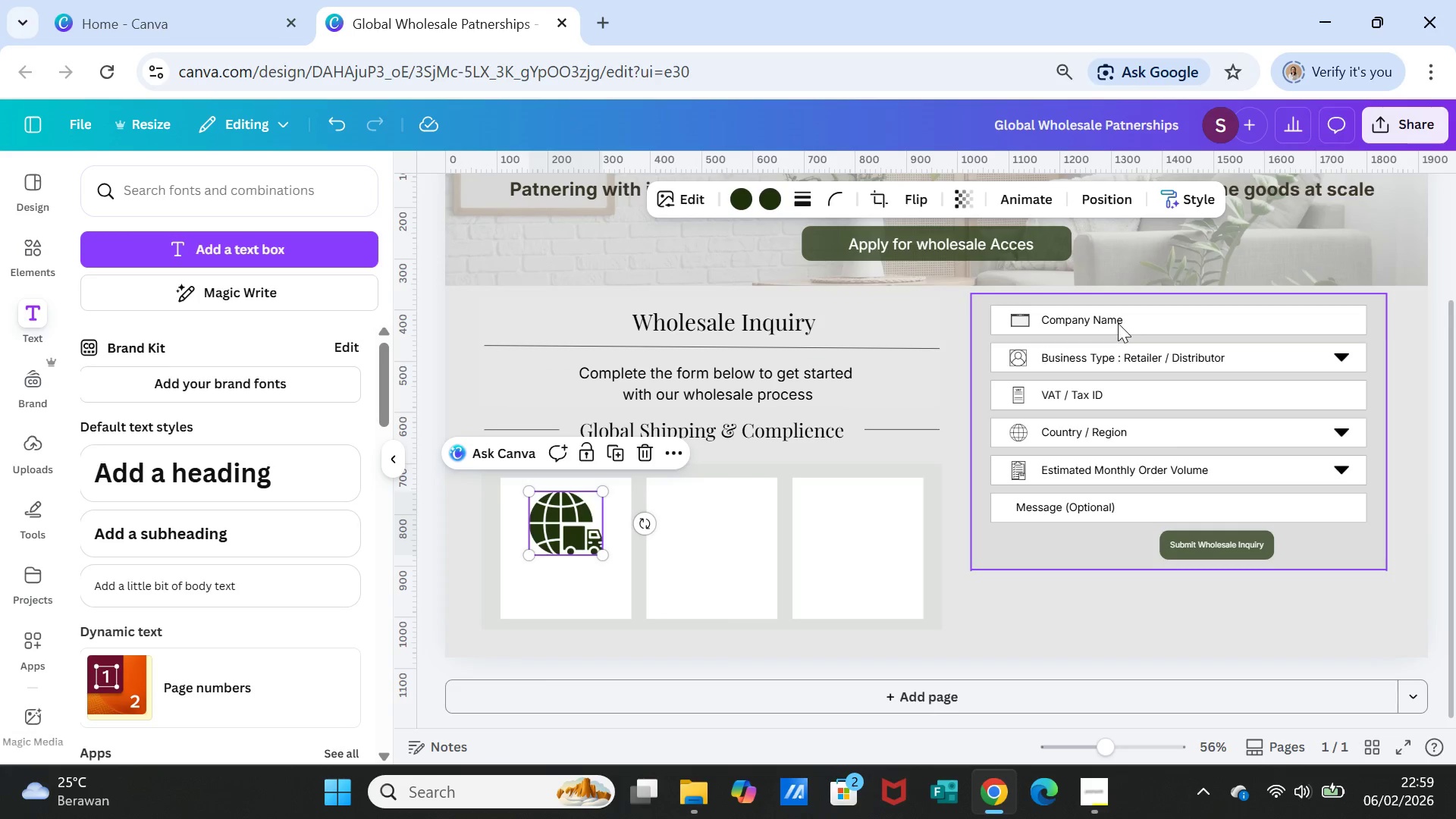 
double_click([1118, 323])
 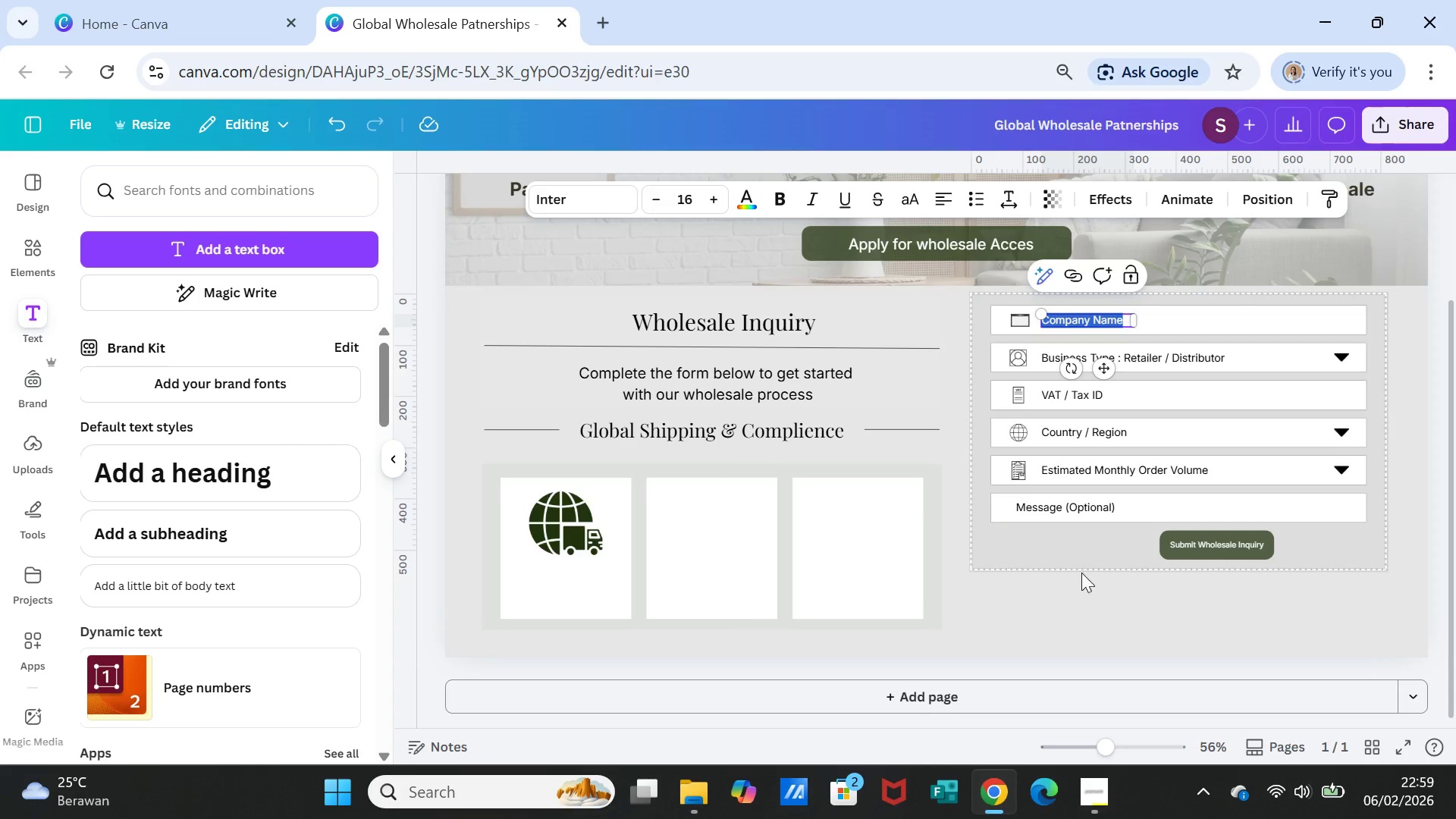 
left_click([1078, 604])
 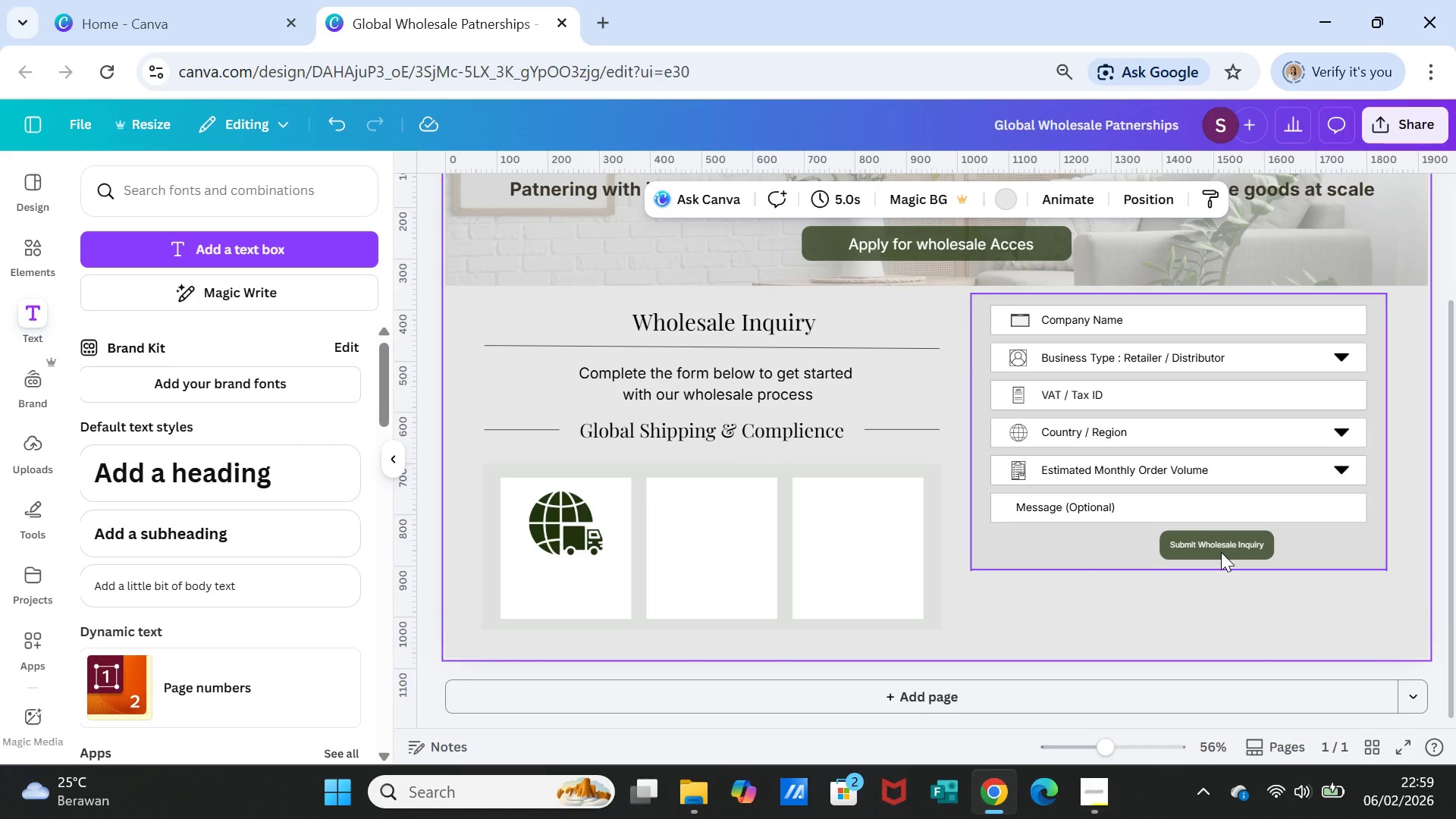 
double_click([1221, 544])
 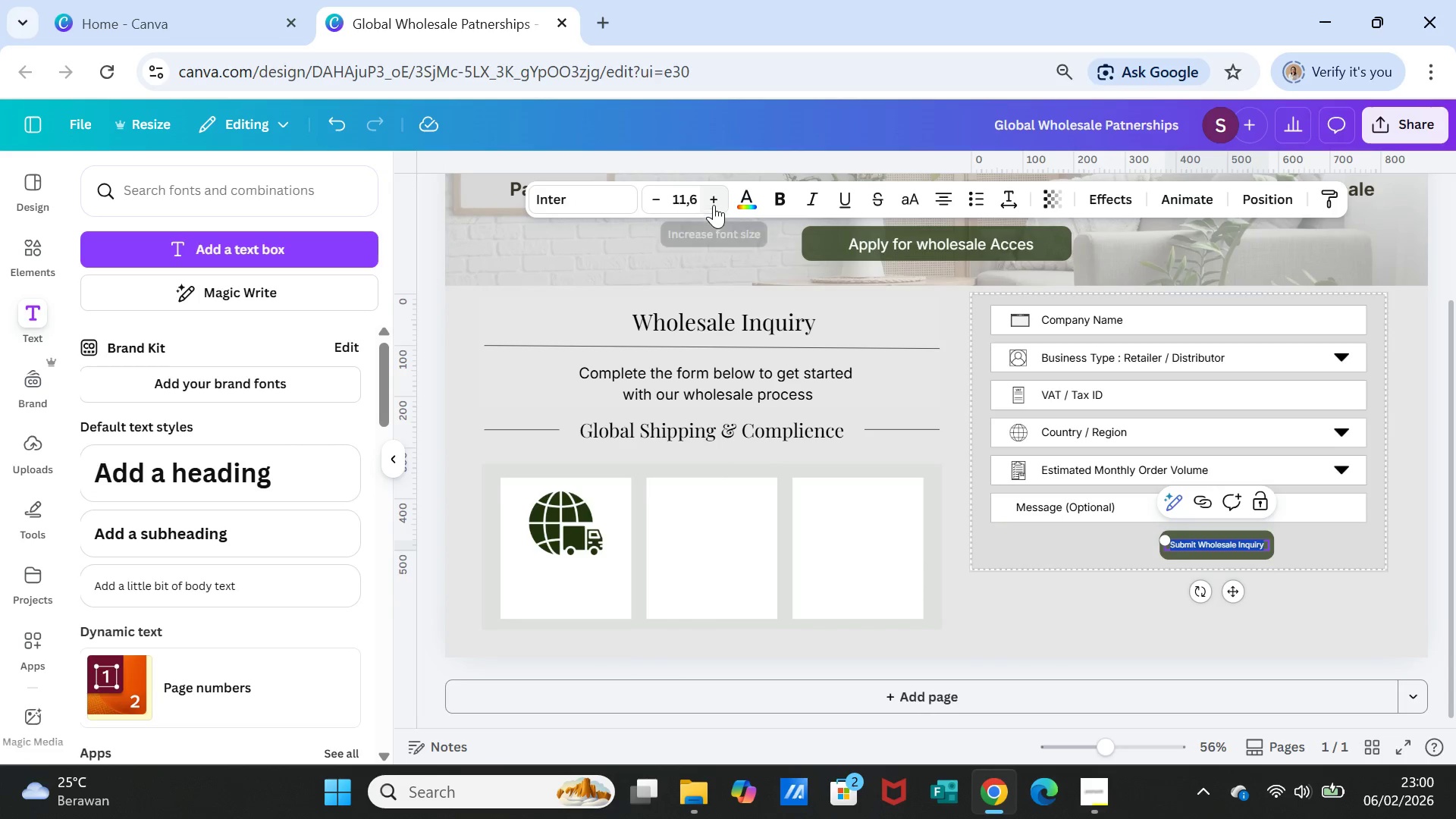 
double_click([717, 198])
 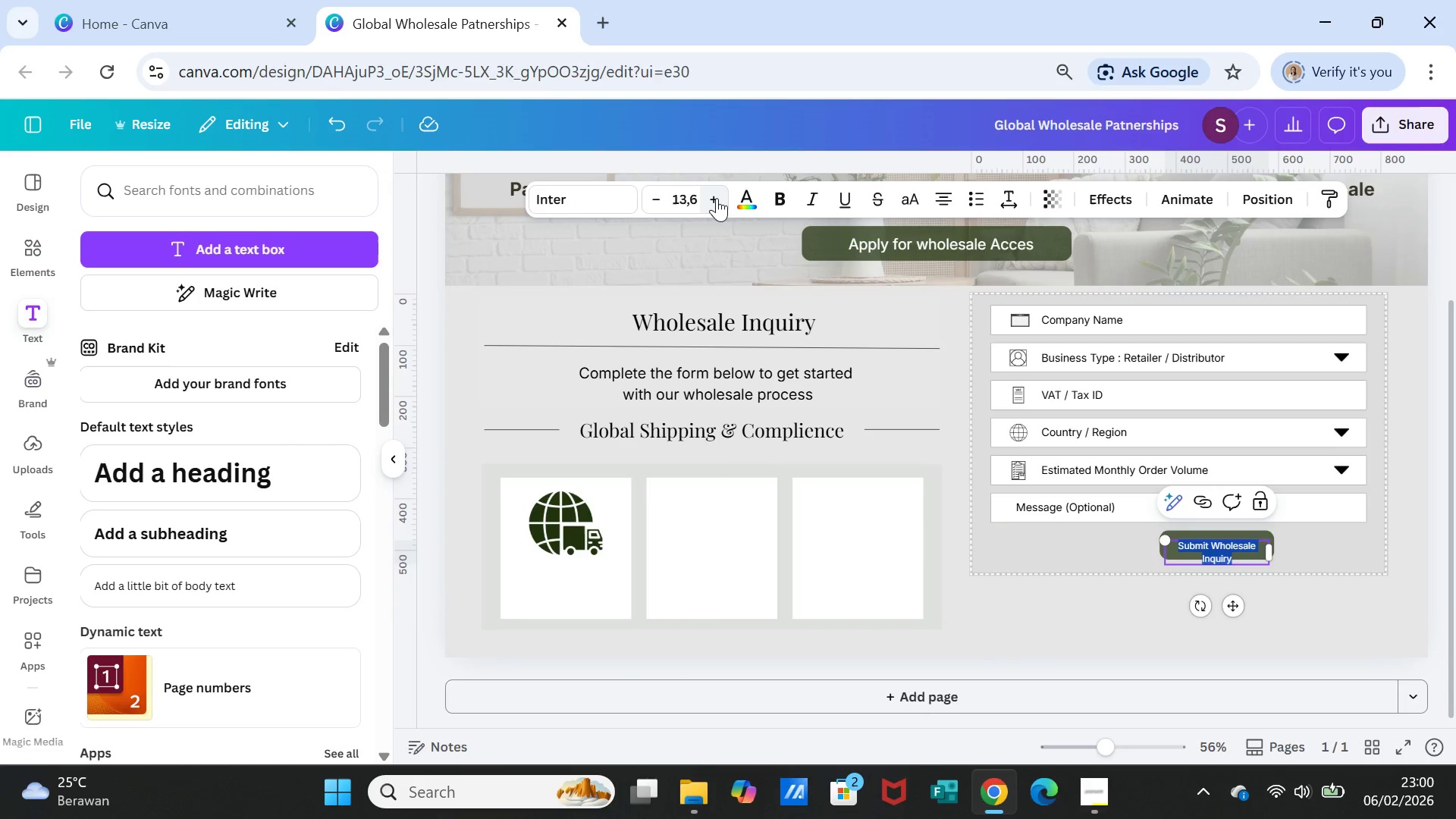 
triple_click([717, 198])
 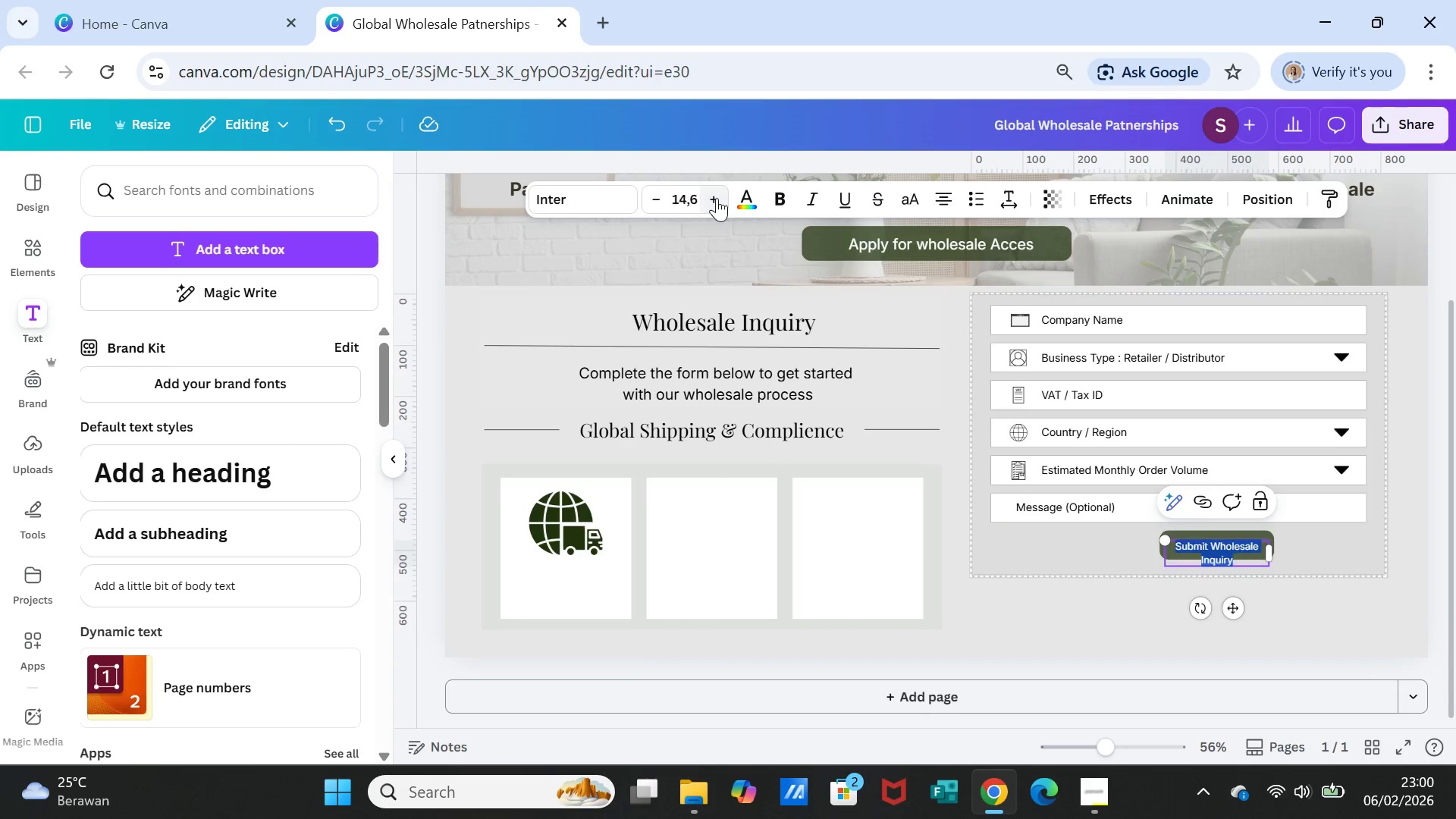 
triple_click([717, 198])
 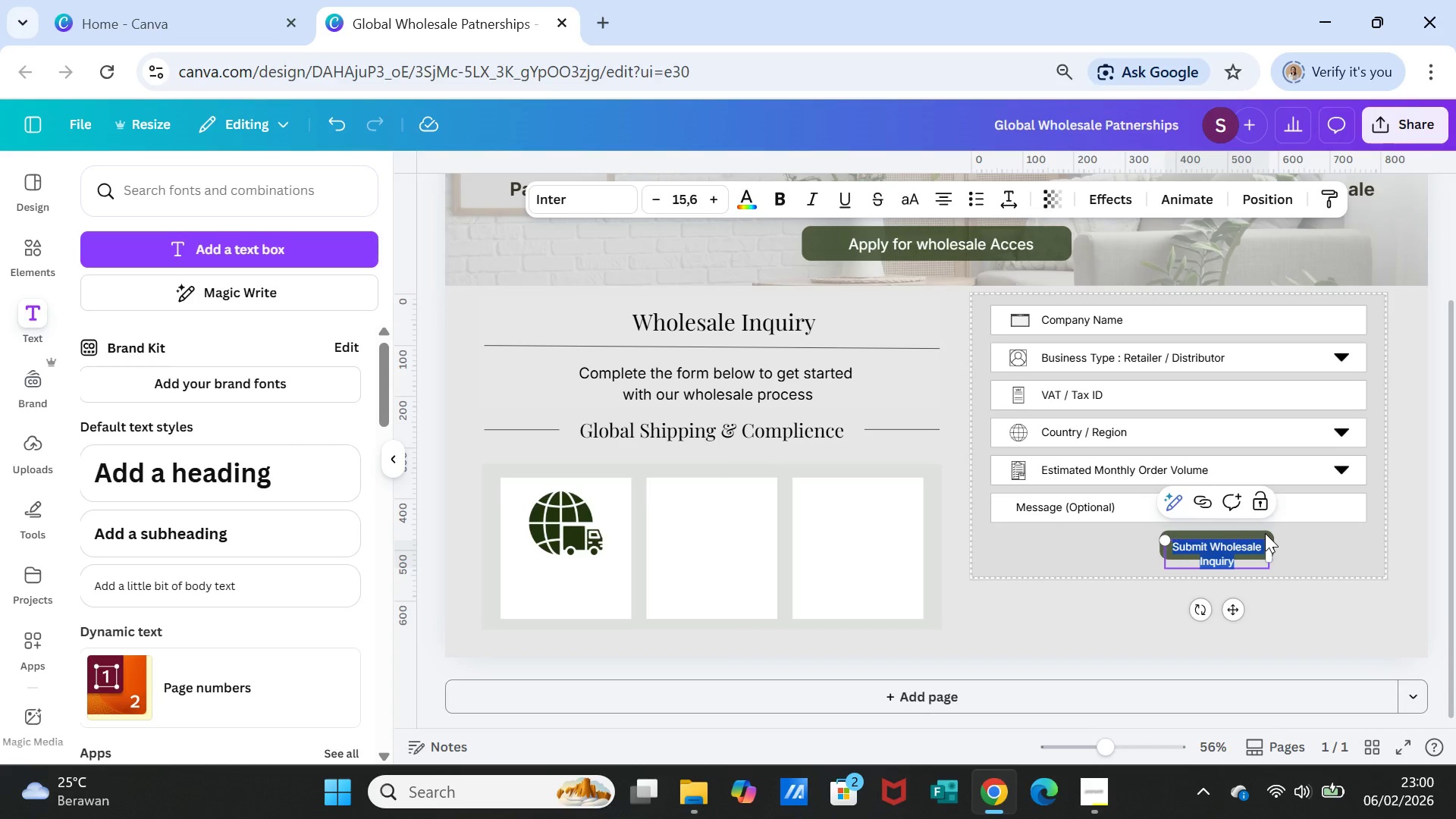 
left_click([1265, 533])
 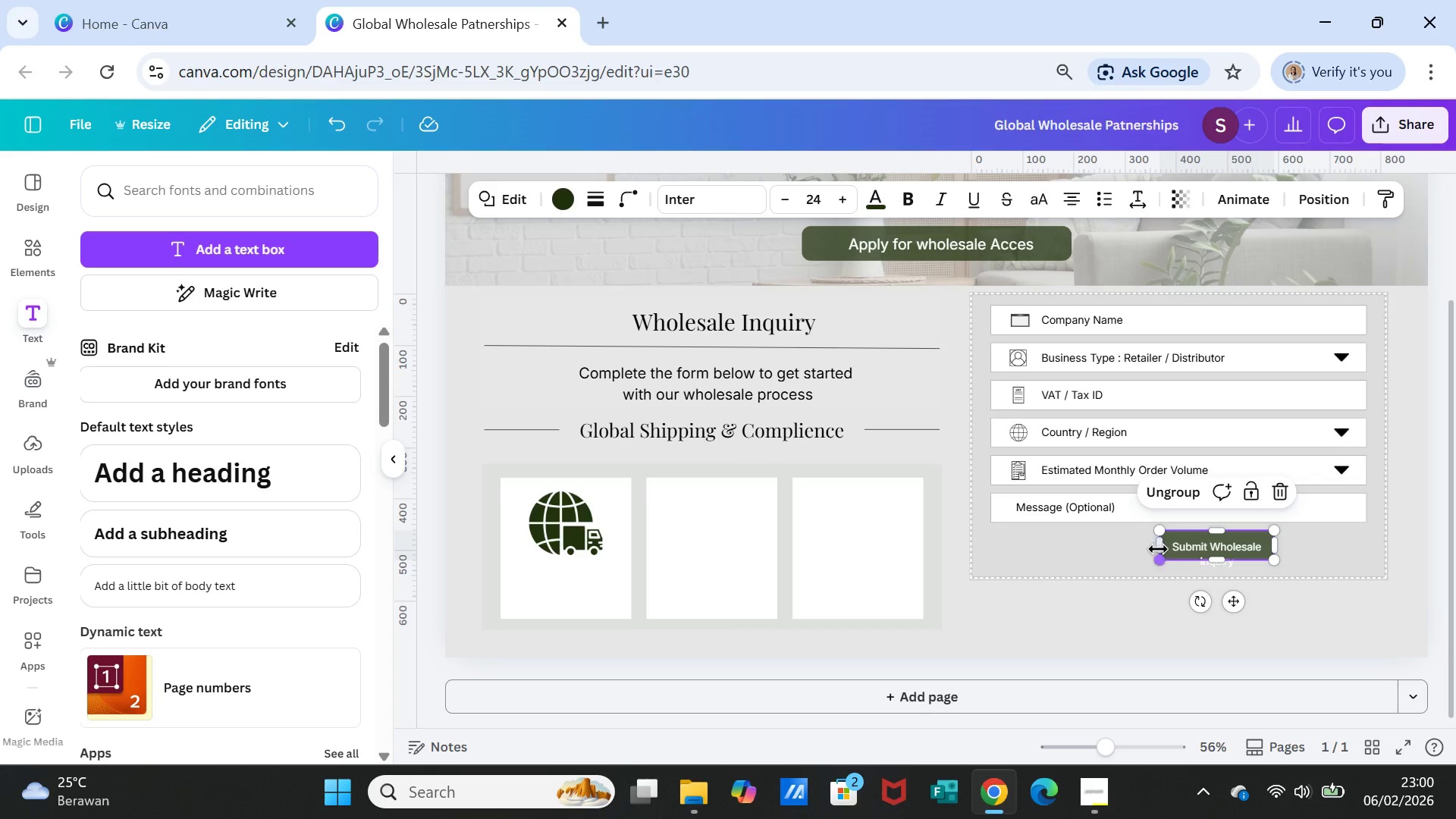 
left_click_drag(start_coordinate=[1156, 547], to_coordinate=[1134, 548])
 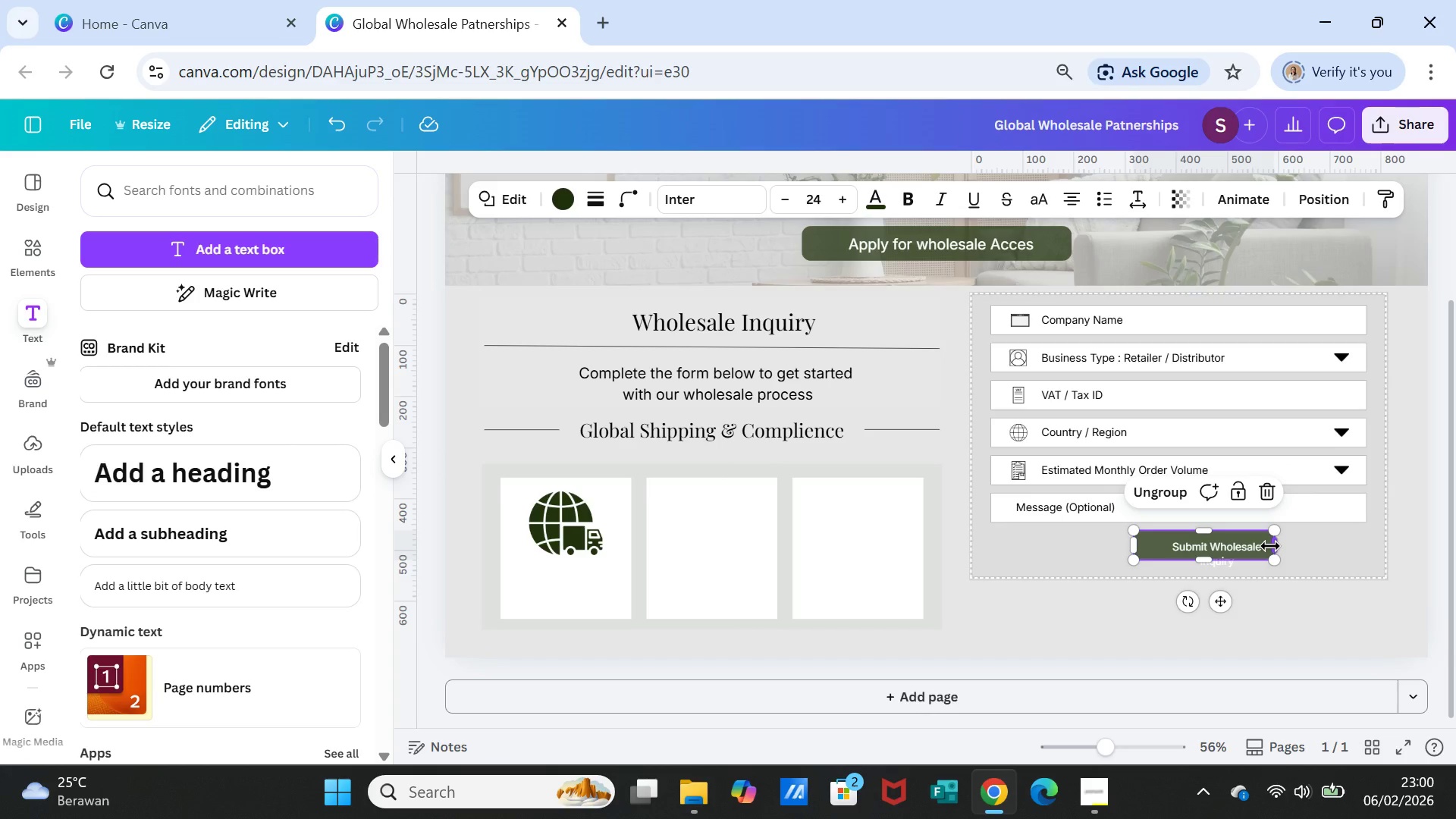 
left_click_drag(start_coordinate=[1270, 546], to_coordinate=[1291, 546])
 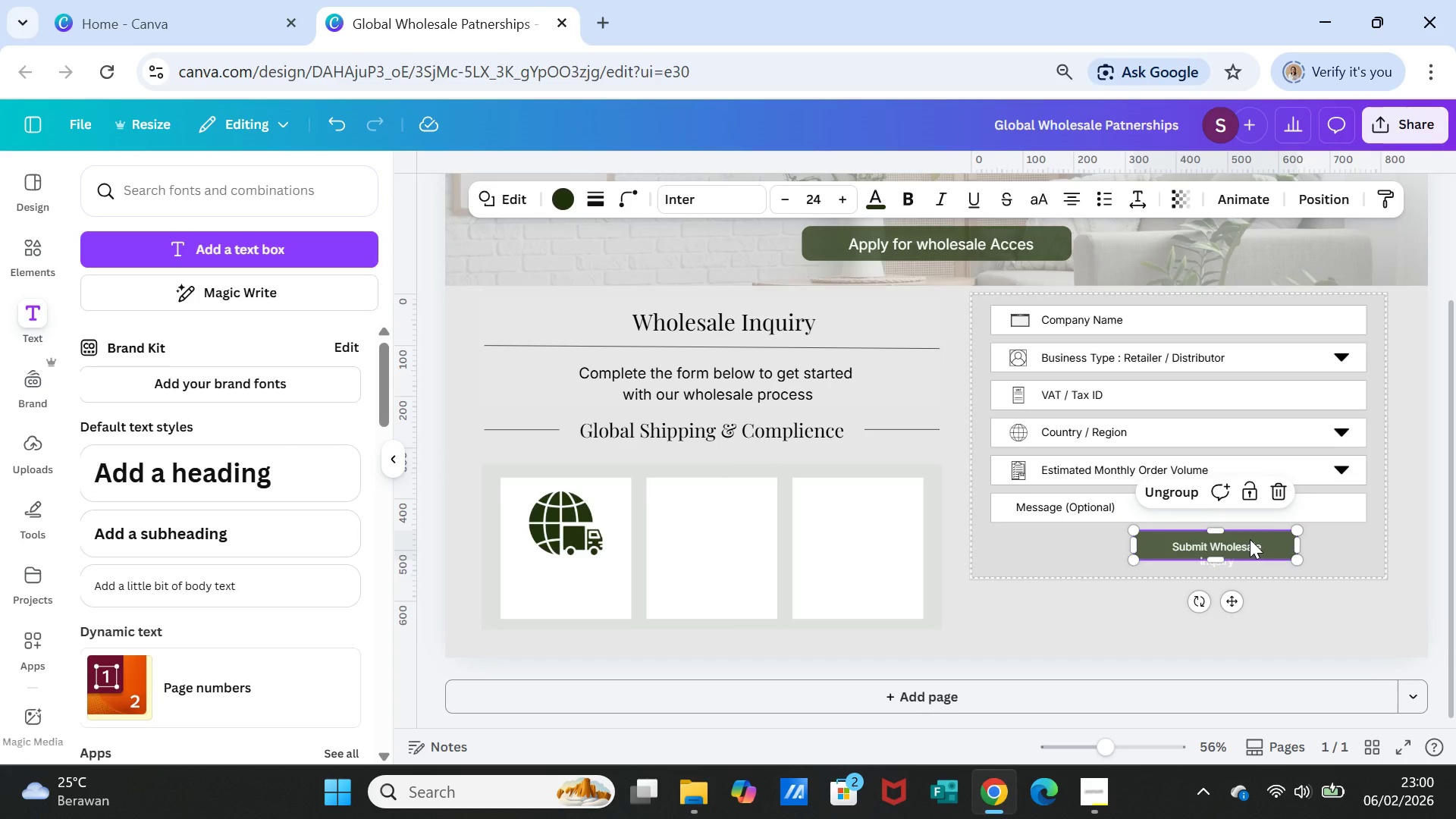 
double_click([1250, 539])
 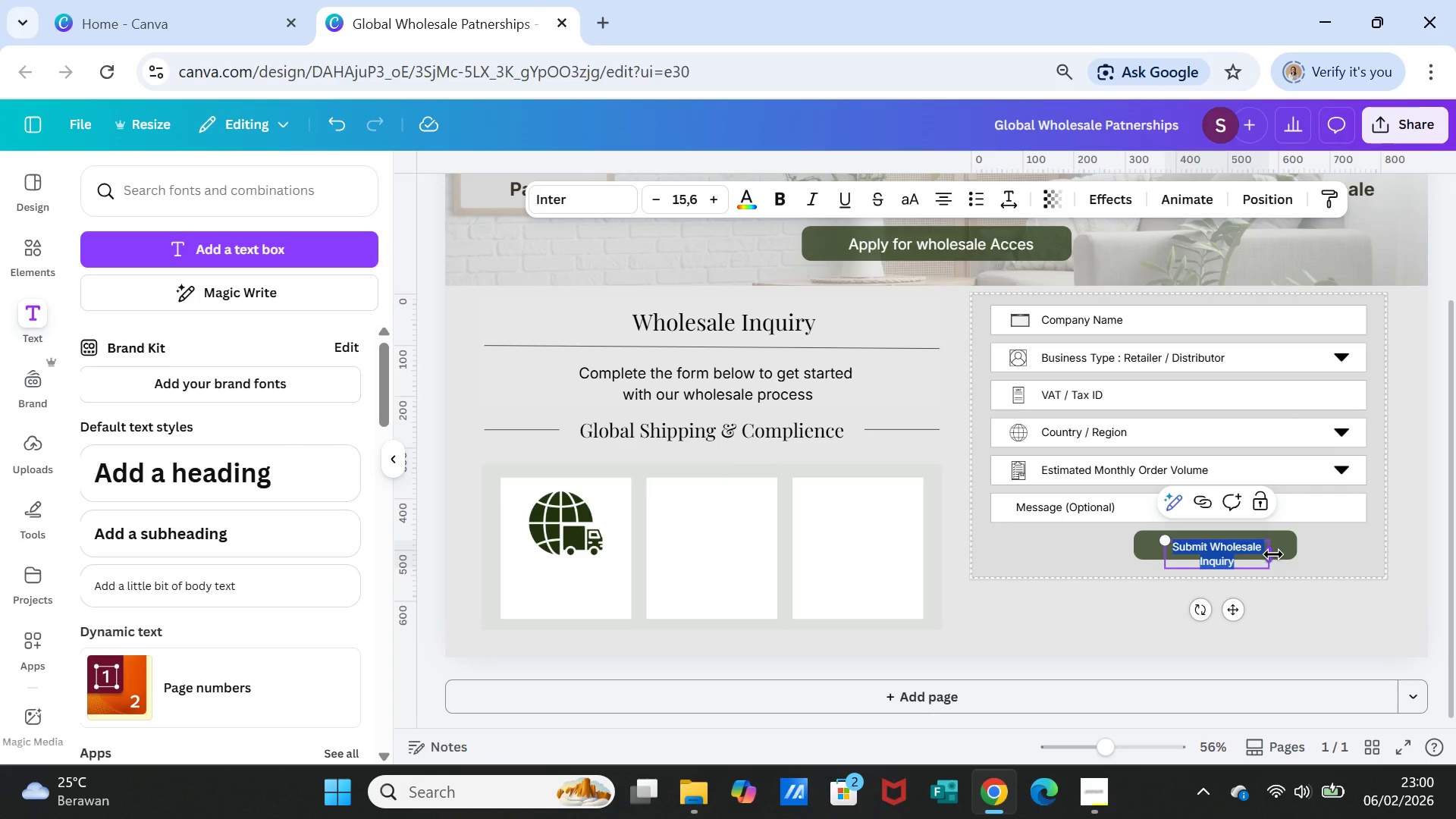 
left_click_drag(start_coordinate=[1273, 554], to_coordinate=[1301, 552])
 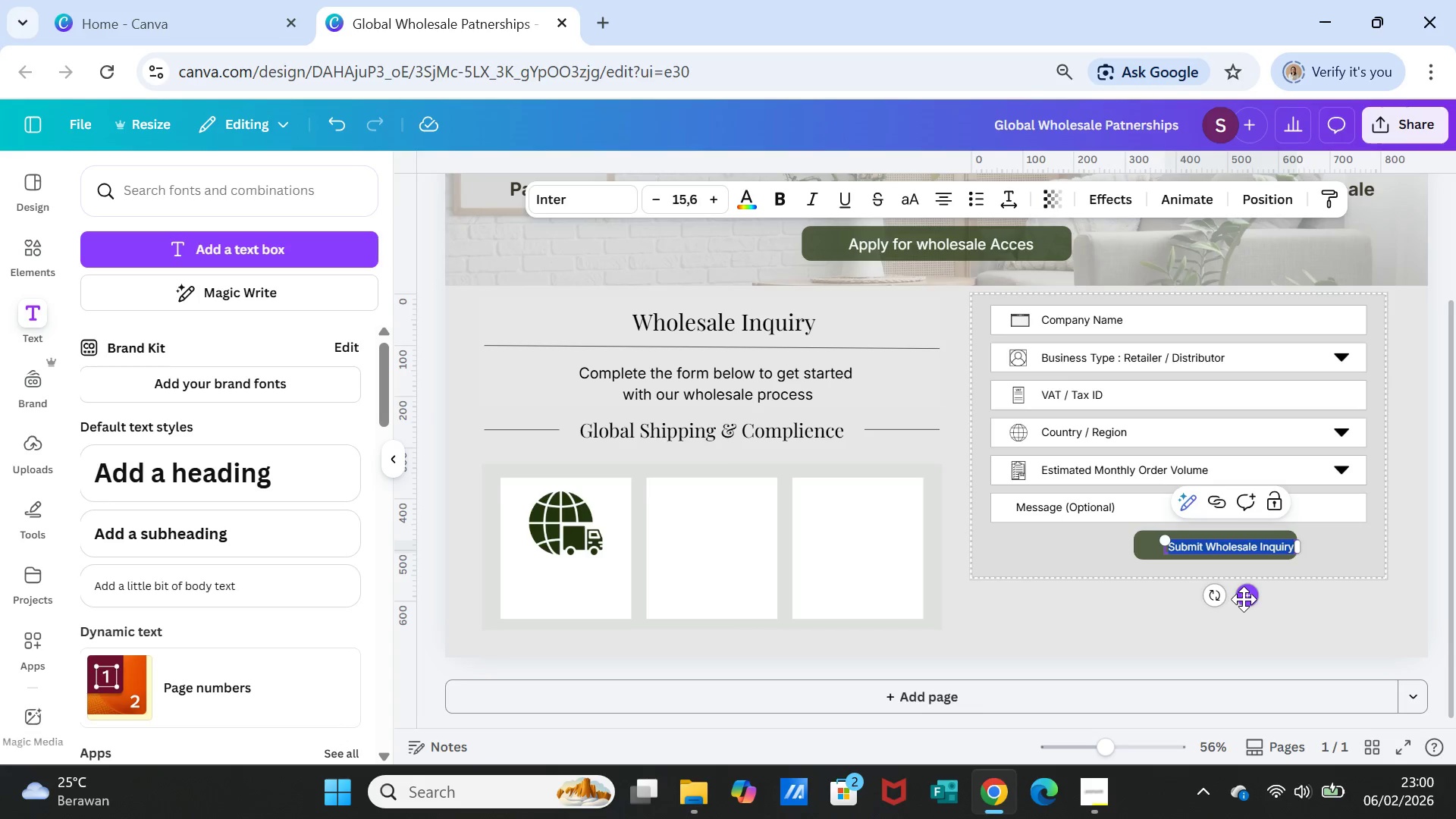 
left_click_drag(start_coordinate=[1244, 598], to_coordinate=[1231, 595])
 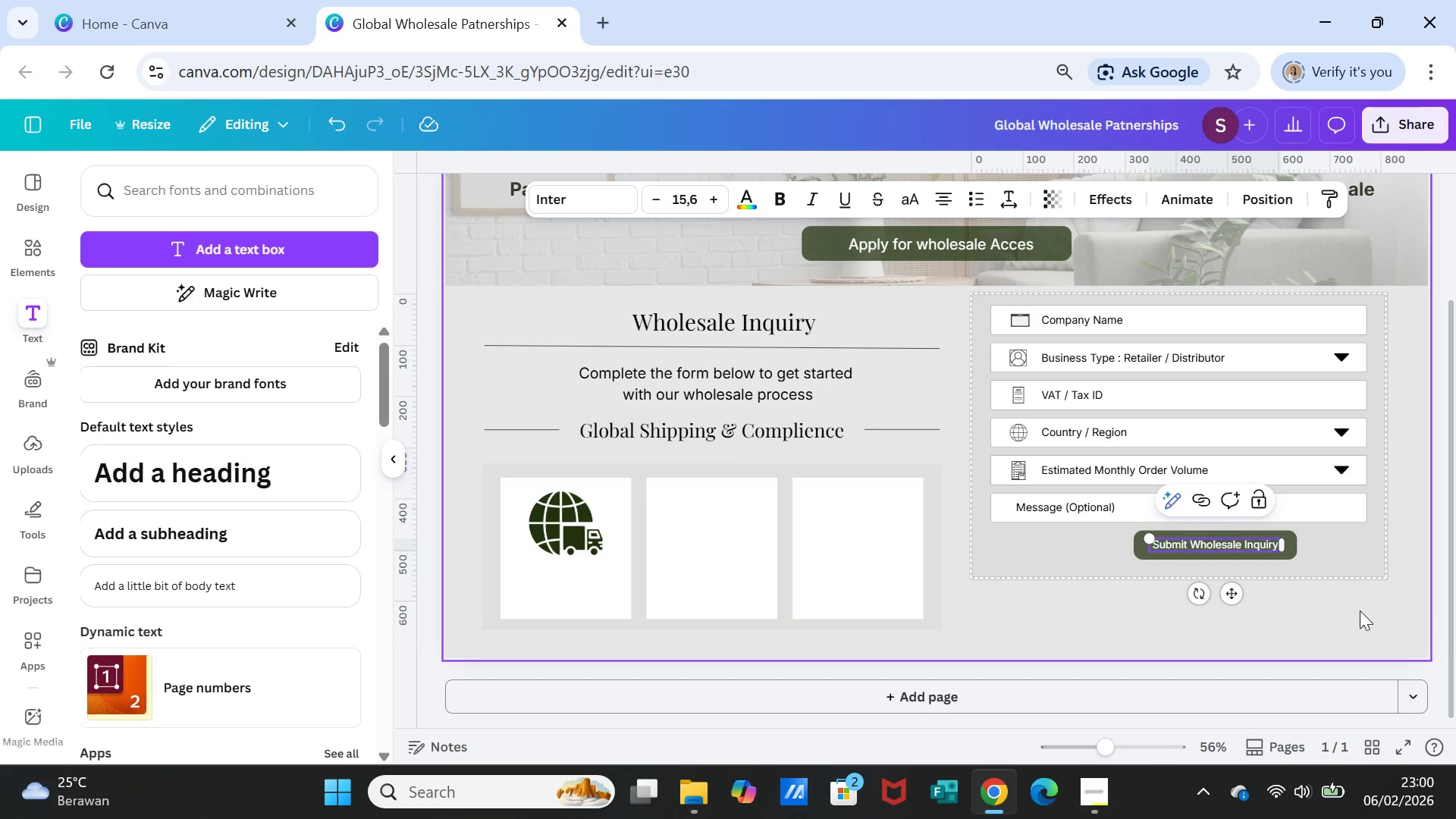 
left_click([1360, 610])
 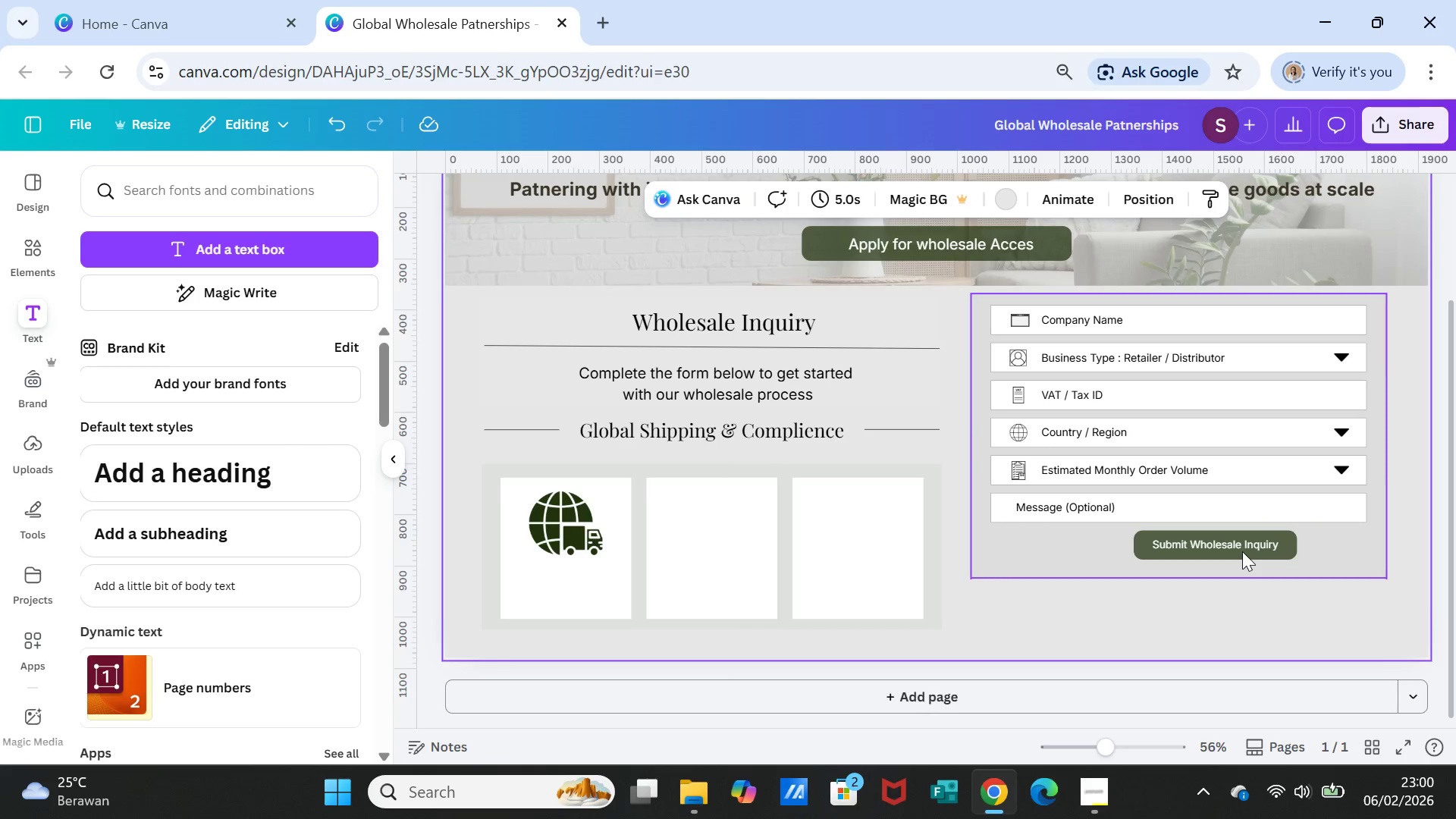 
left_click([1240, 548])
 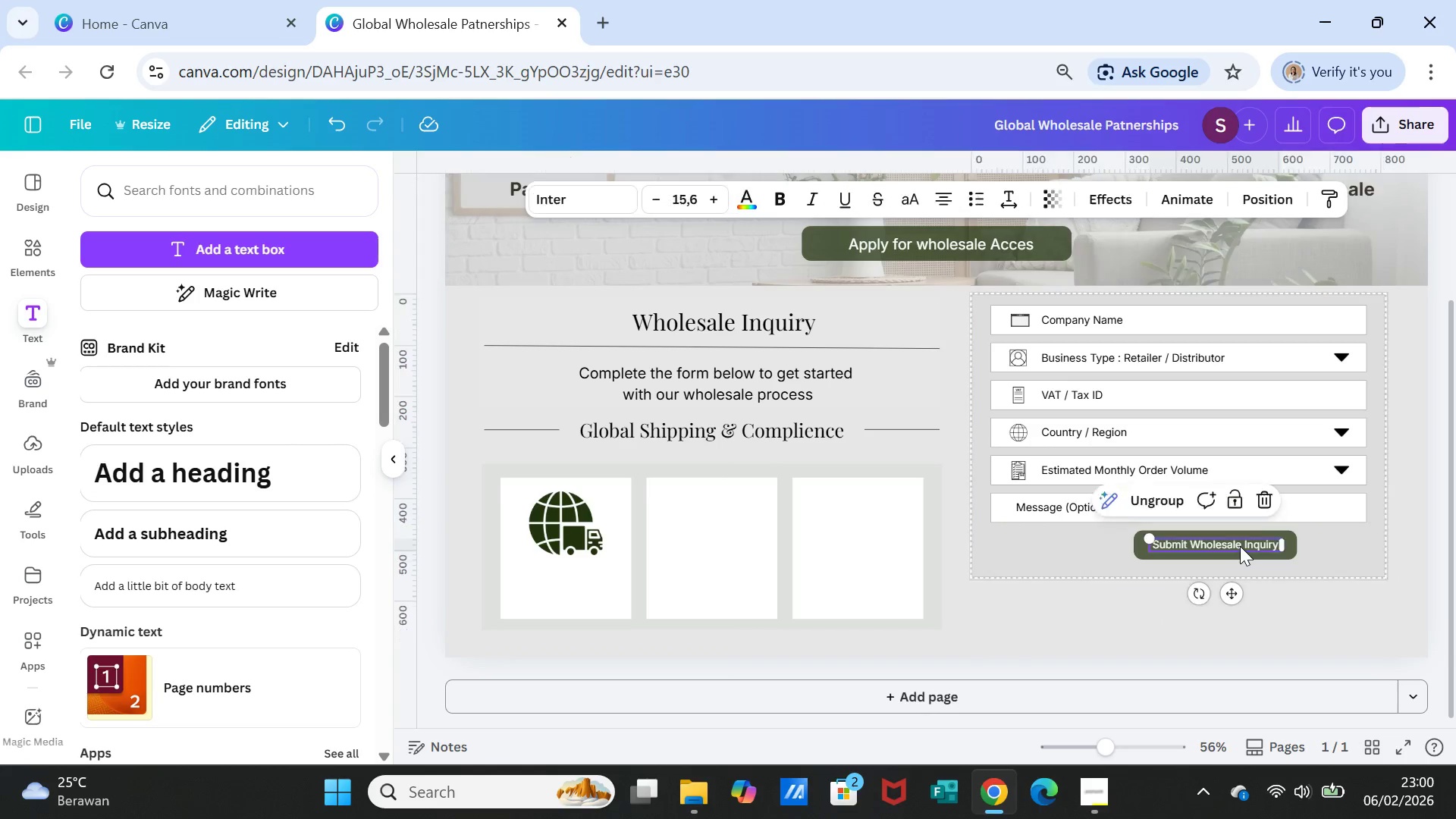 
double_click([1240, 546])
 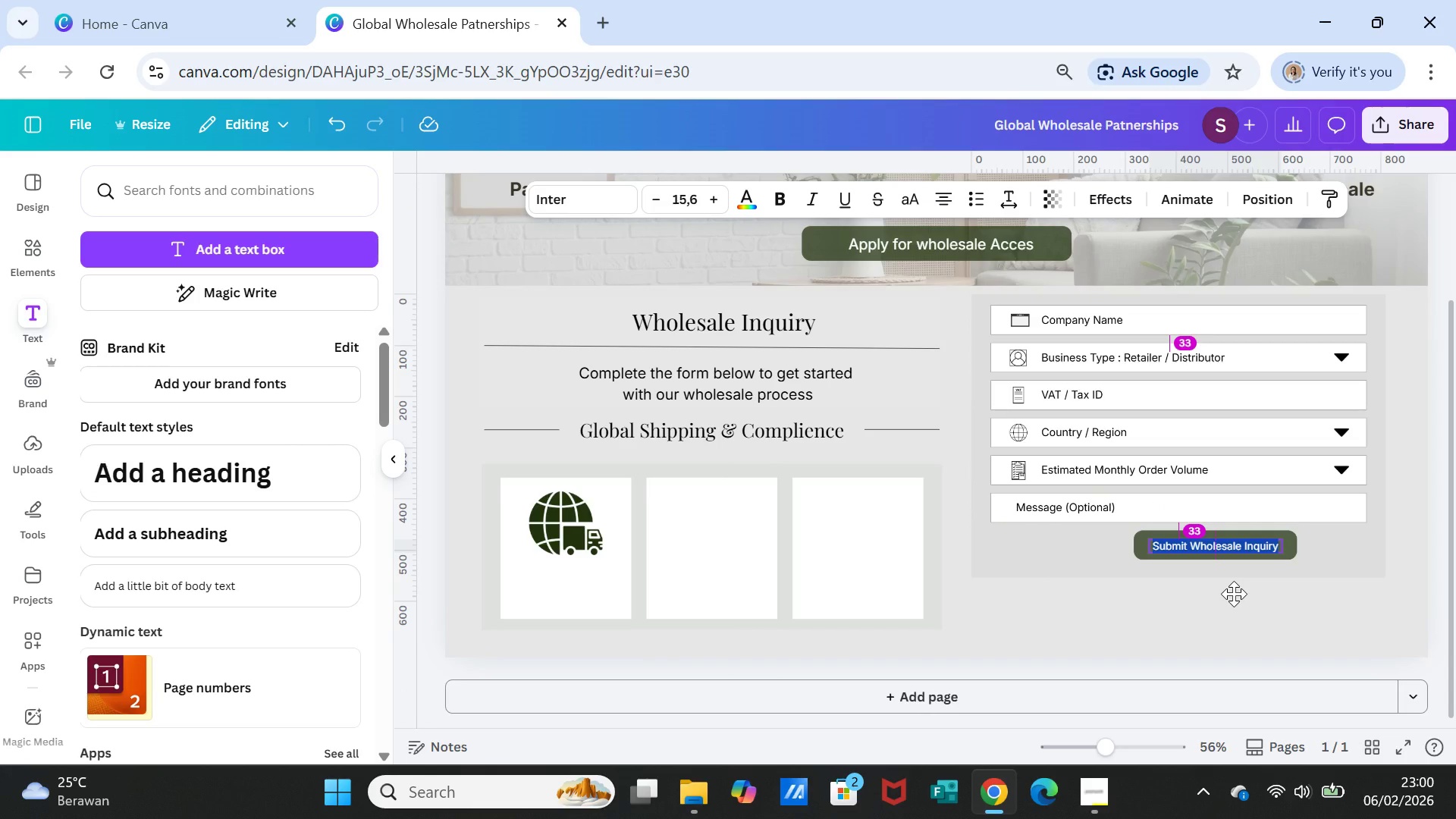 
left_click([1306, 602])
 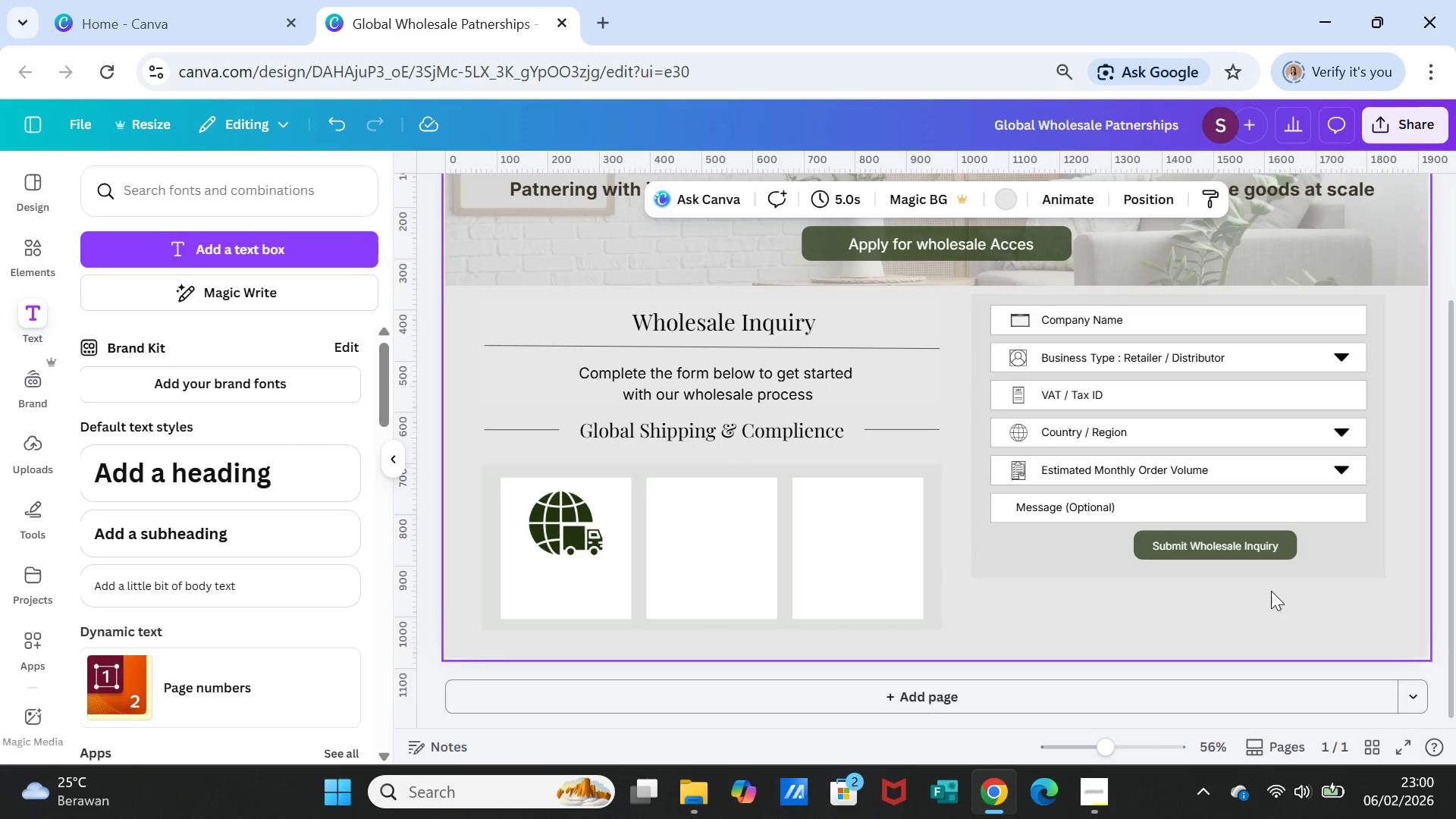 
left_click([1227, 541])
 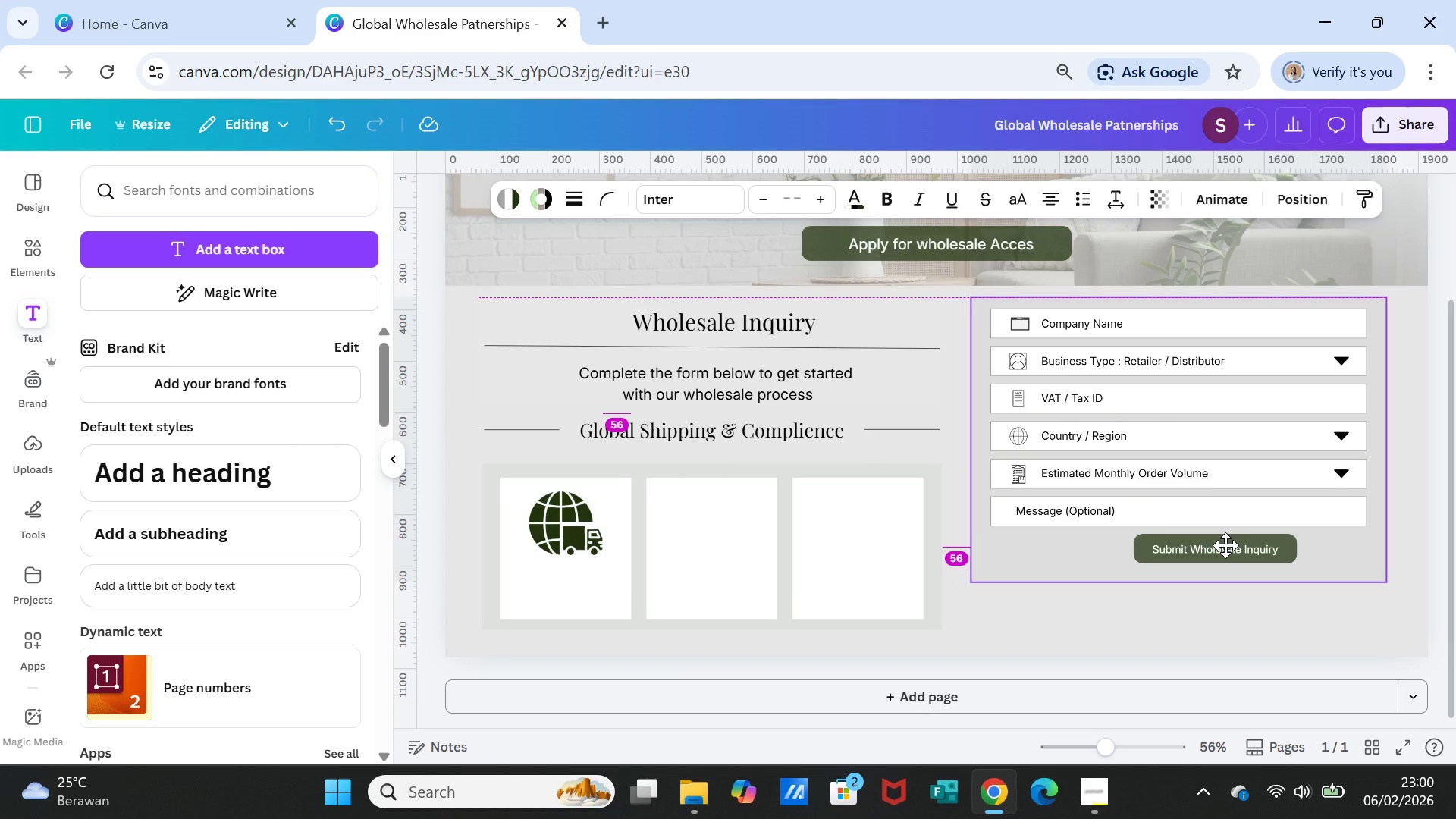 
left_click([1310, 623])
 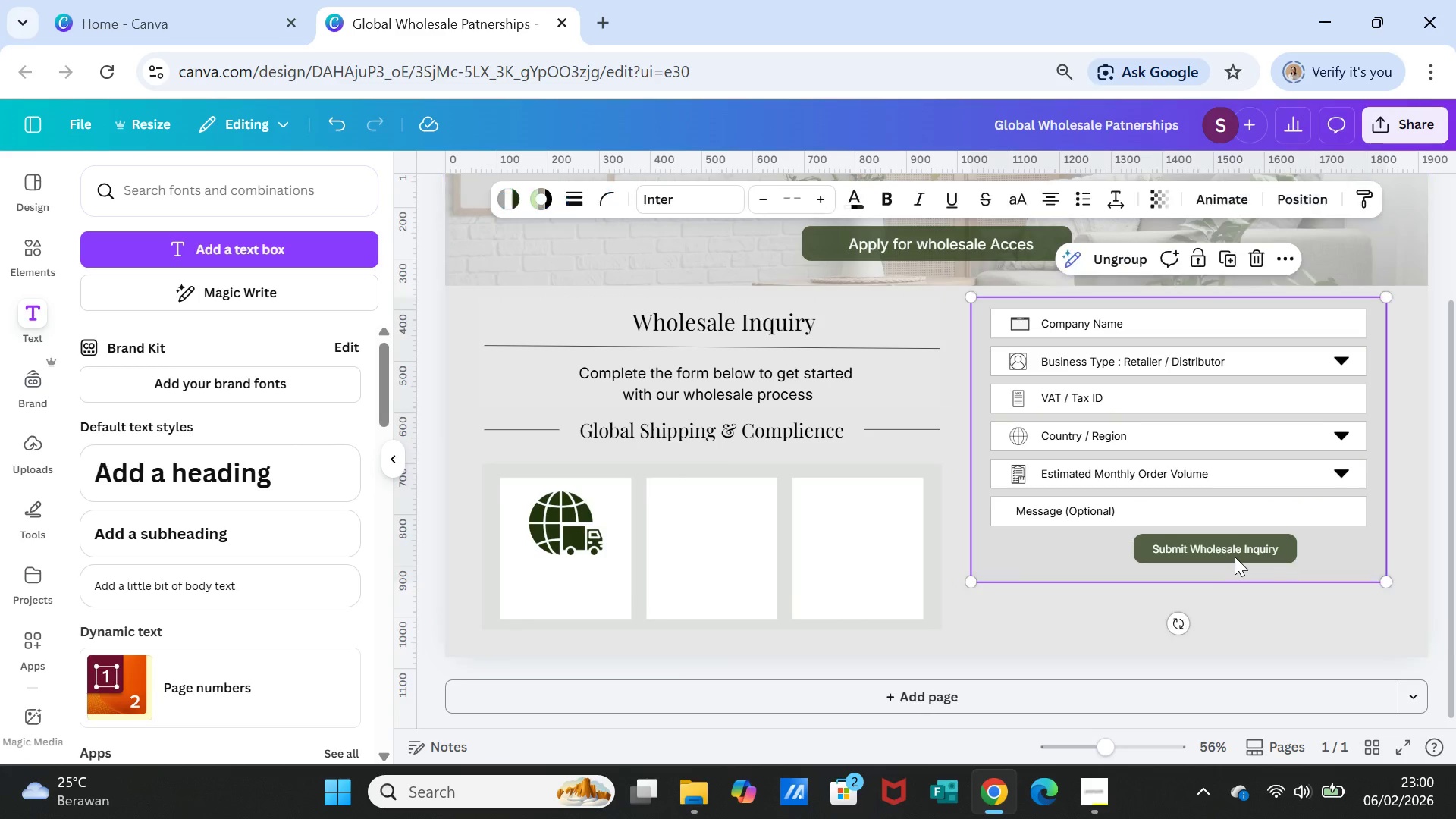 
double_click([1235, 557])
 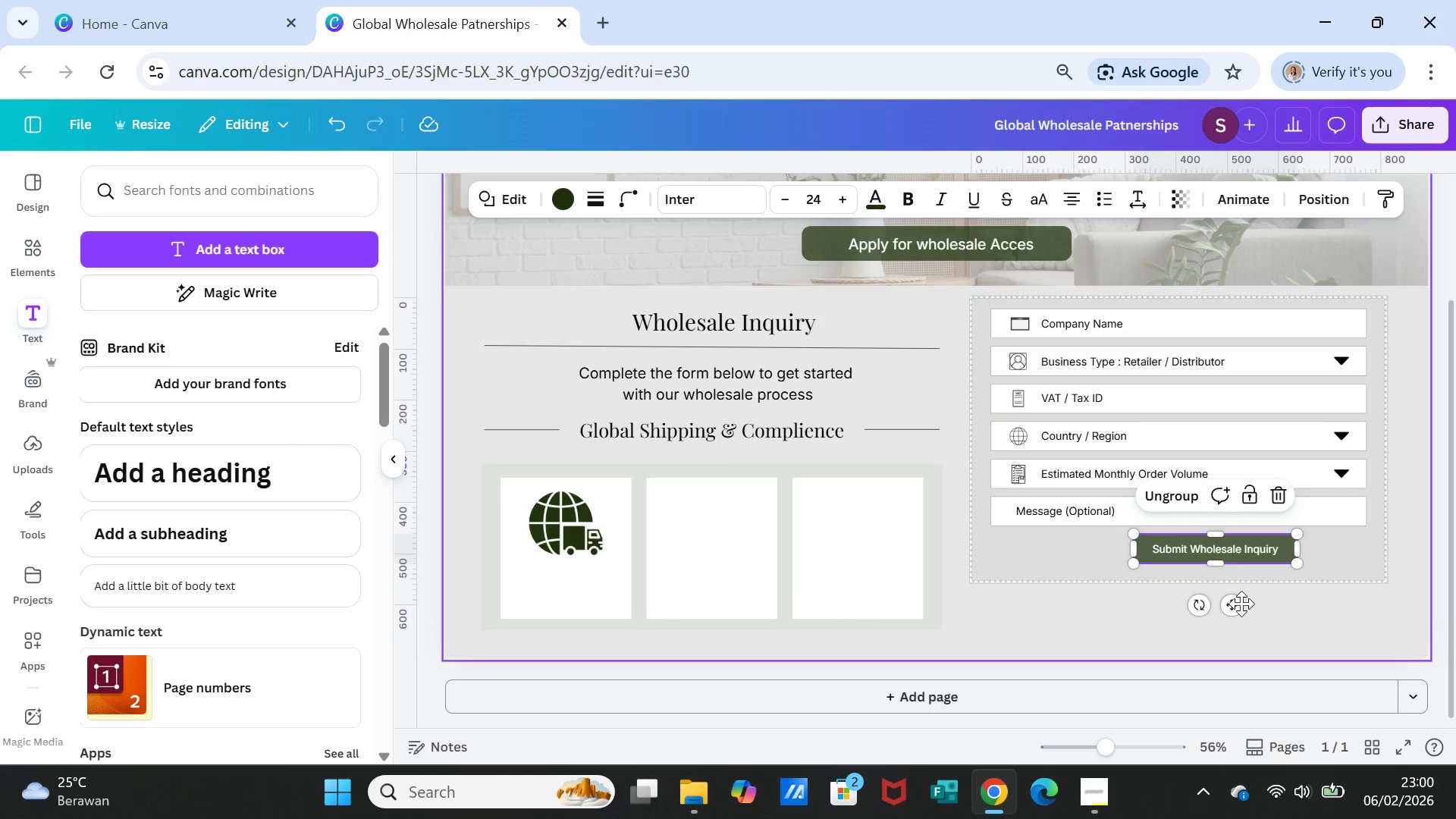 
left_click_drag(start_coordinate=[1241, 604], to_coordinate=[1223, 604])
 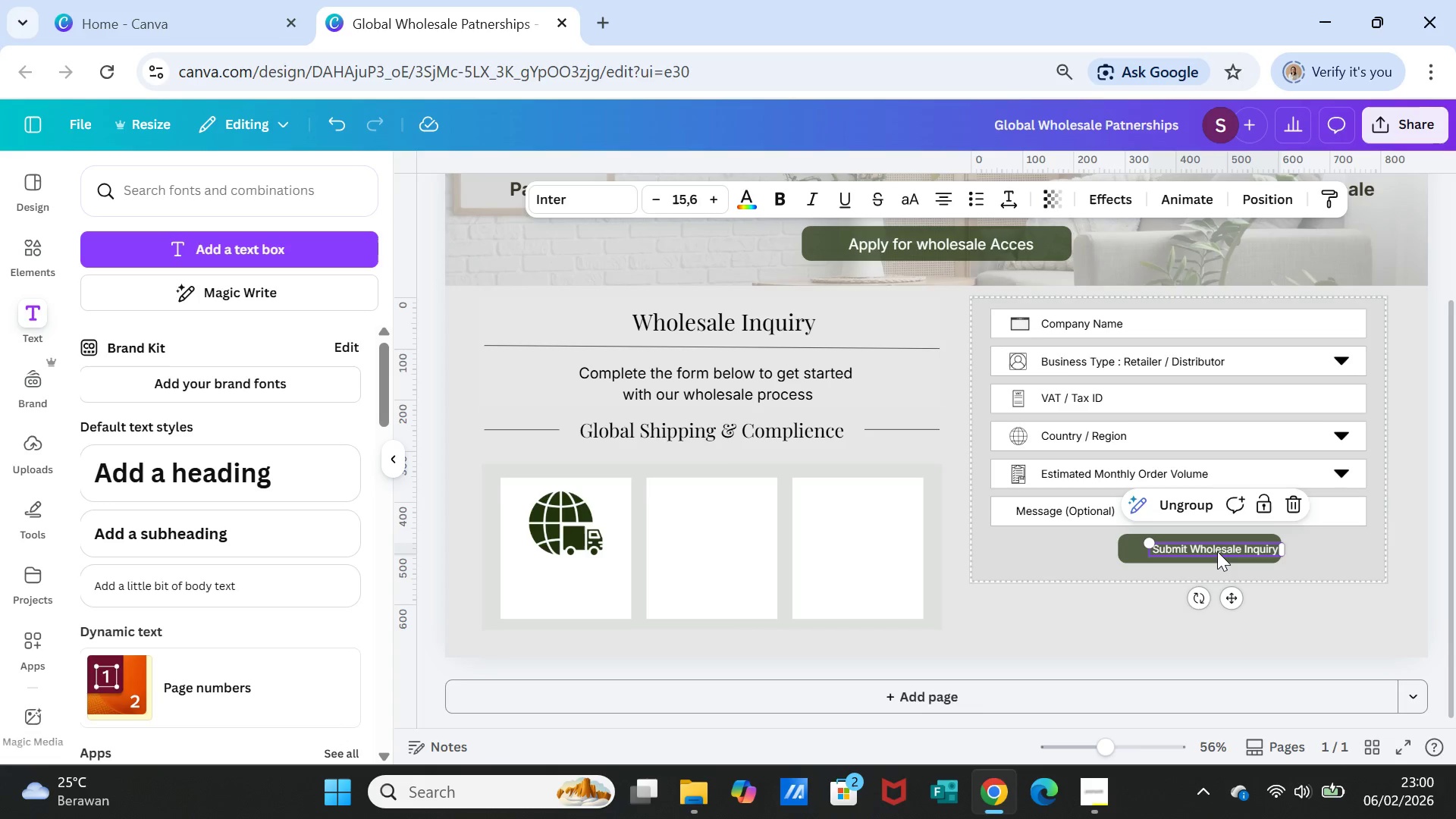 
double_click([1217, 551])
 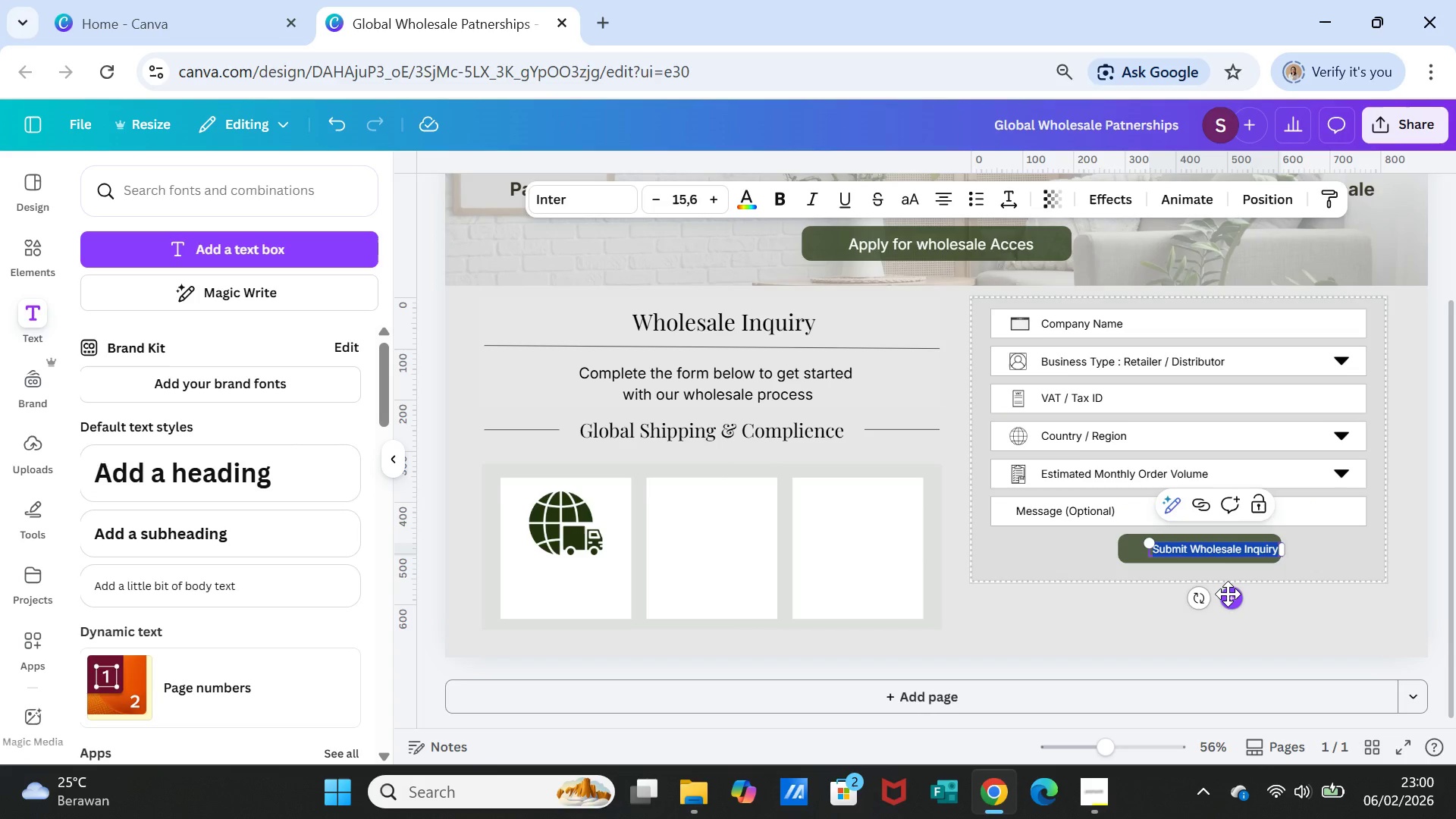 
left_click_drag(start_coordinate=[1228, 594], to_coordinate=[1214, 595])
 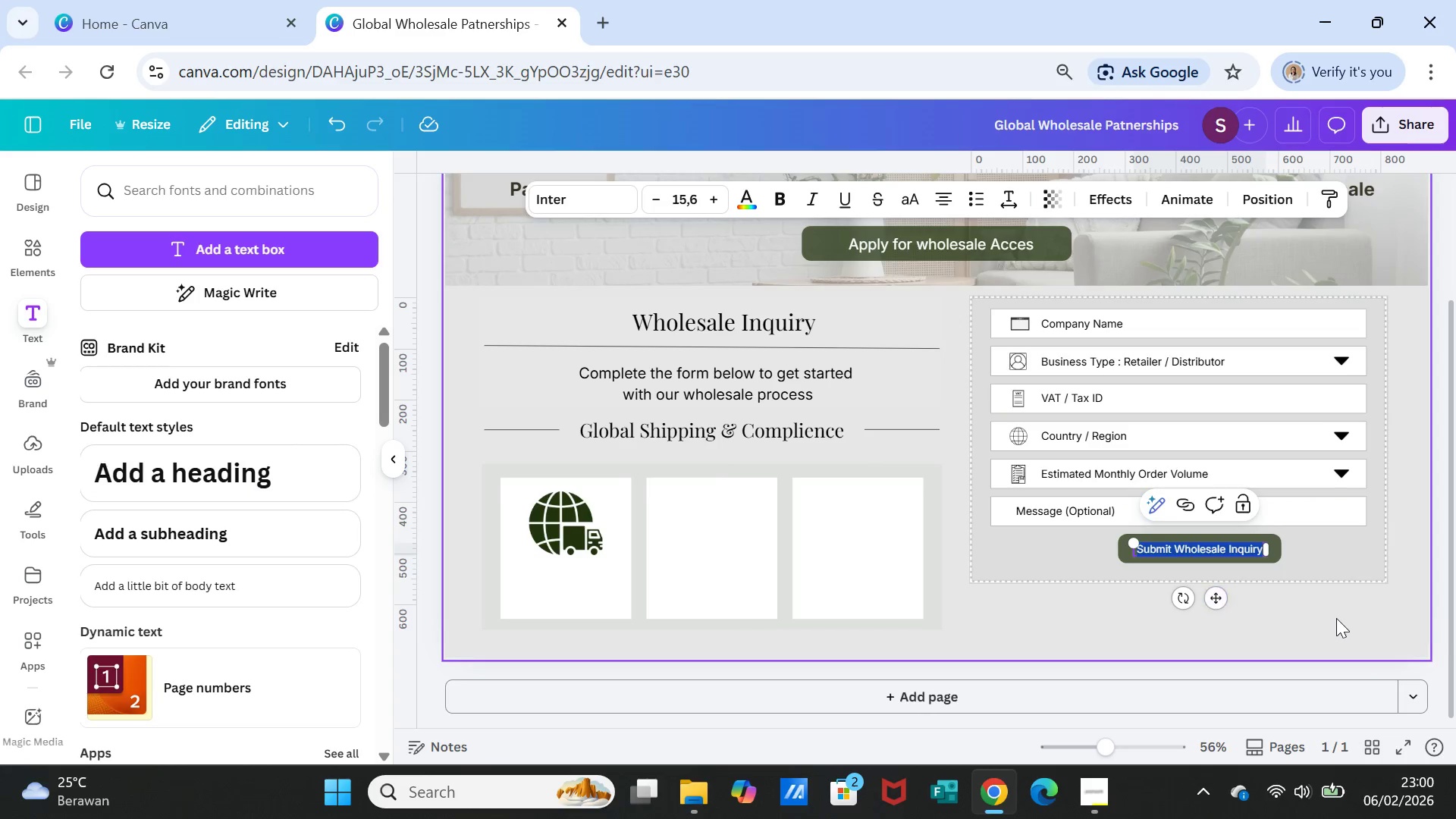 
left_click([1336, 618])
 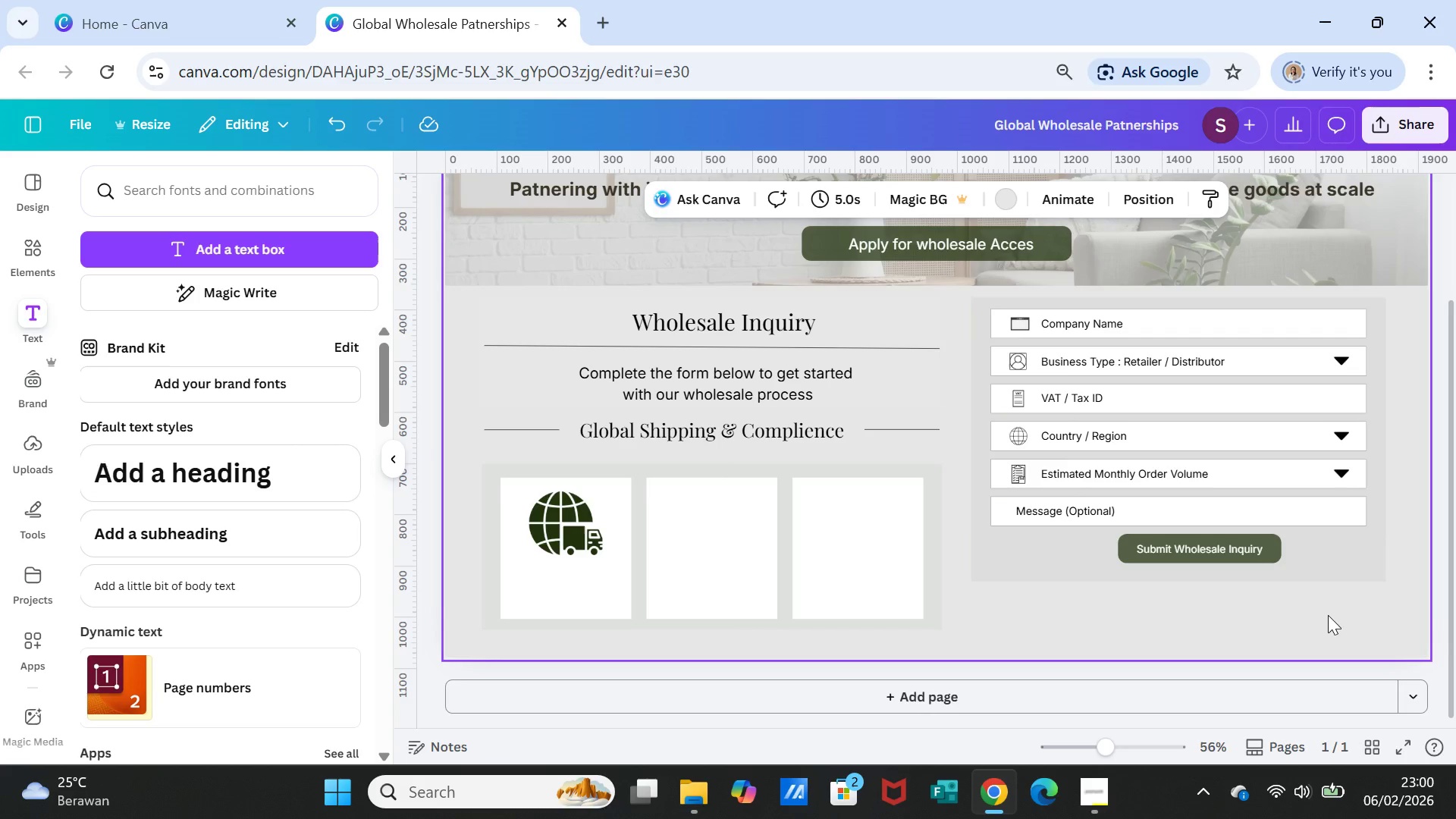 
wait(6.14)
 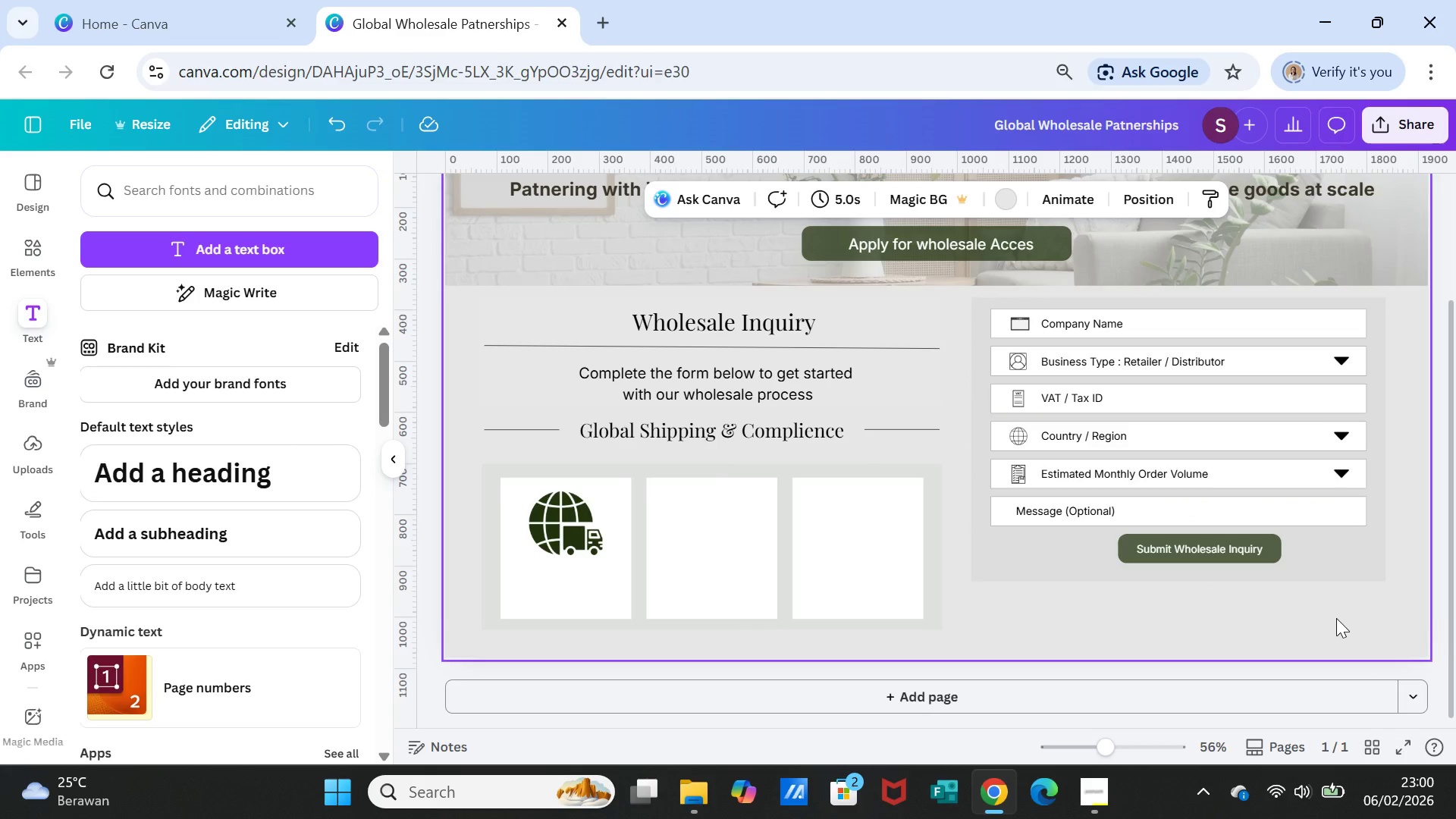 
double_click([1244, 545])
 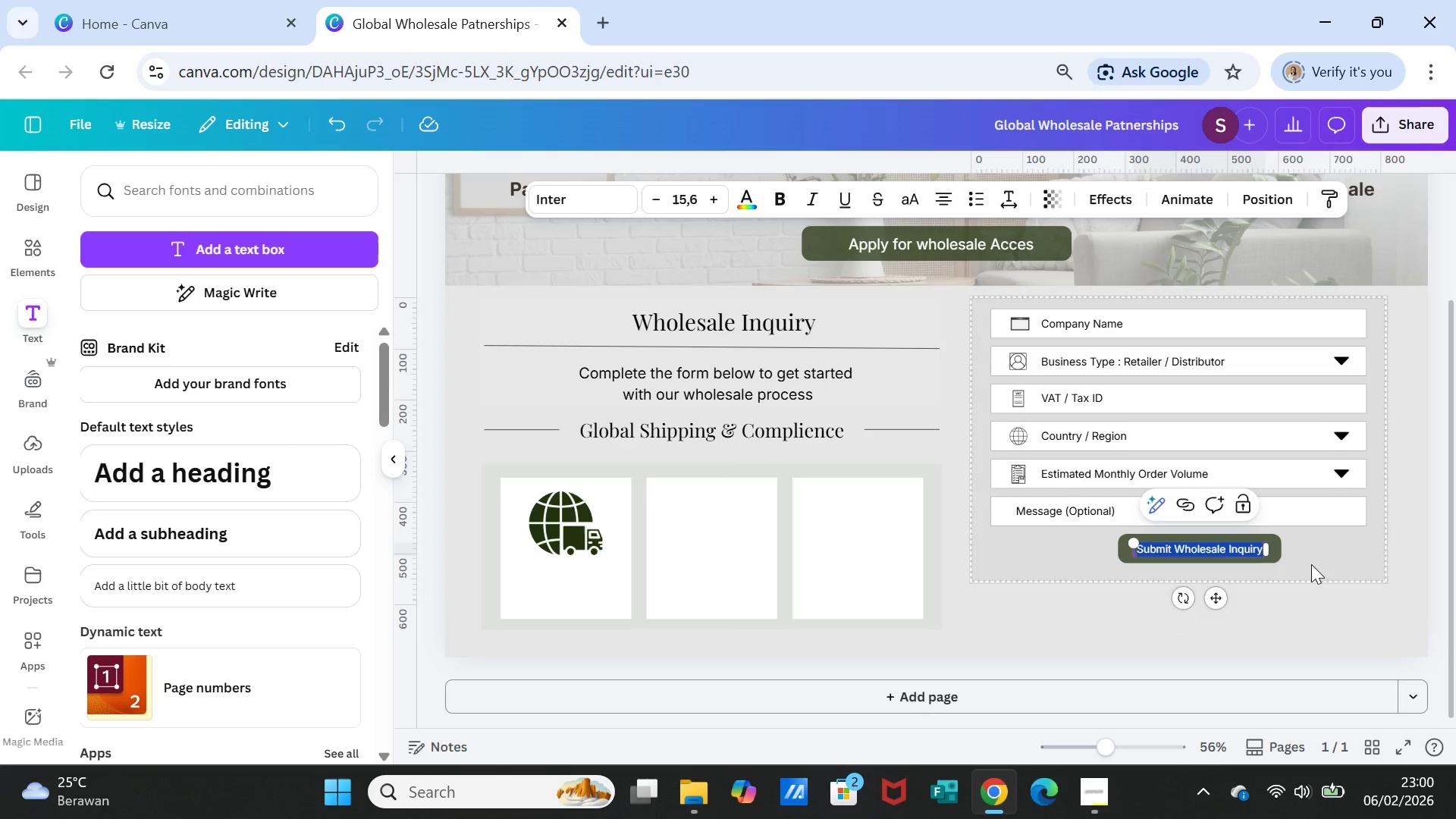 
left_click([1311, 564])
 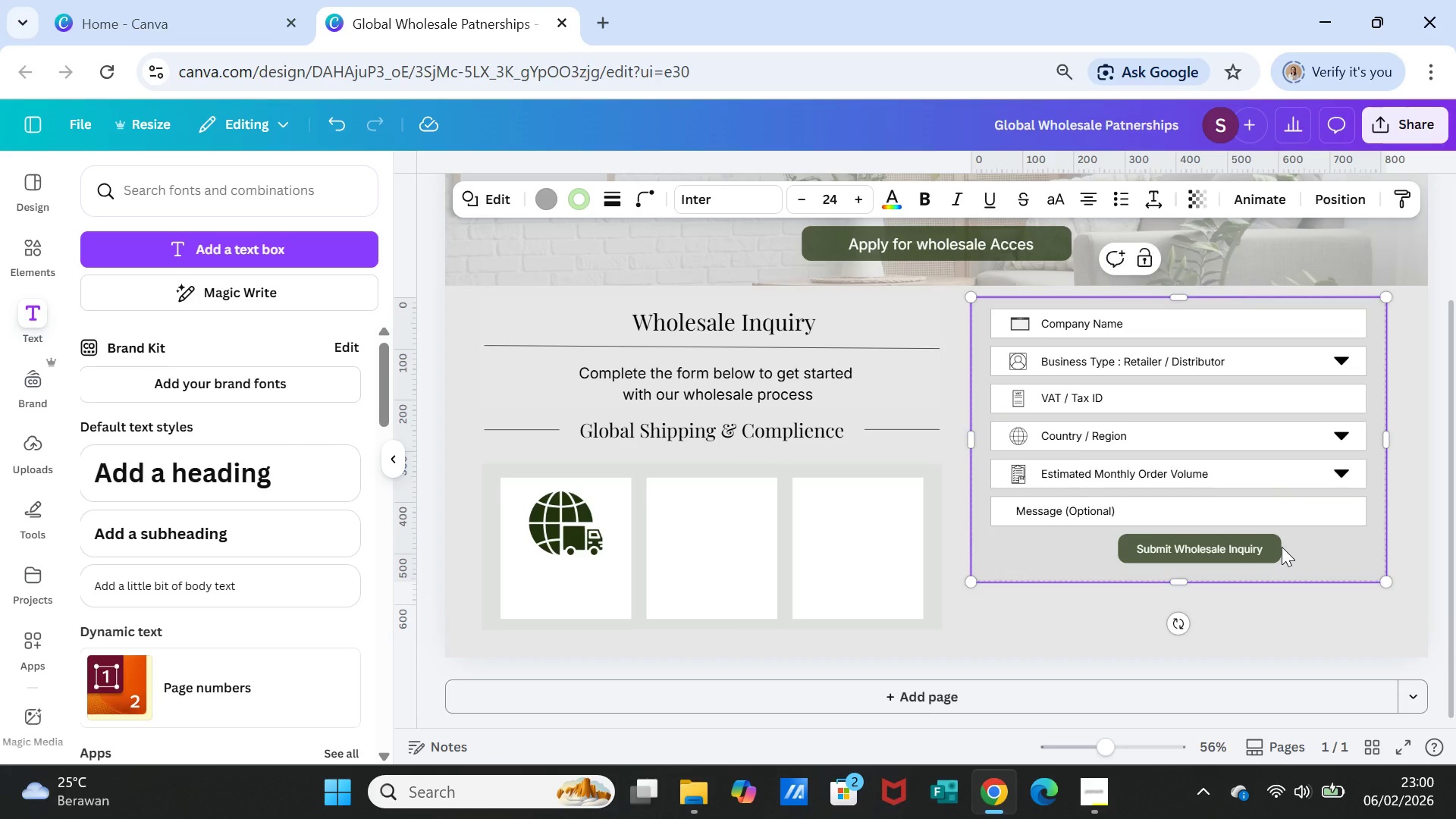 
double_click([1282, 547])
 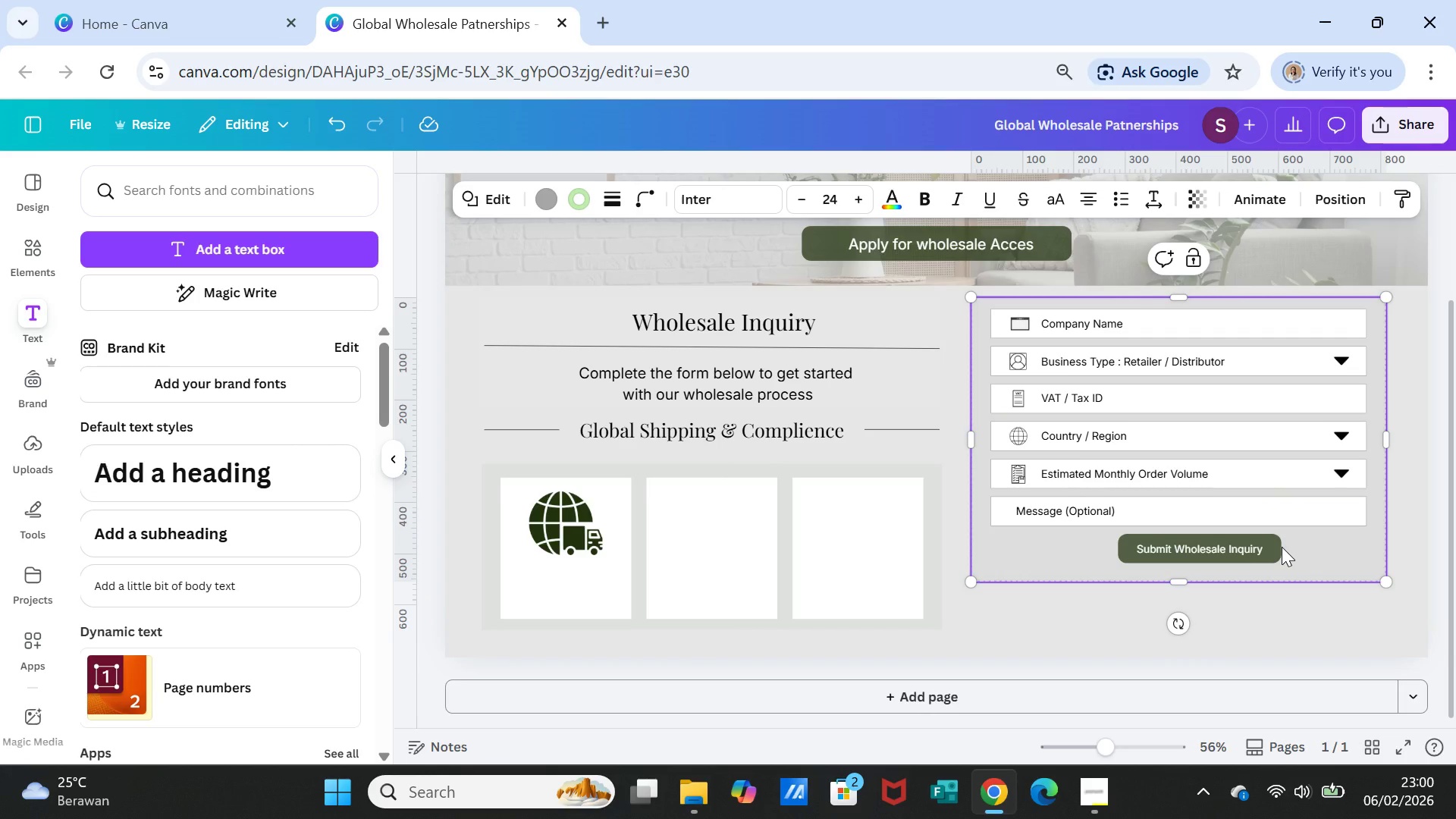 
left_click([1282, 547])
 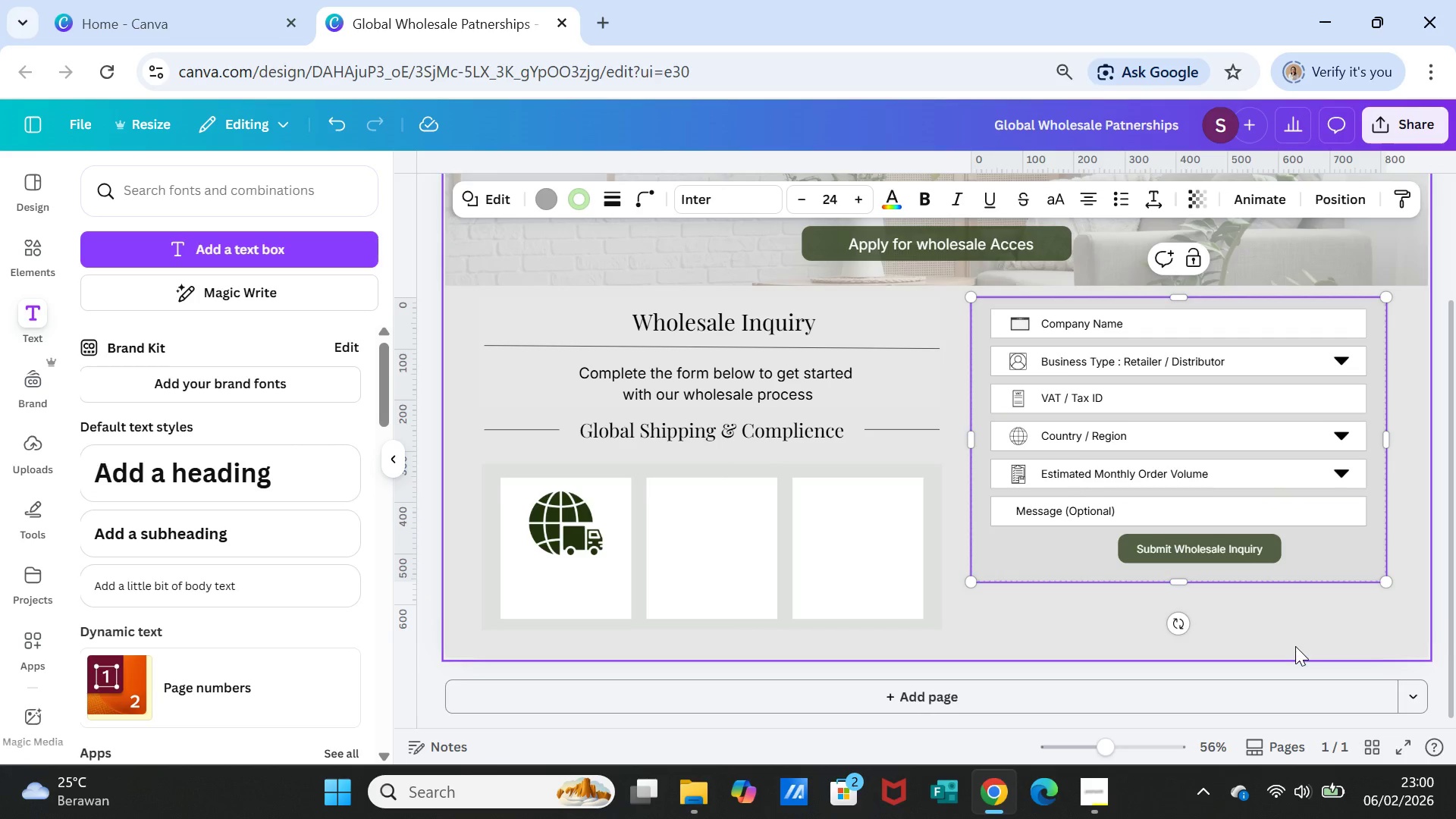 
left_click([1295, 646])
 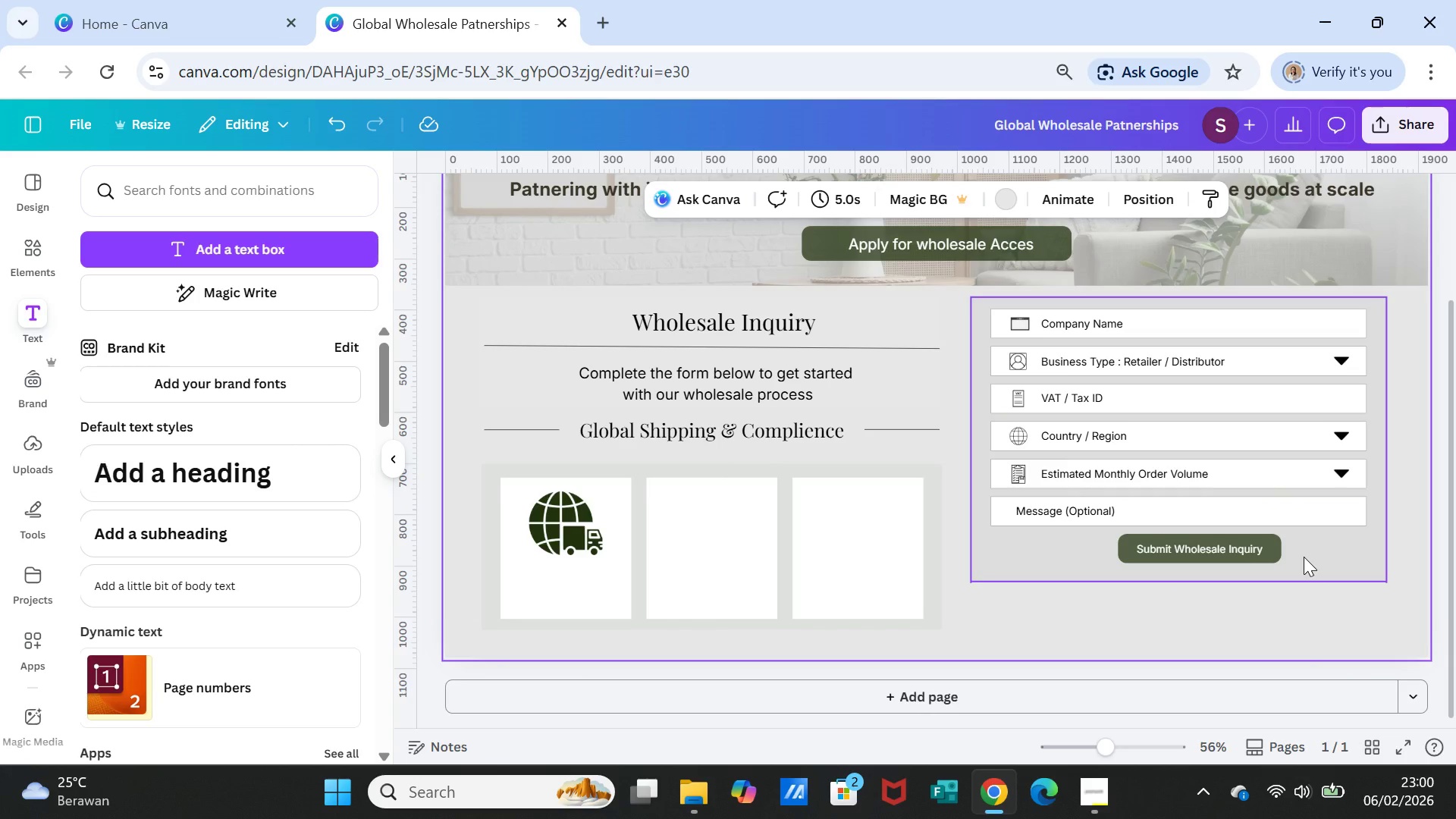 
left_click([1304, 557])
 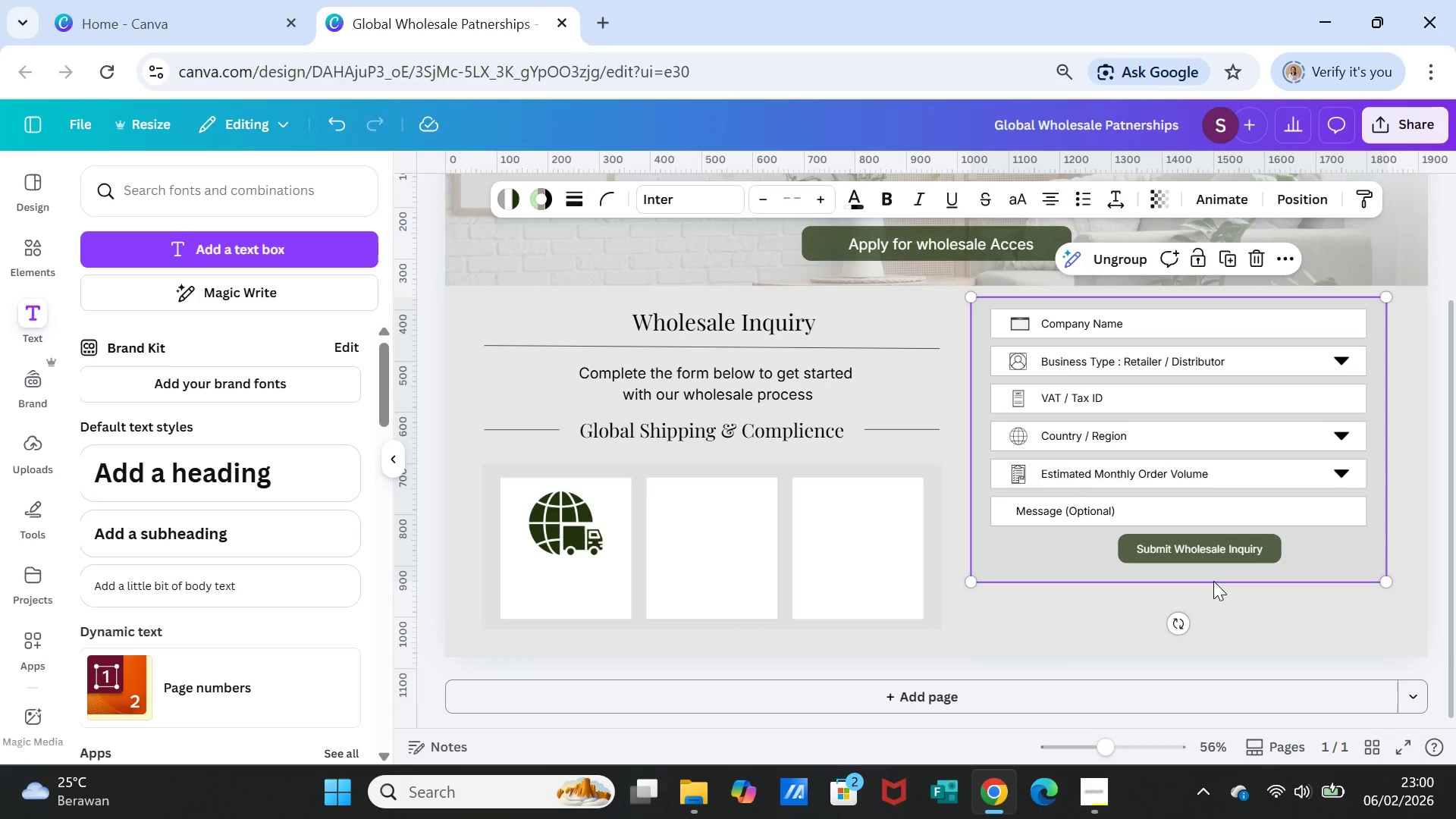 
double_click([1213, 581])
 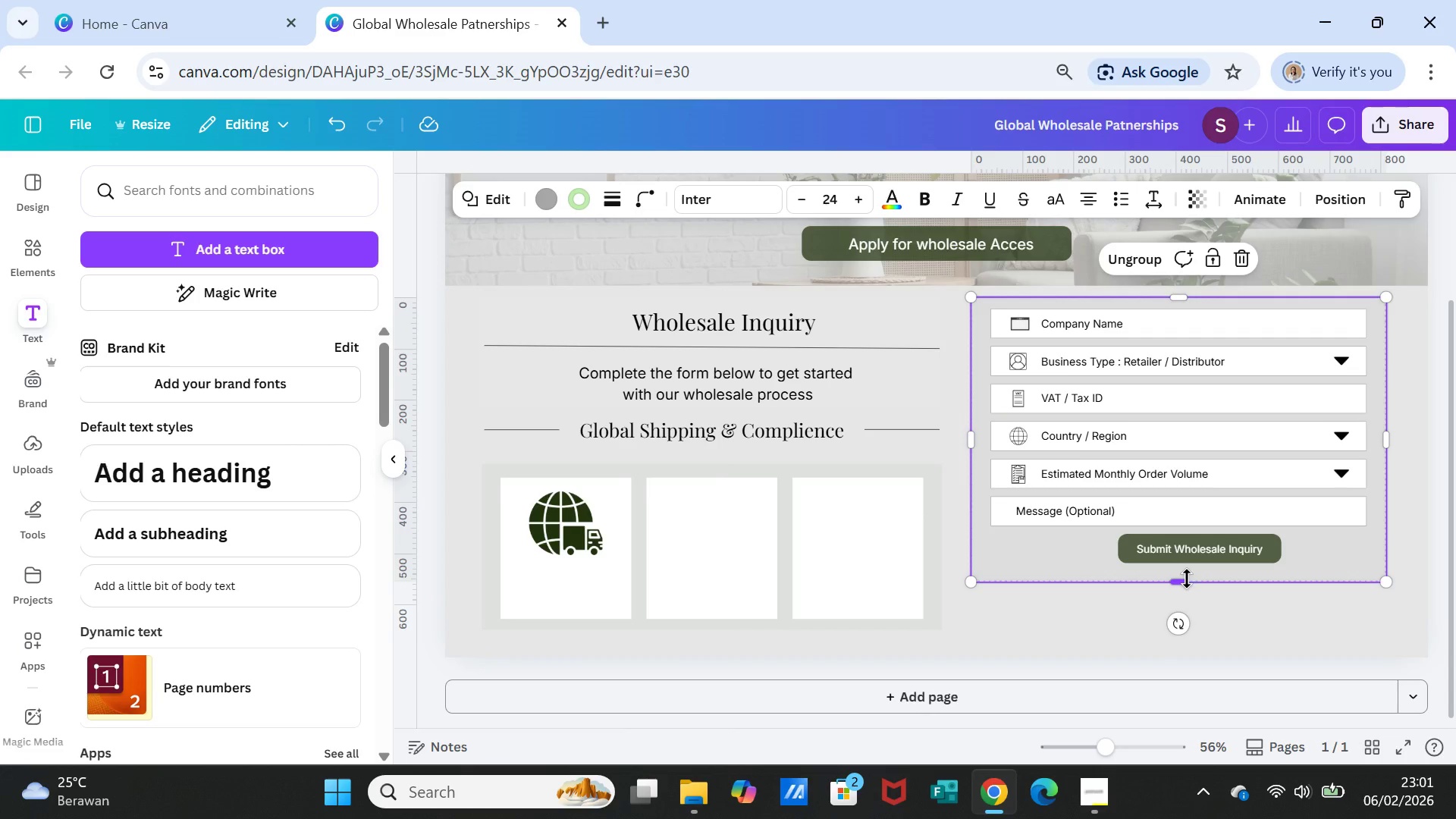 
left_click_drag(start_coordinate=[1187, 579], to_coordinate=[1186, 572])
 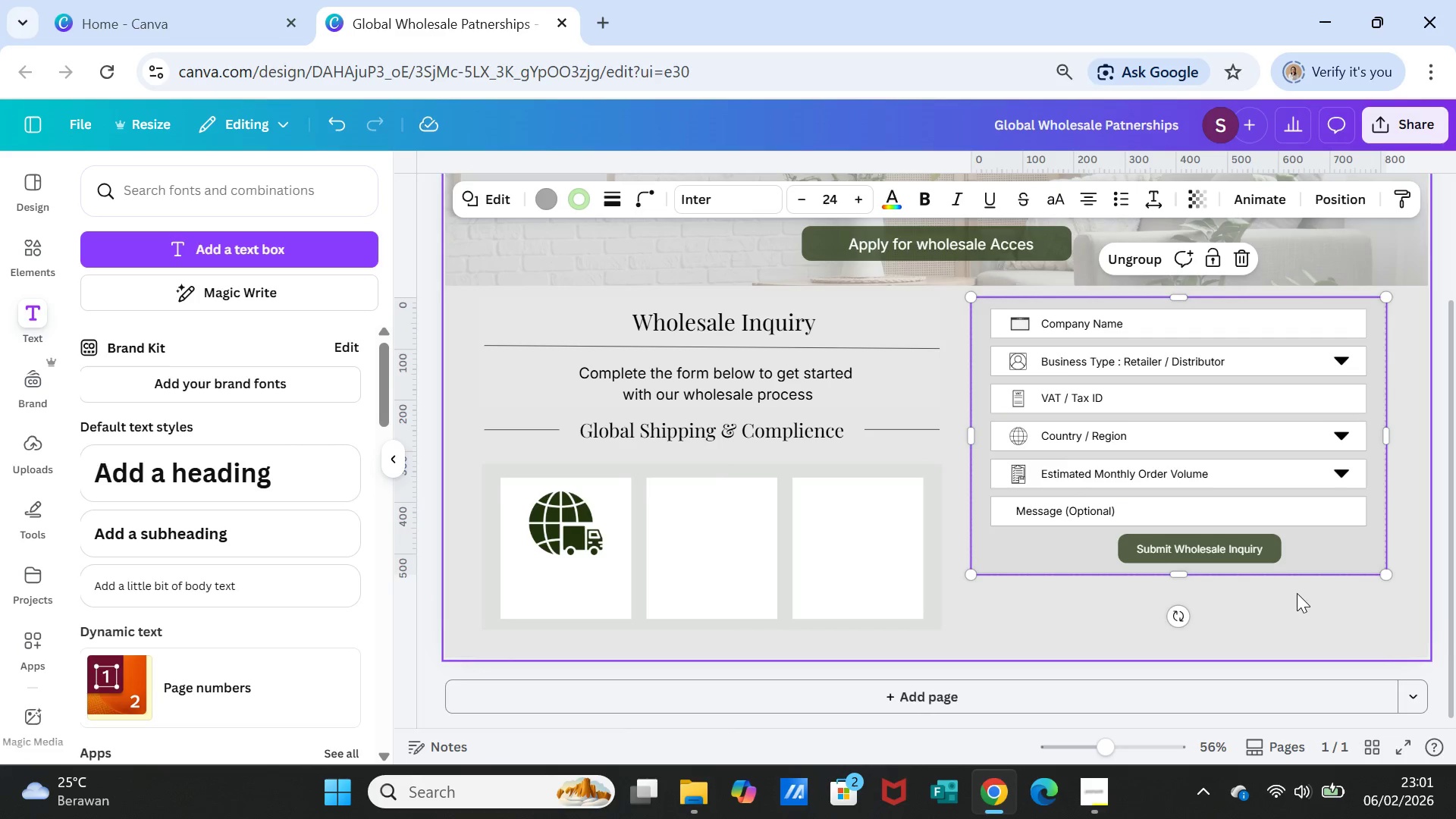 
left_click([1297, 593])
 